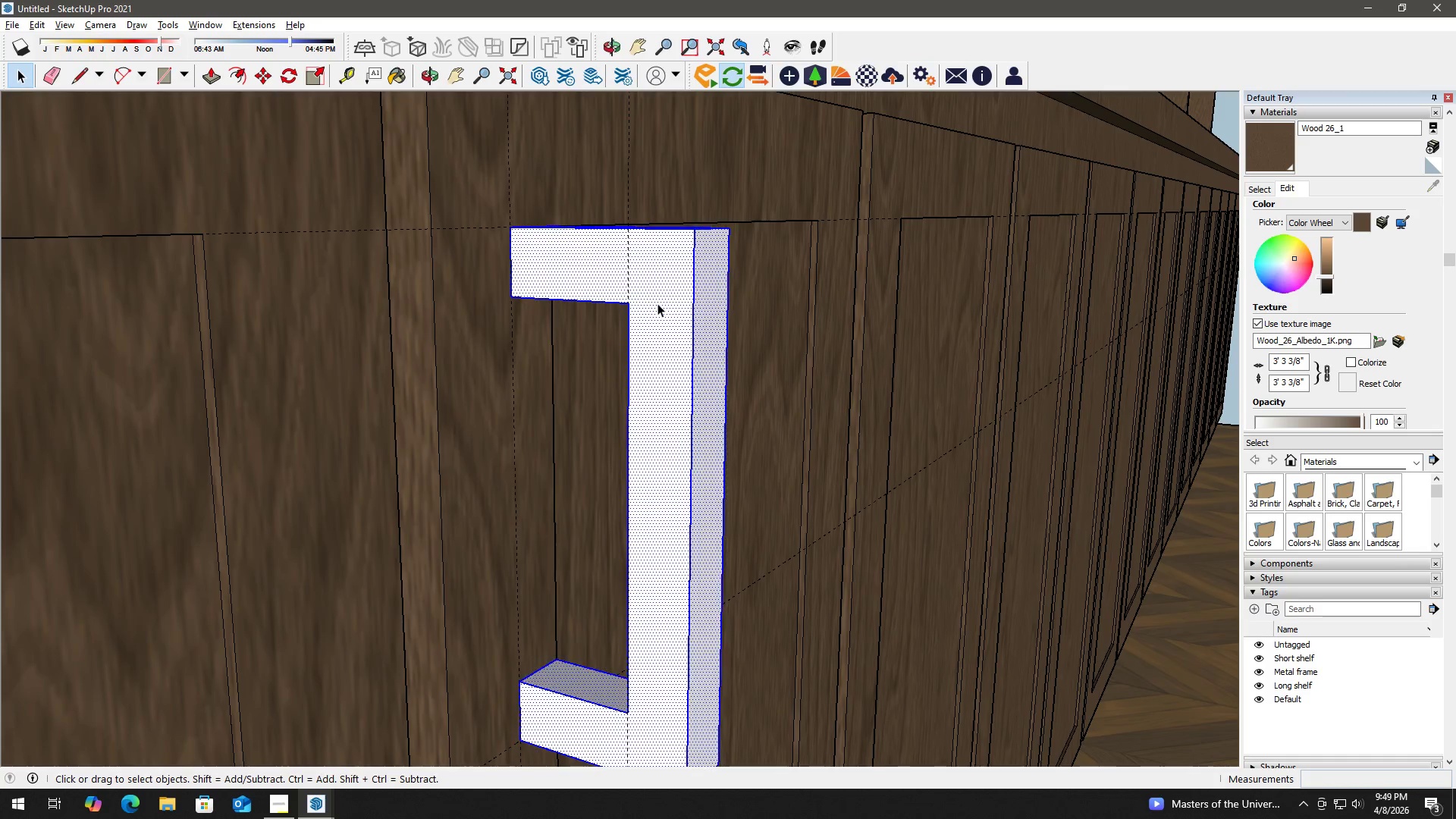 
triple_click([657, 303])
 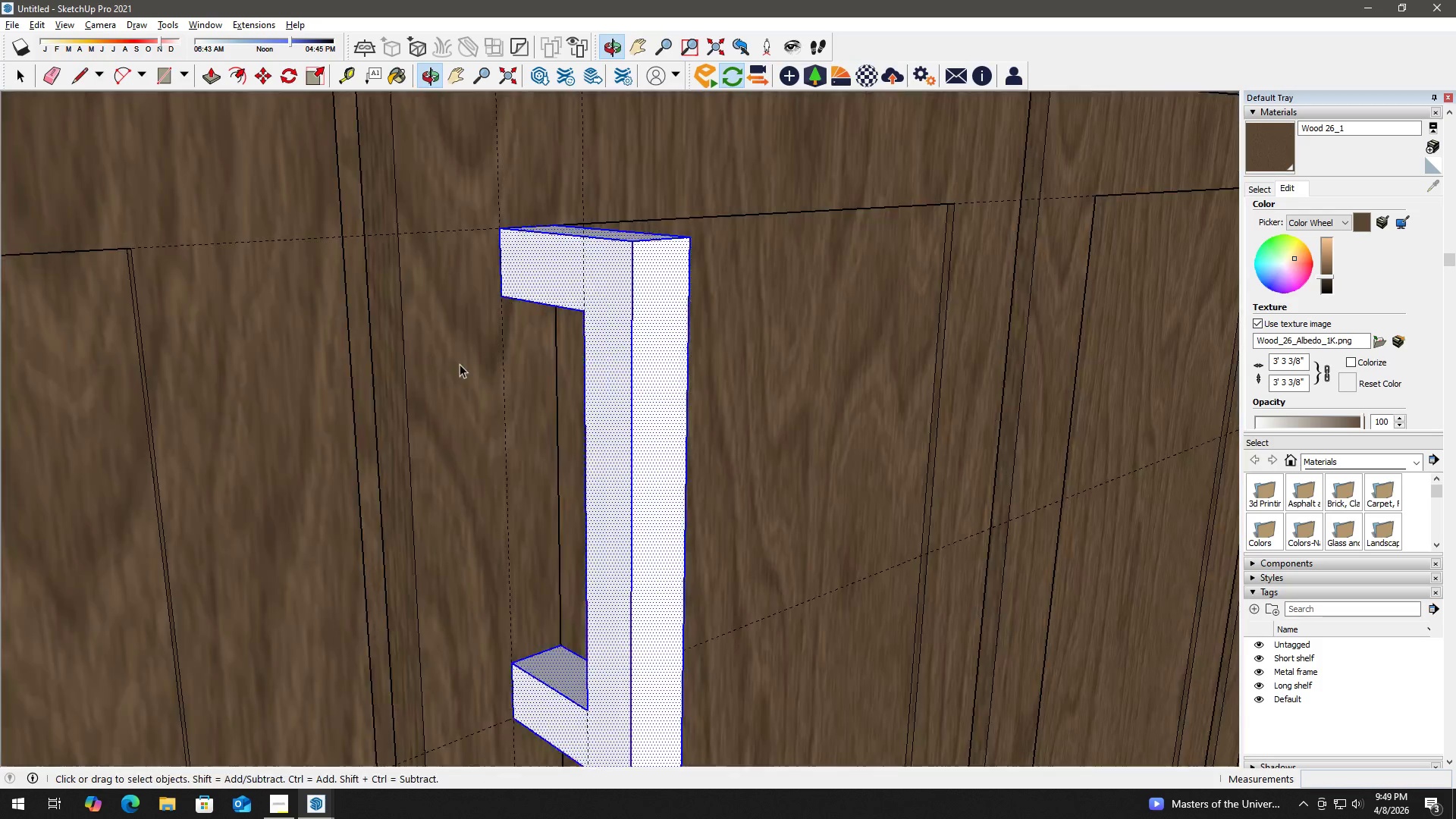 
scroll: coordinate [521, 400], scroll_direction: down, amount: 12.0
 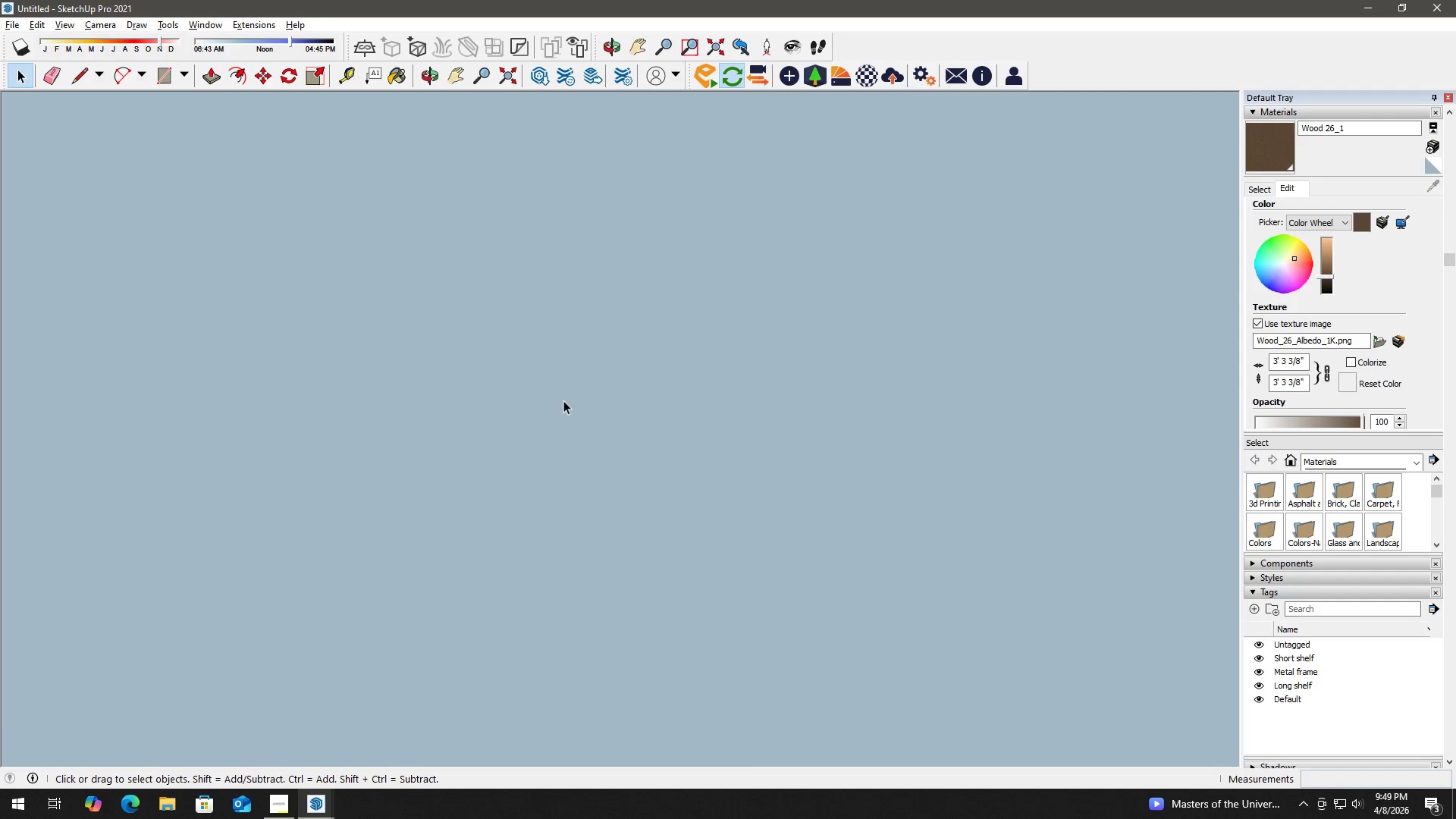 
key(H)
 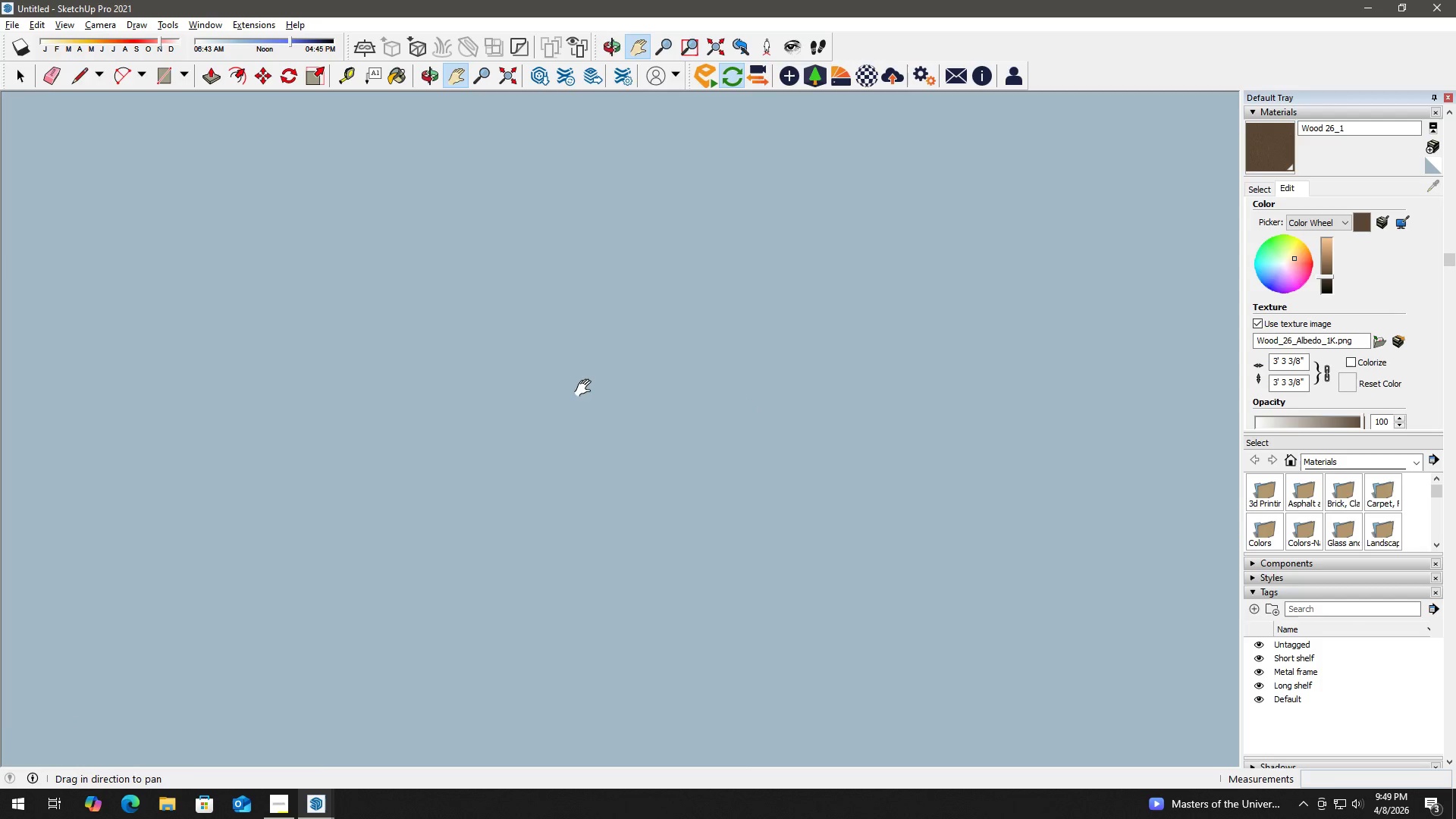 
left_click_drag(start_coordinate=[588, 388], to_coordinate=[318, 416])
 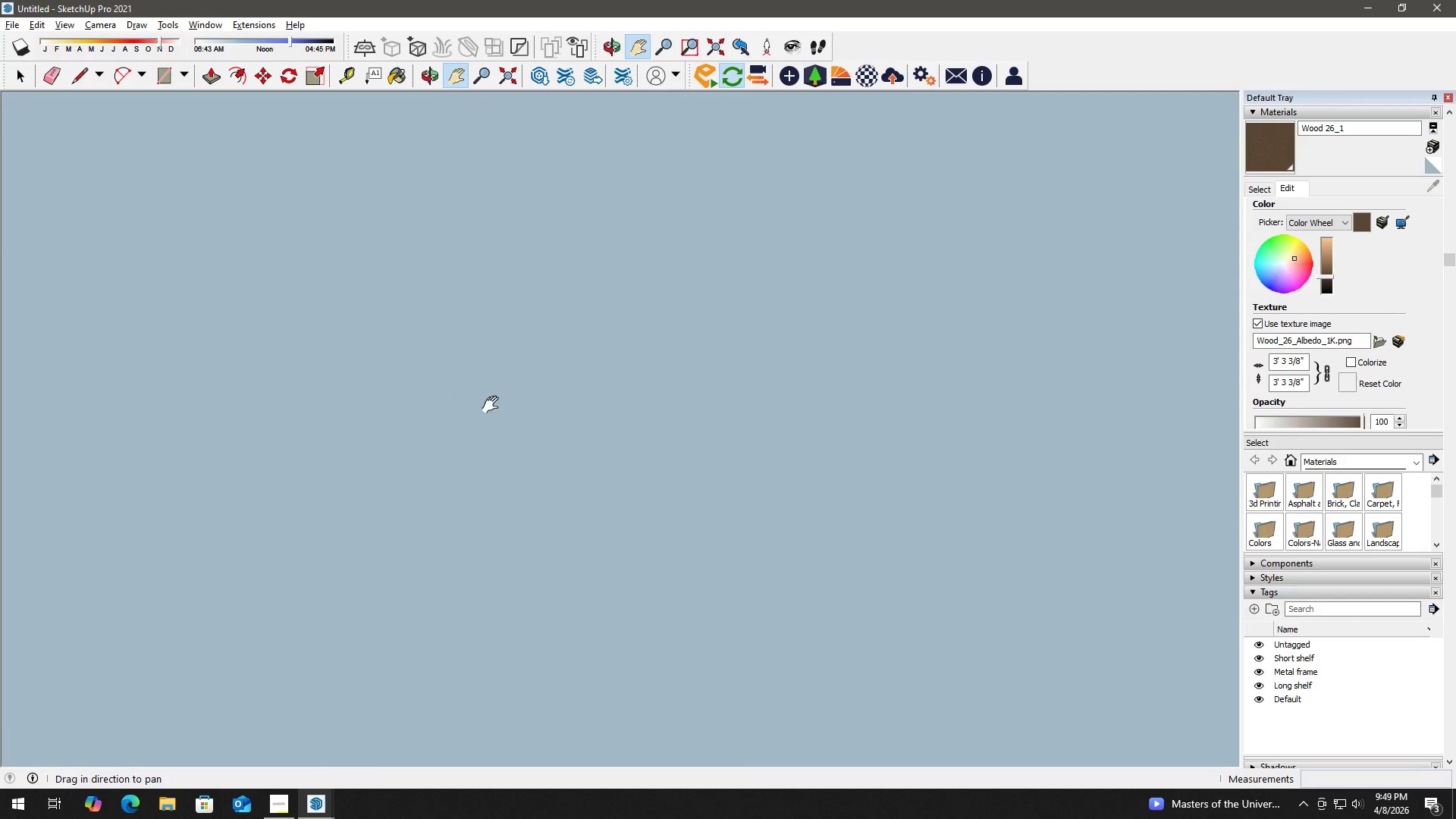 
scroll: coordinate [510, 369], scroll_direction: up, amount: 18.0
 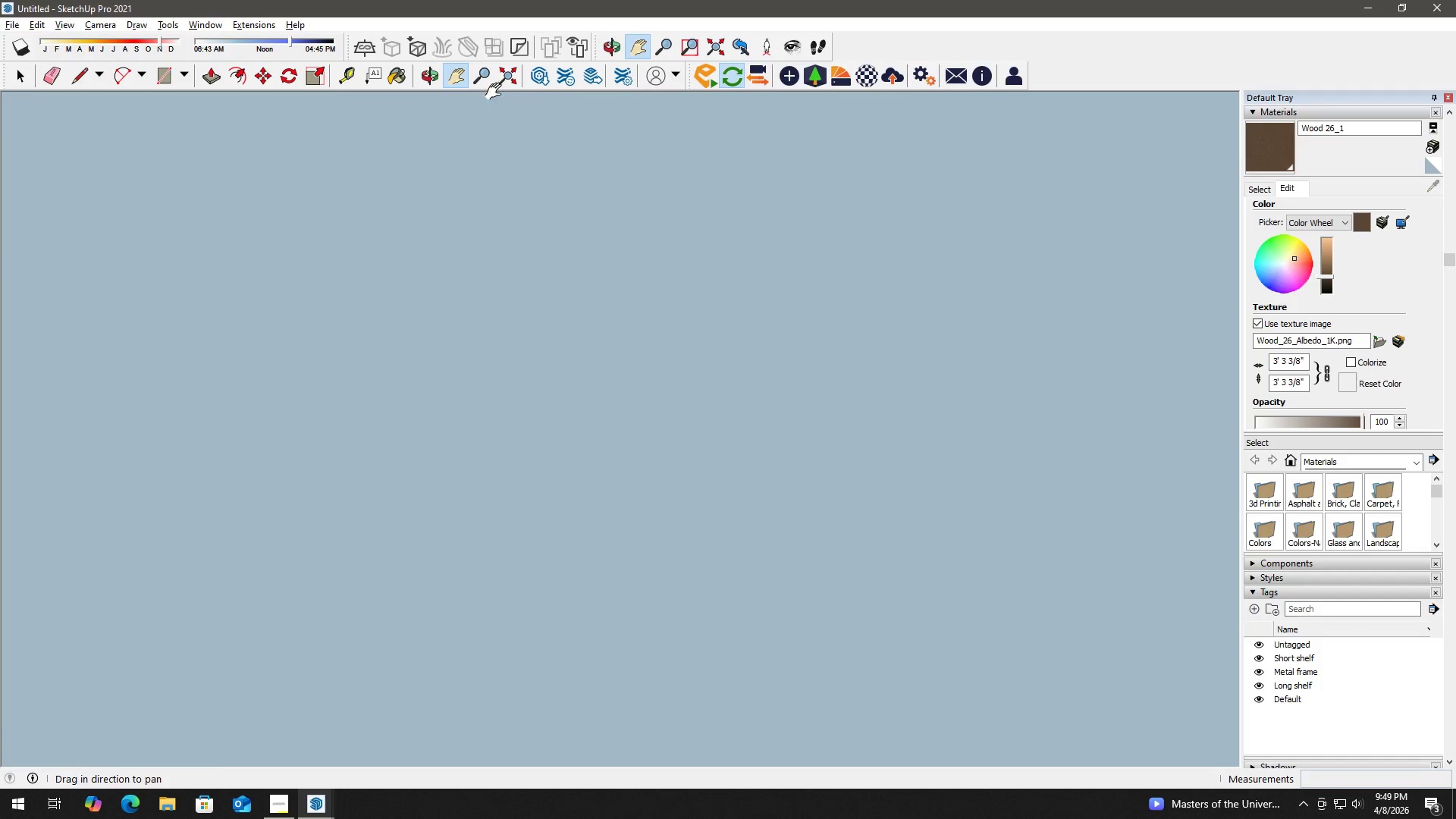 
left_click([509, 76])
 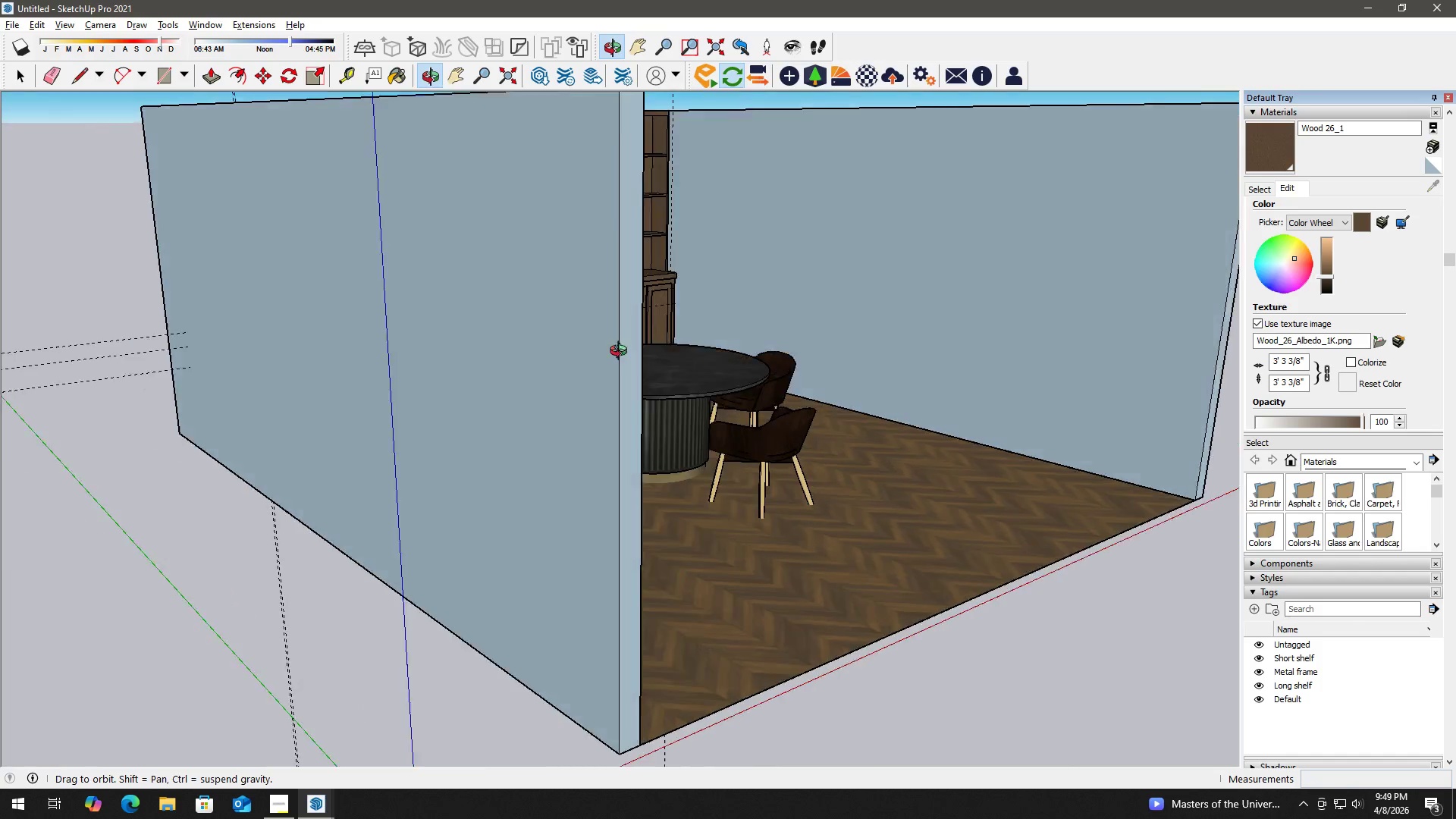 
key(B)
 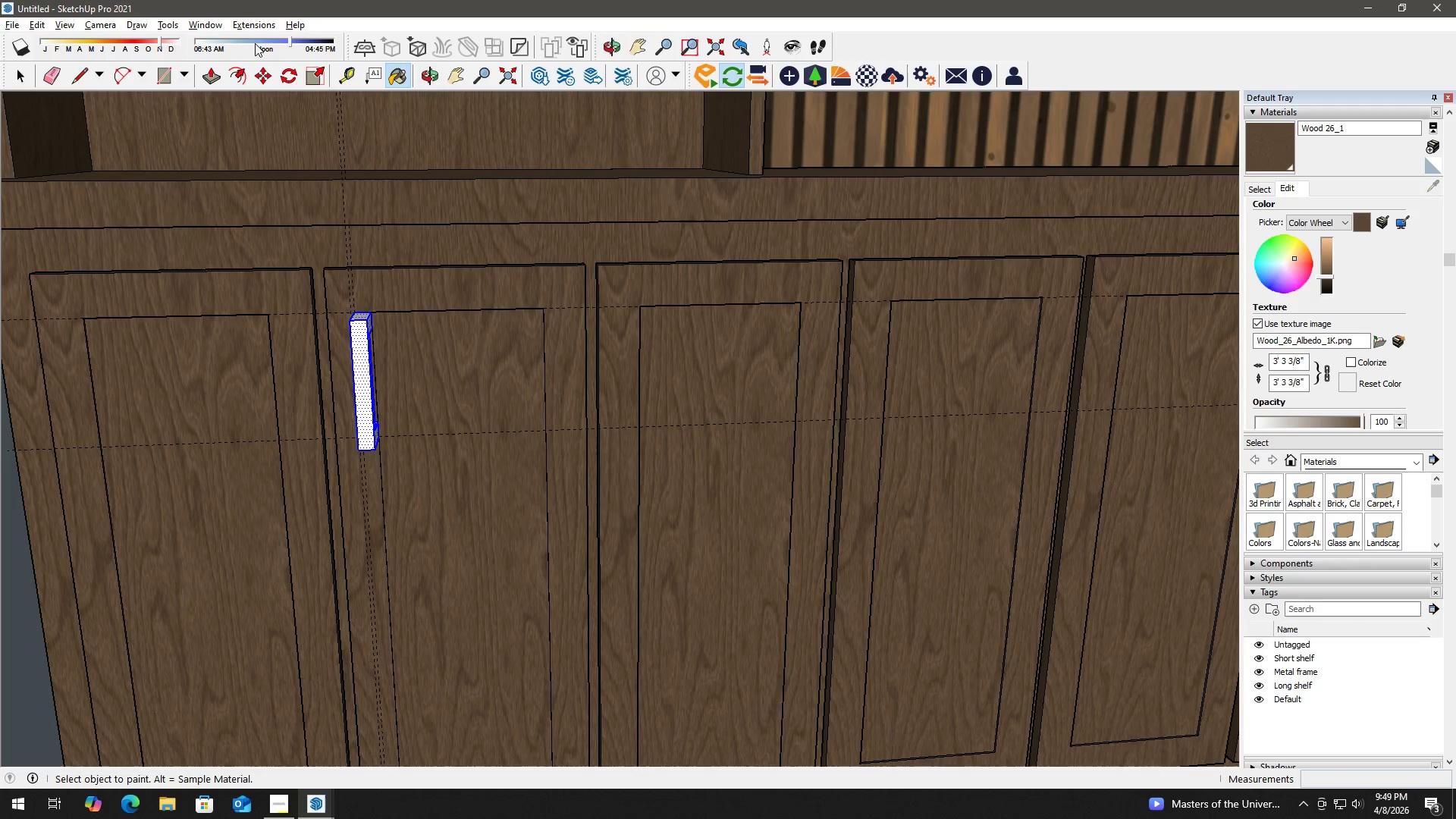 
scroll: coordinate [350, 325], scroll_direction: up, amount: 19.0
 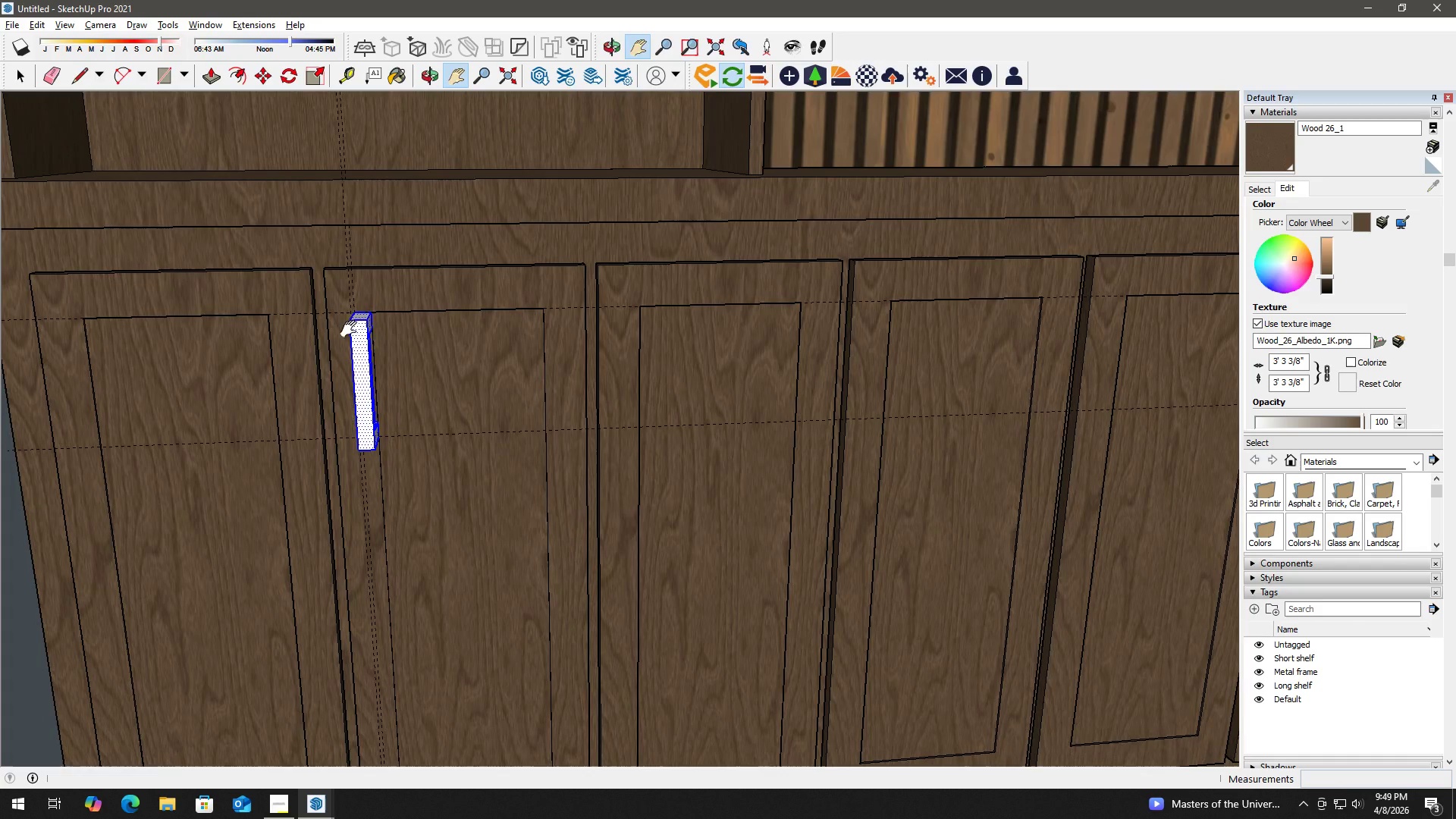 
key(H)
 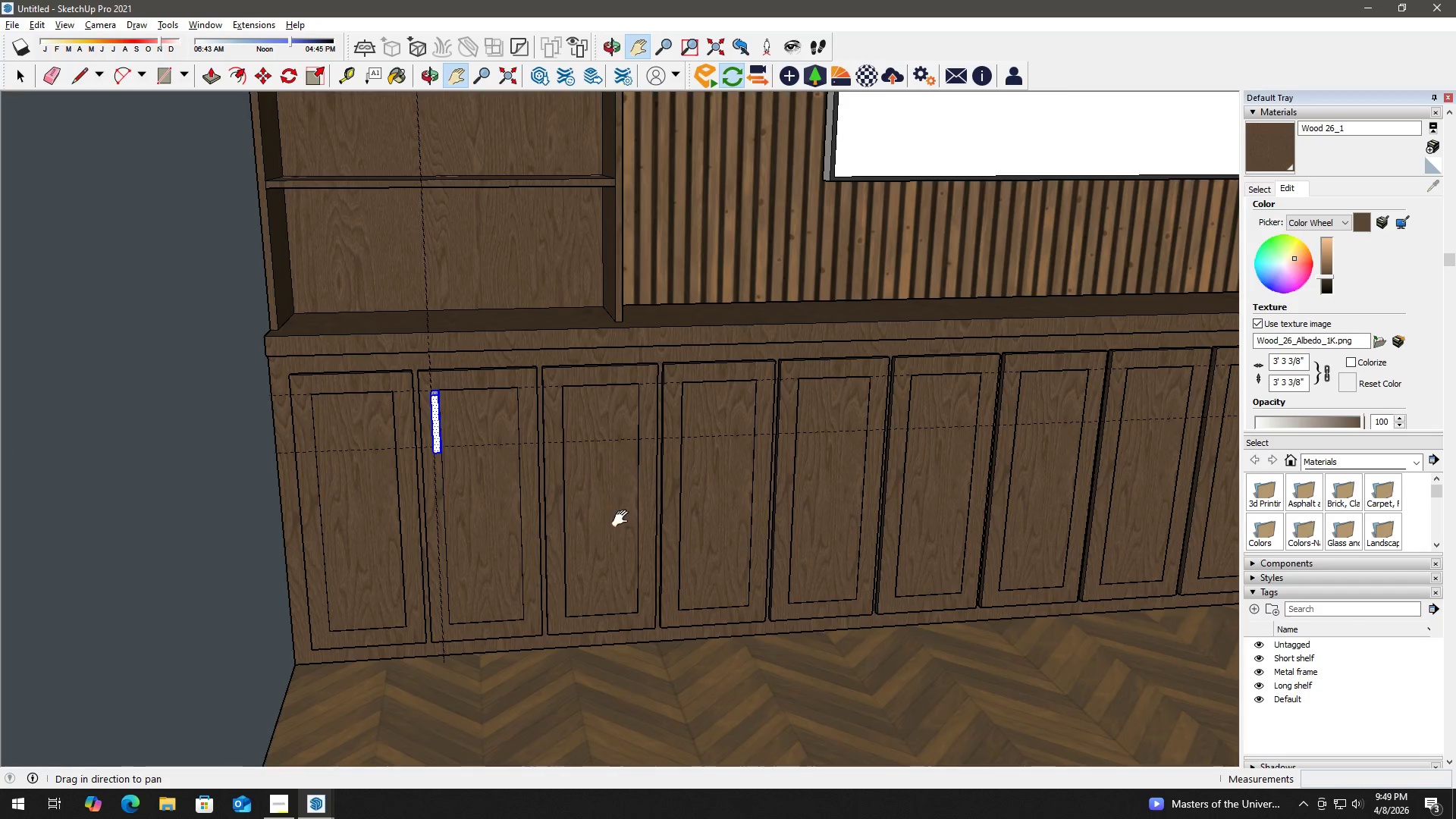 
left_click_drag(start_coordinate=[623, 519], to_coordinate=[491, 194])
 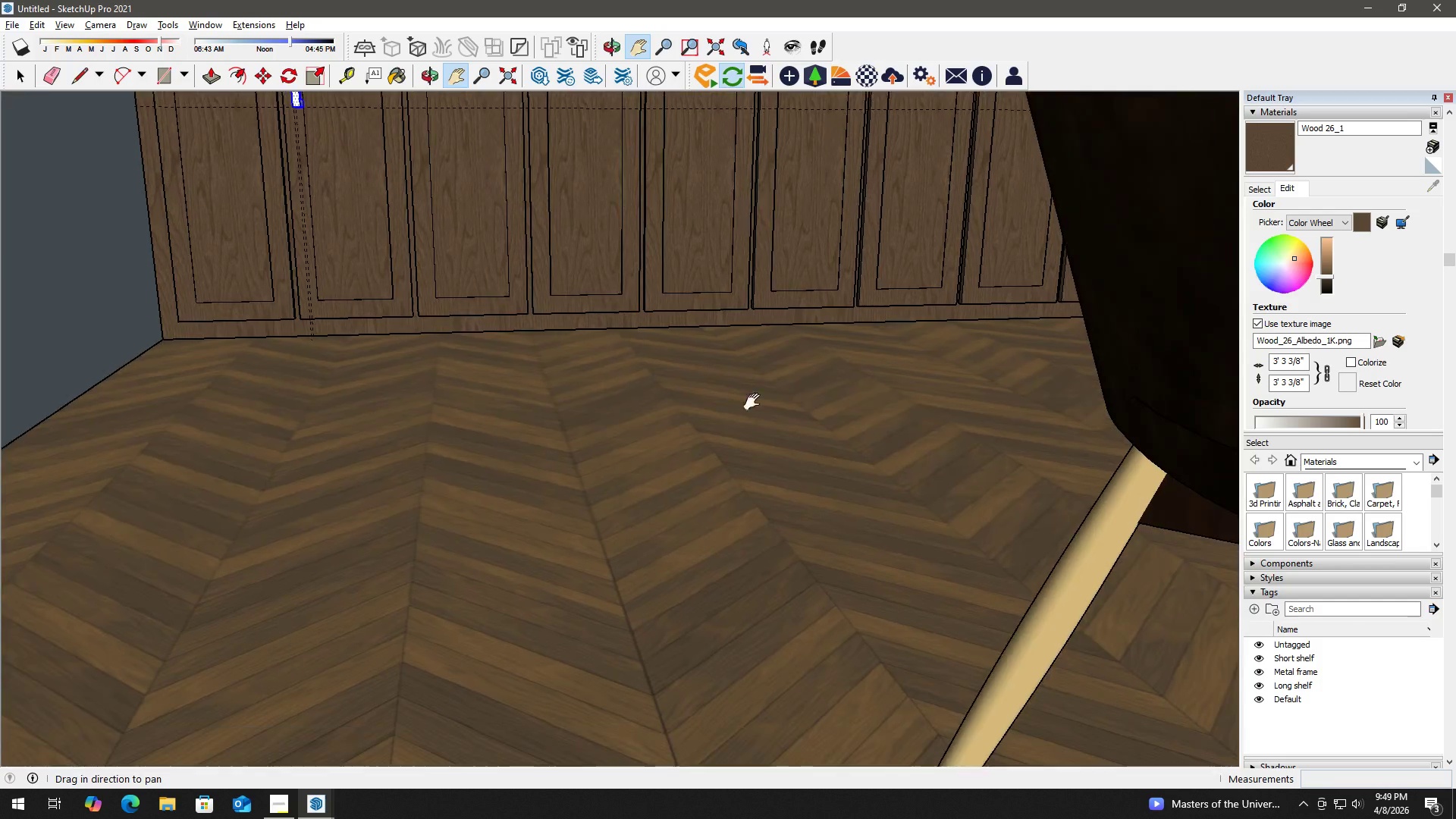 
scroll: coordinate [506, 470], scroll_direction: down, amount: 8.0
 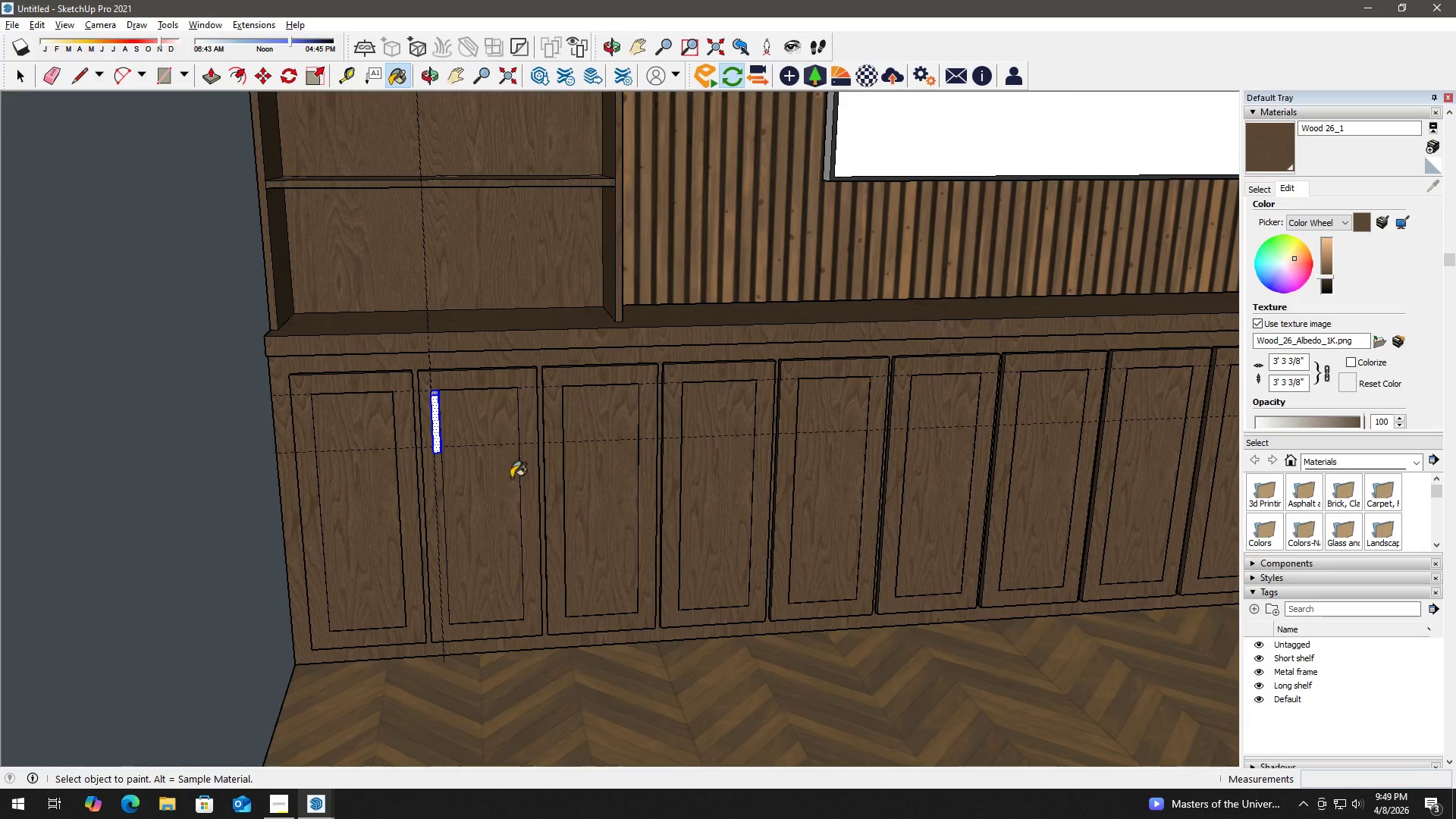 
left_click_drag(start_coordinate=[755, 401], to_coordinate=[629, 293])
 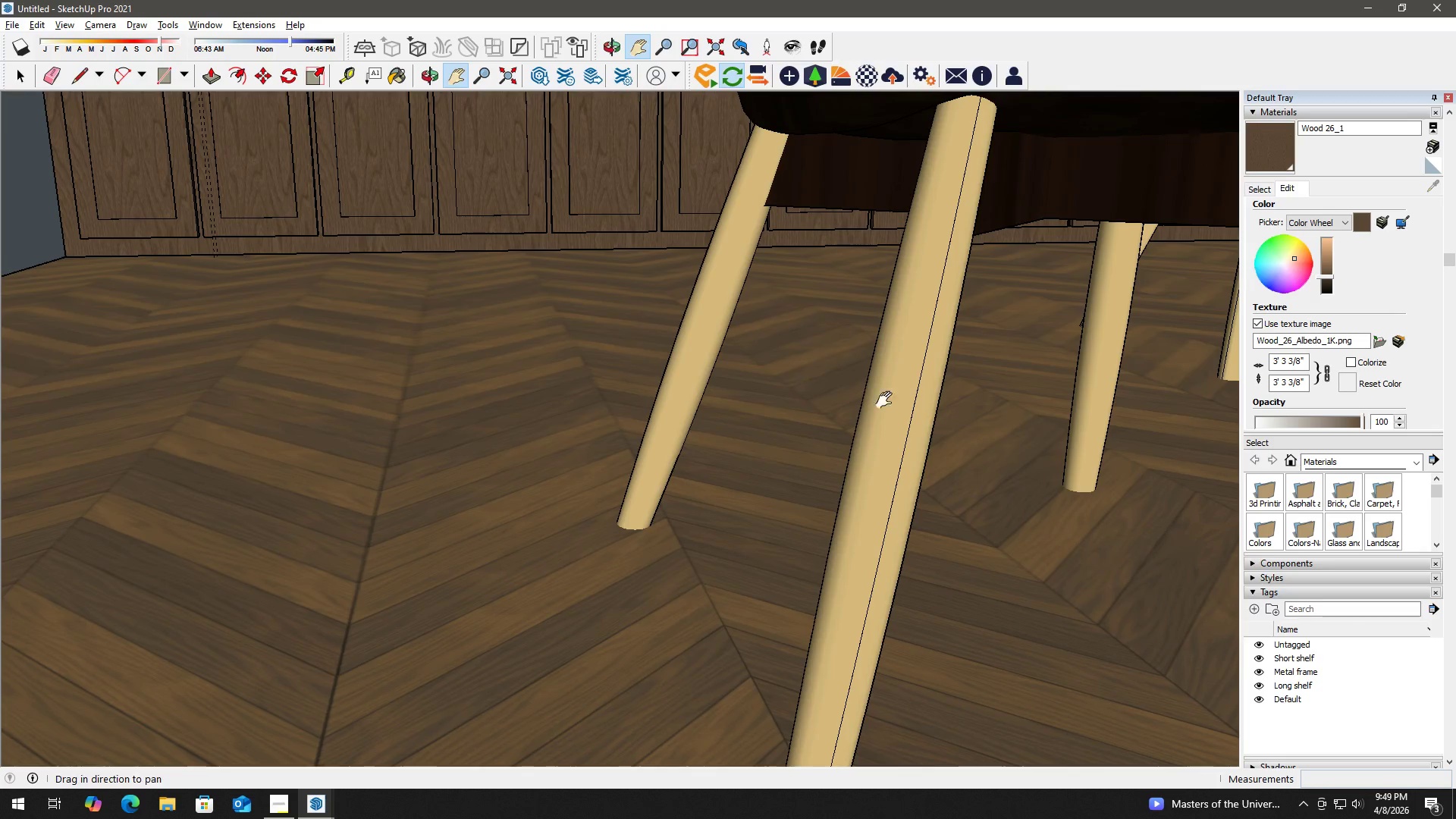 
key(B)
 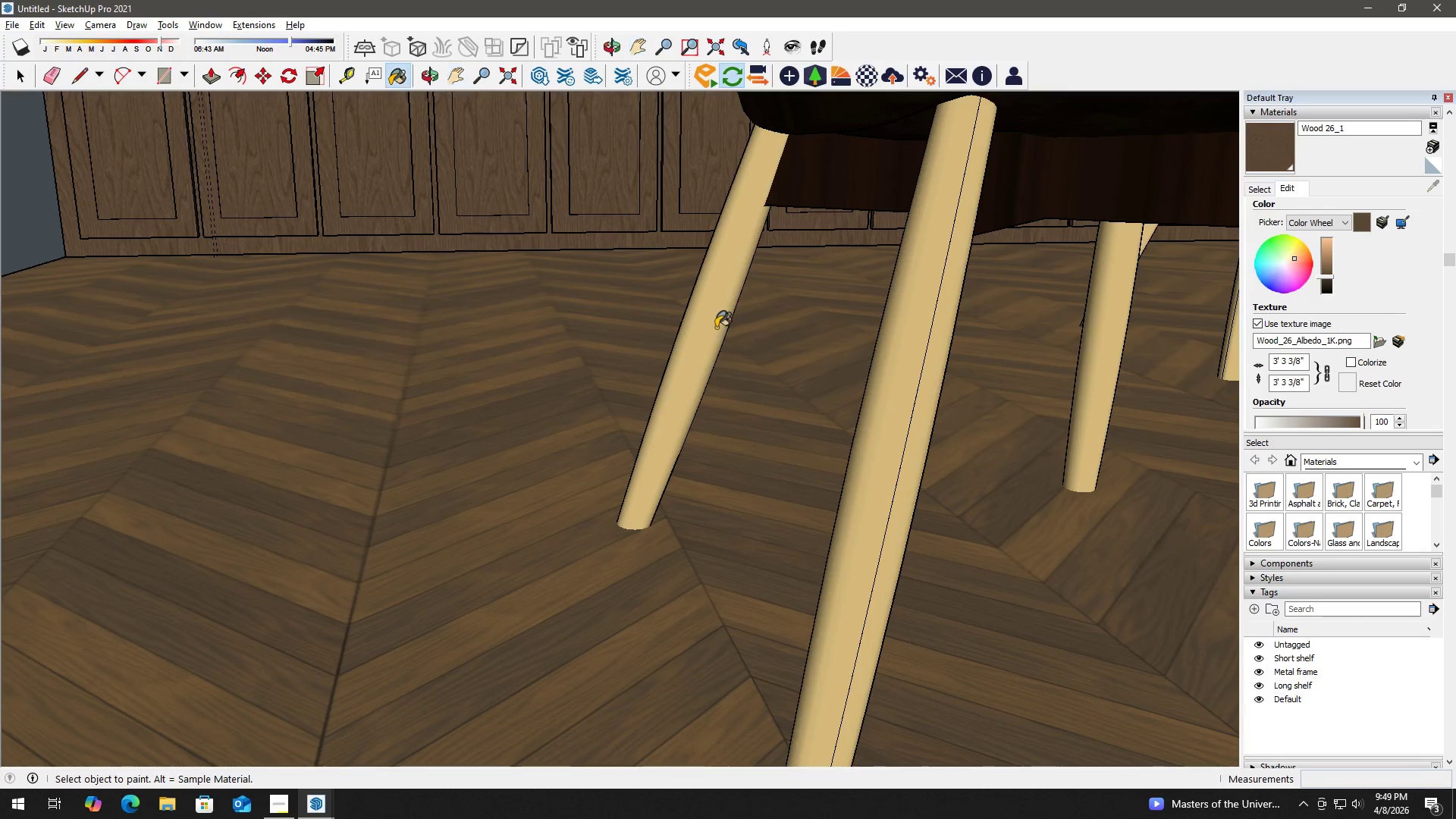 
key(Alt+AltLeft)
 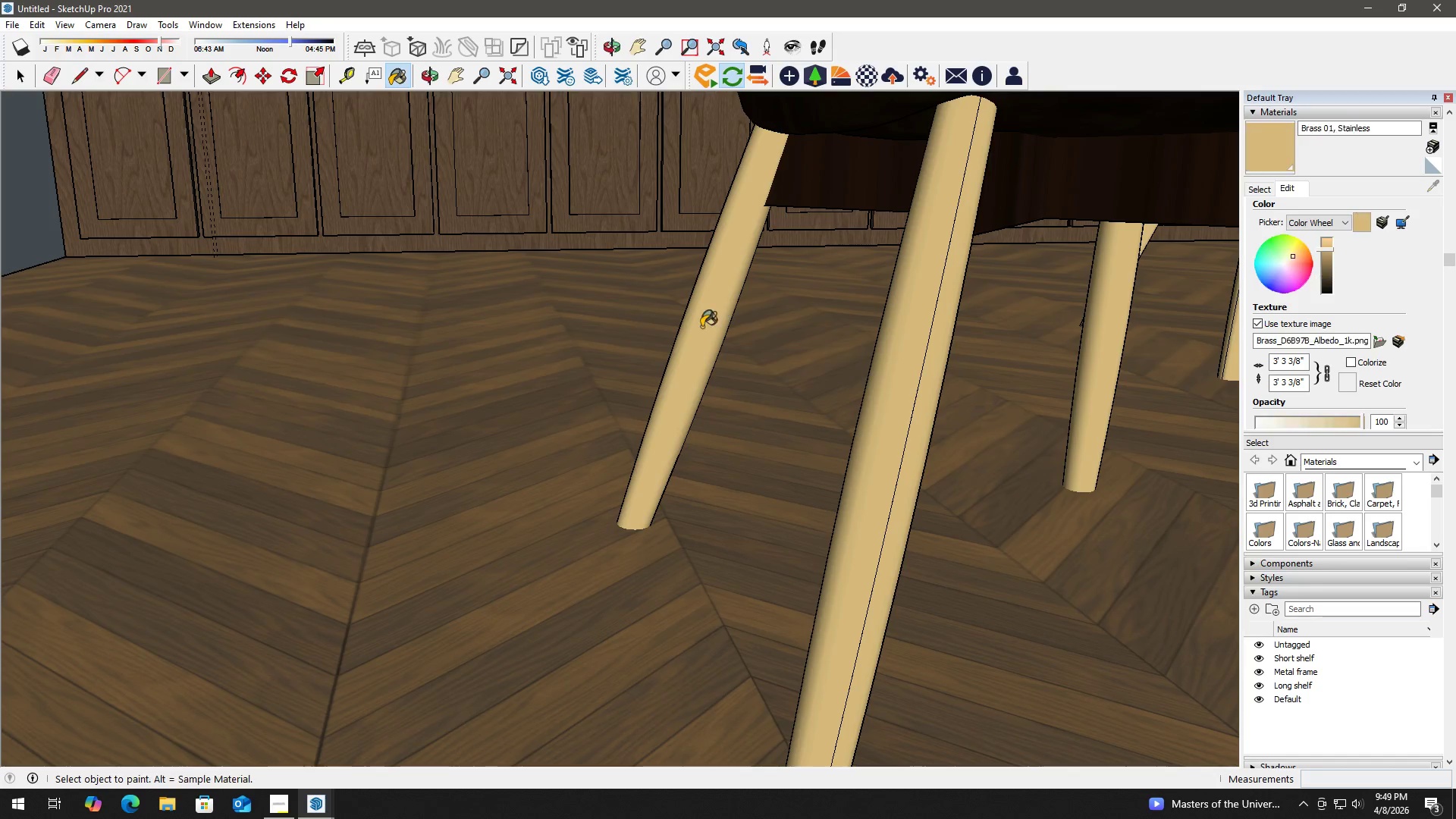 
key(H)
 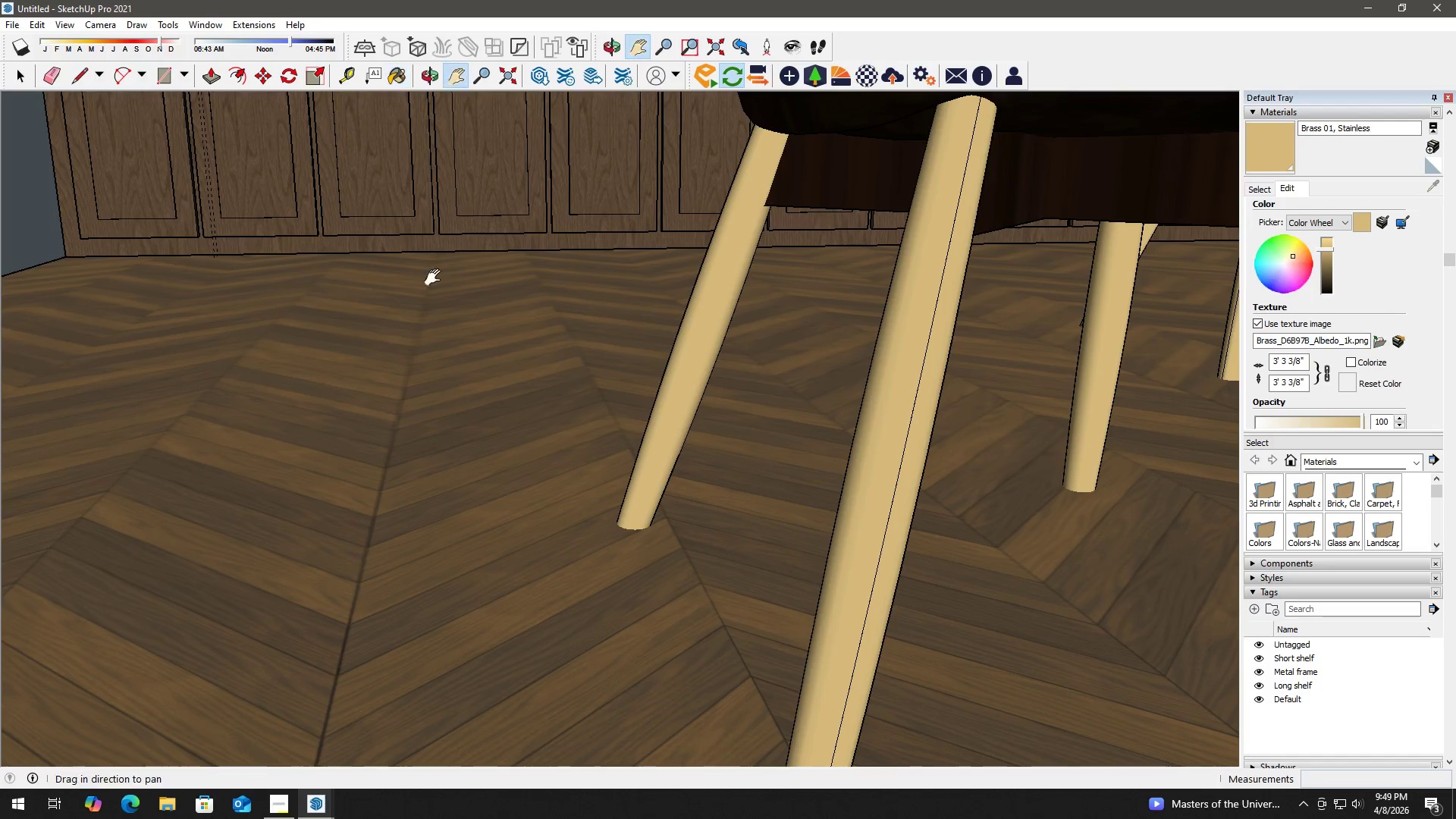 
left_click_drag(start_coordinate=[427, 275], to_coordinate=[775, 635])
 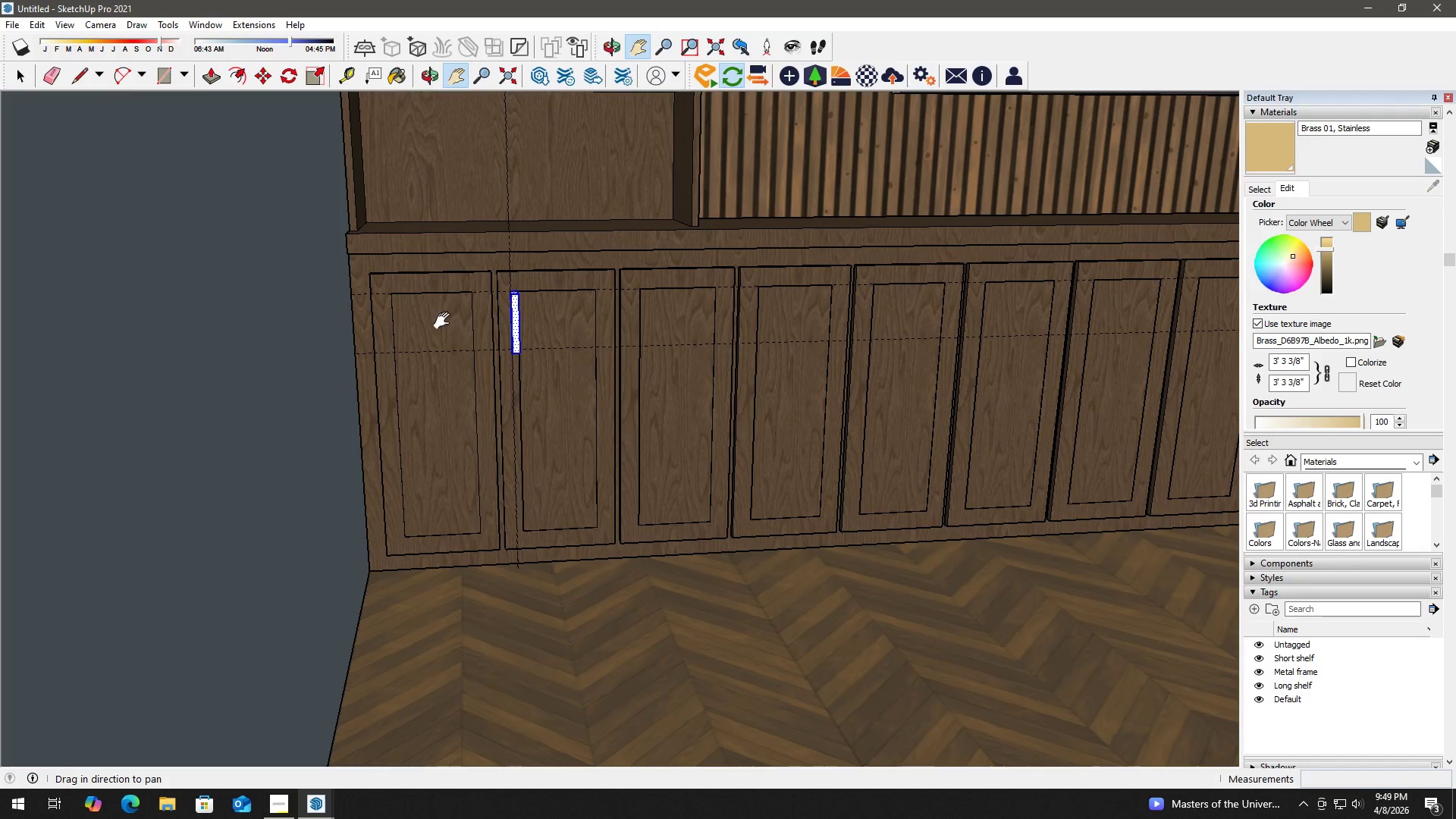 
key(Space)
 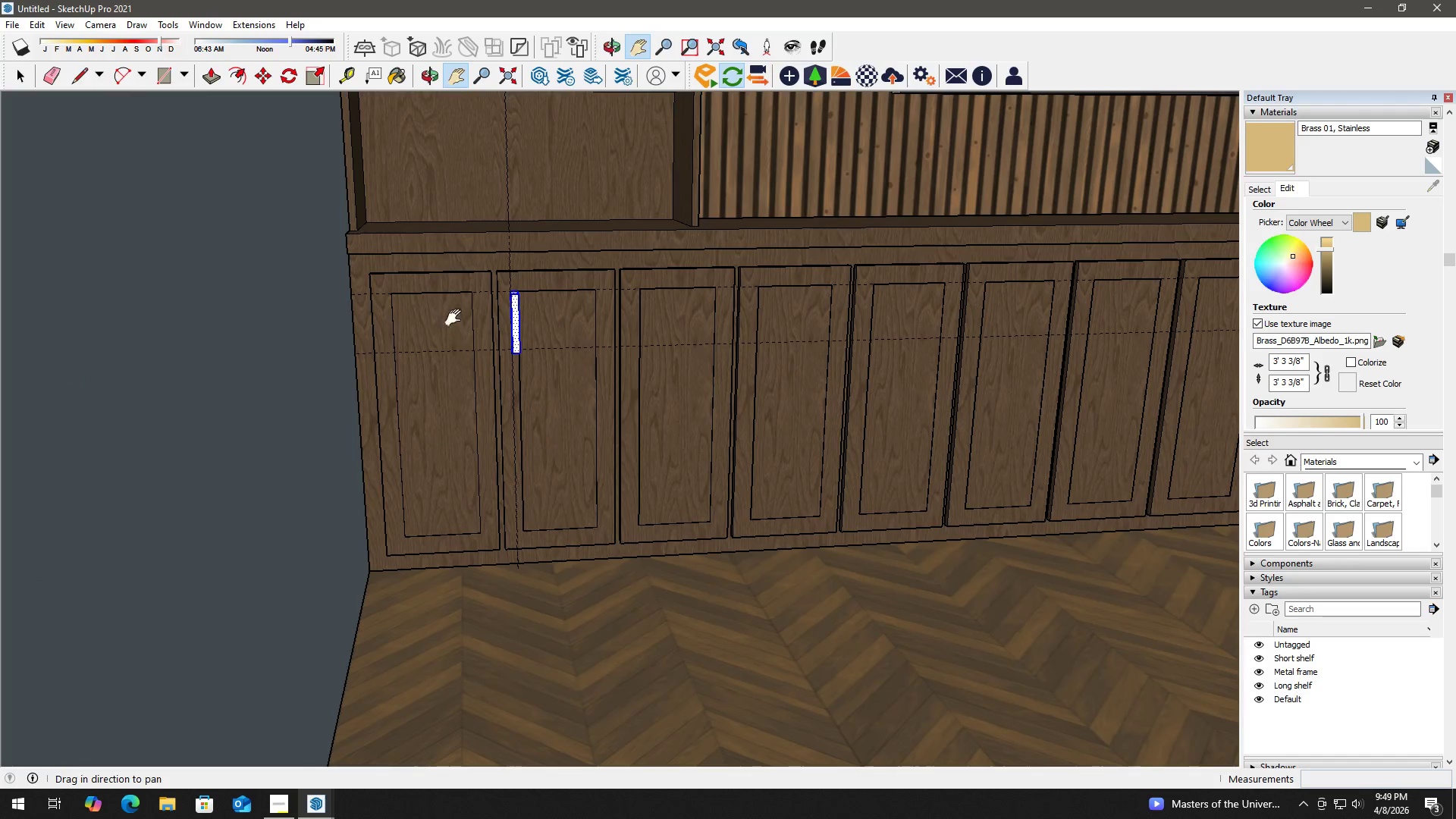 
key(B)
 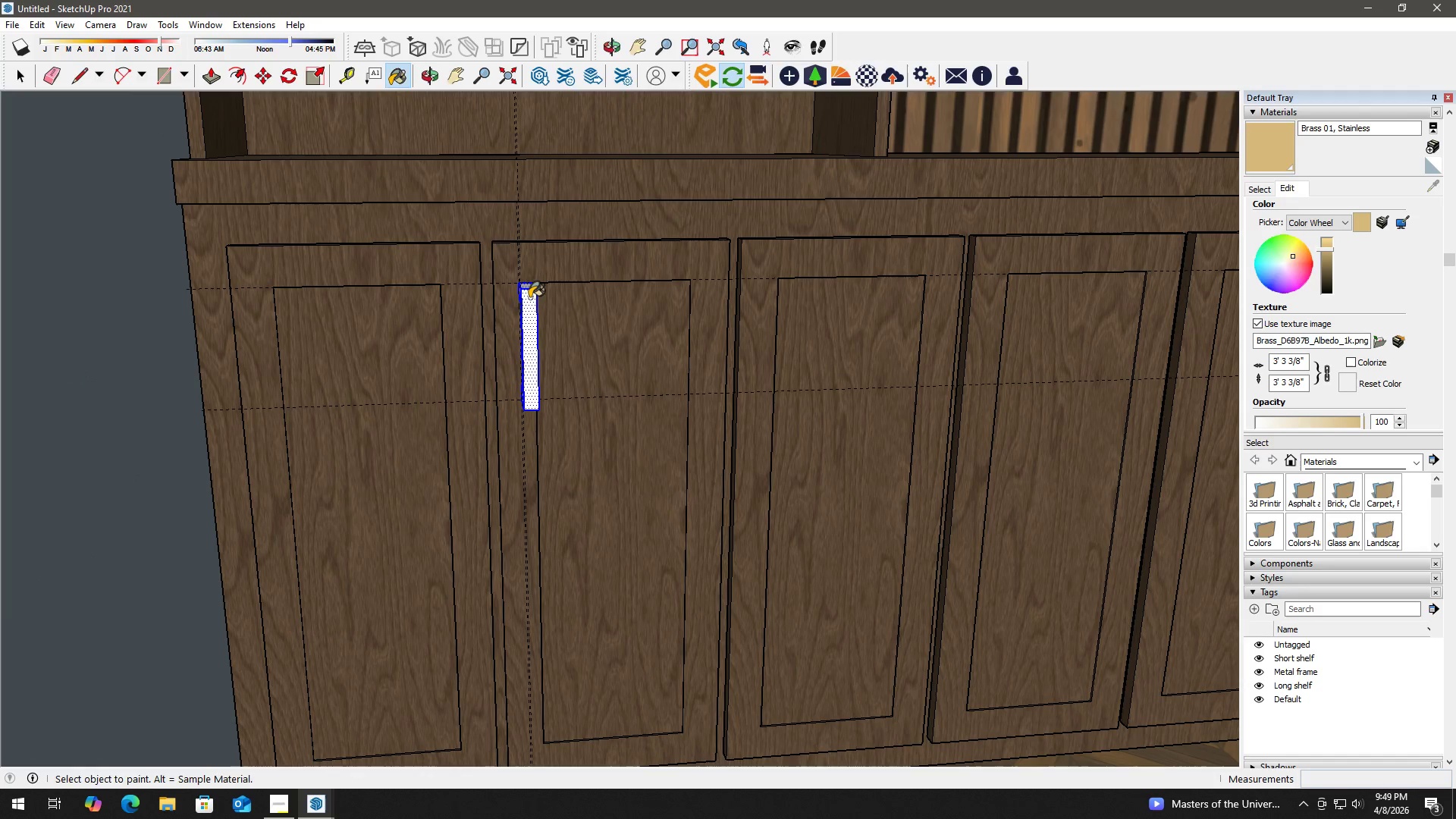 
left_click([532, 301])
 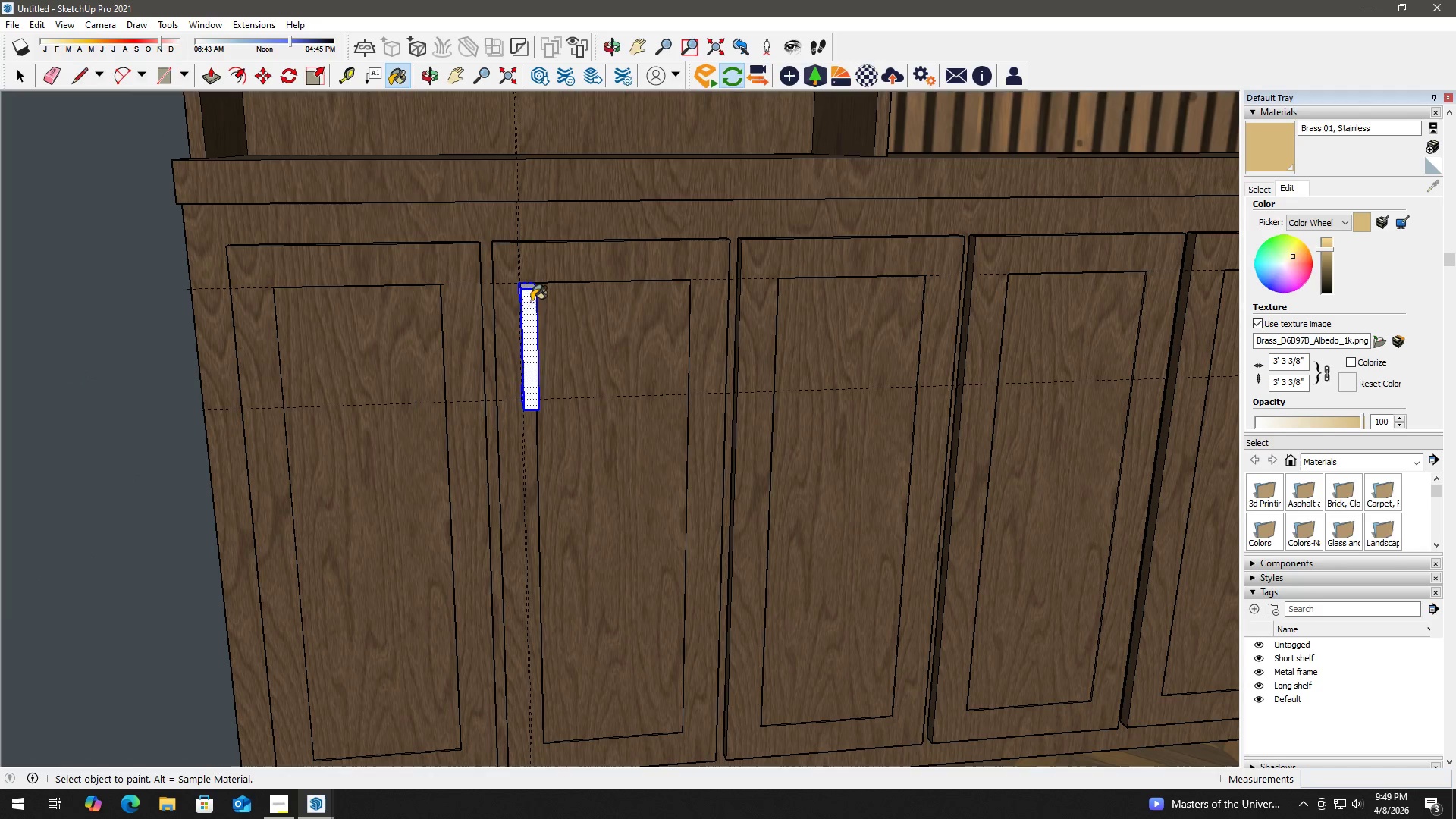 
scroll: coordinate [528, 290], scroll_direction: up, amount: 7.0
 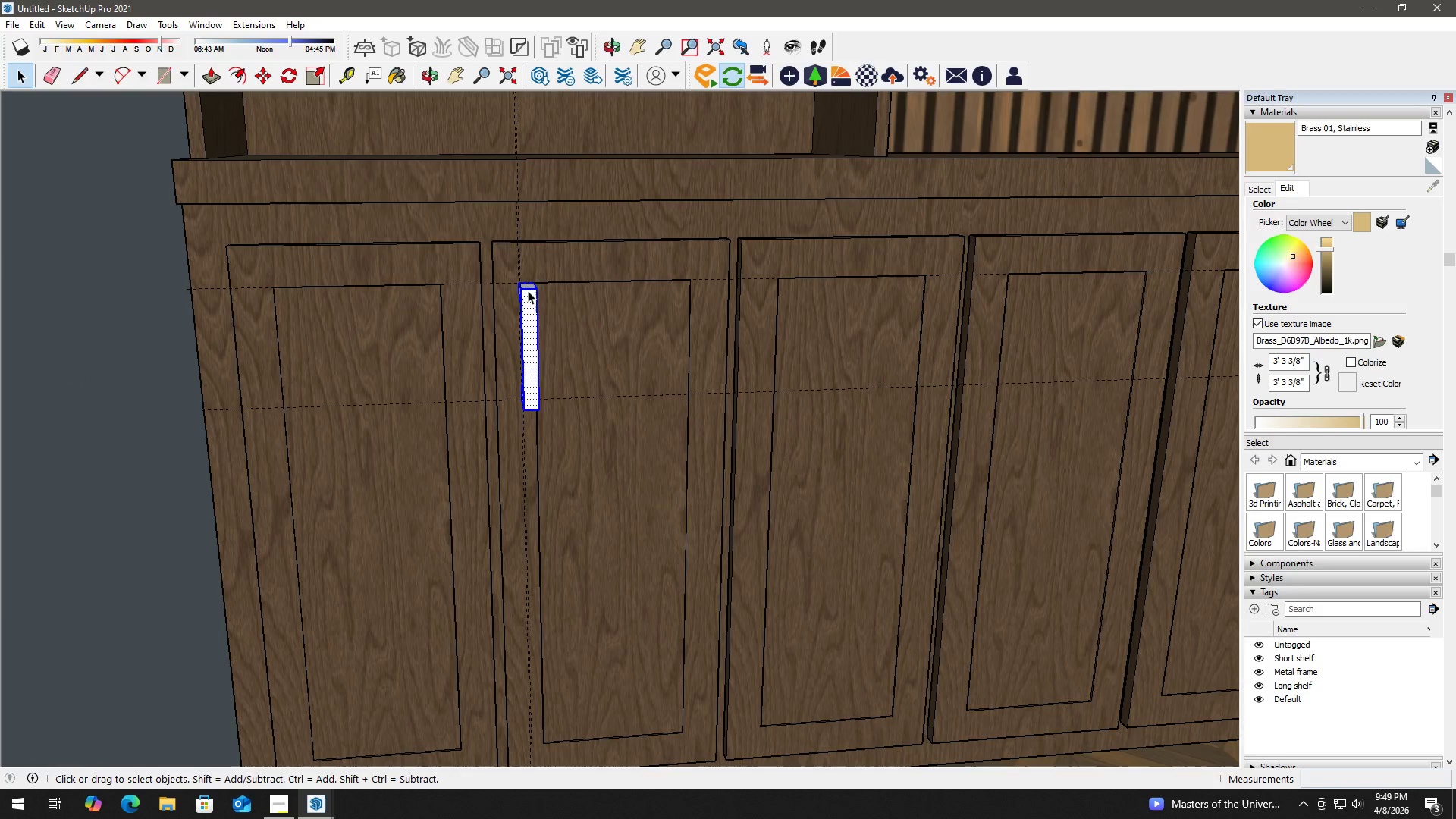 
double_click([532, 301])
 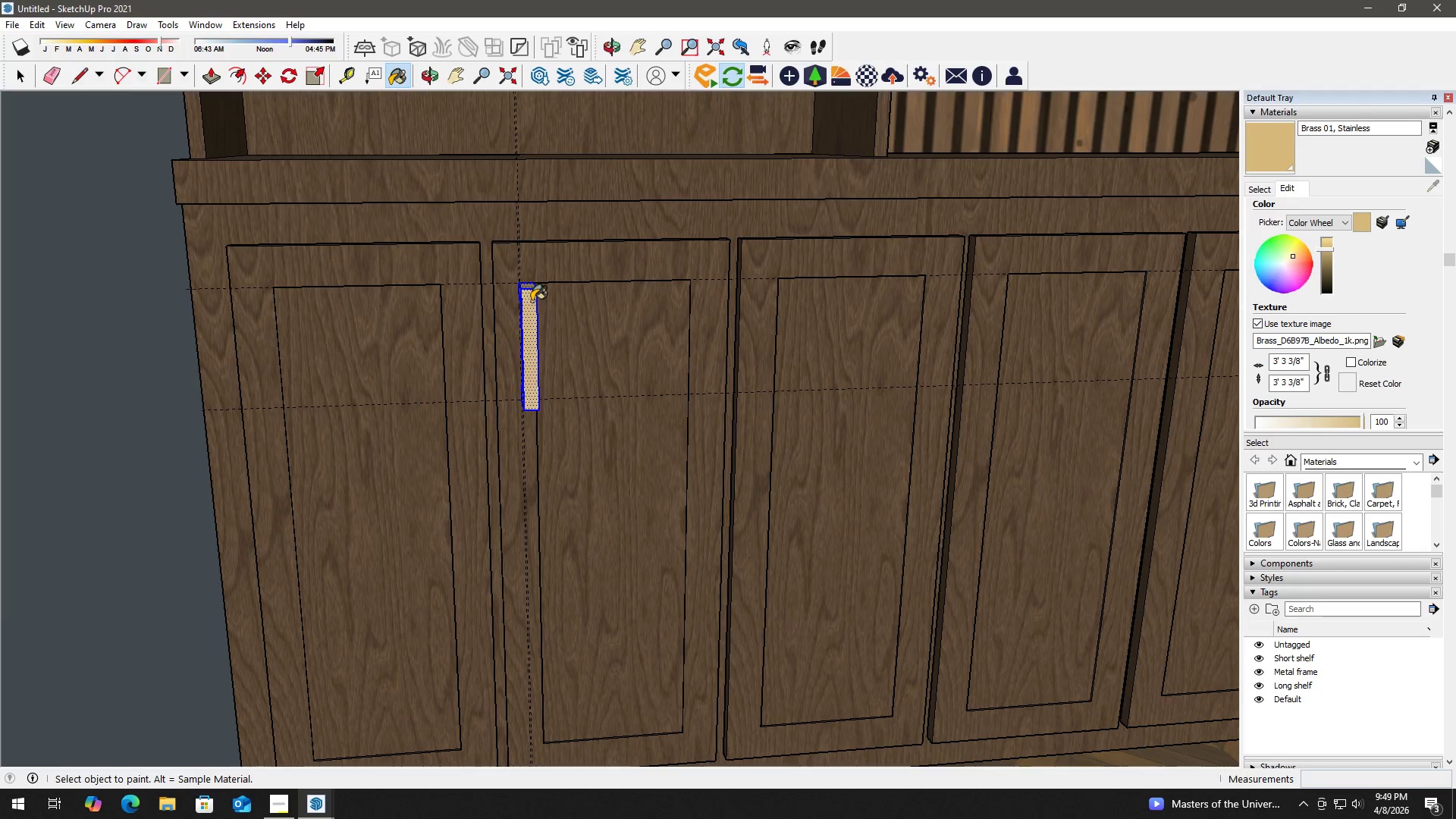 
triple_click([532, 301])
 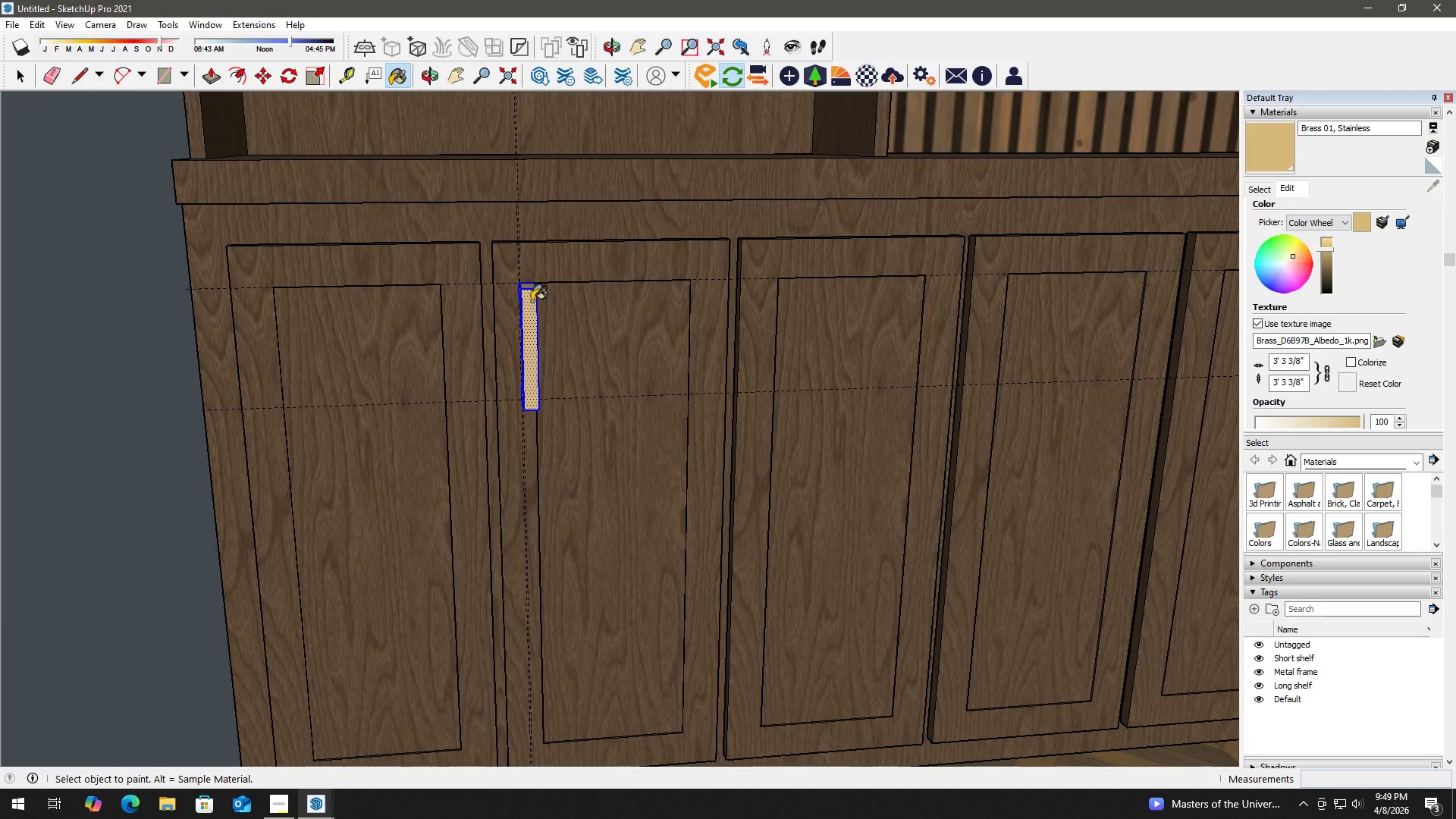 
key(Space)
 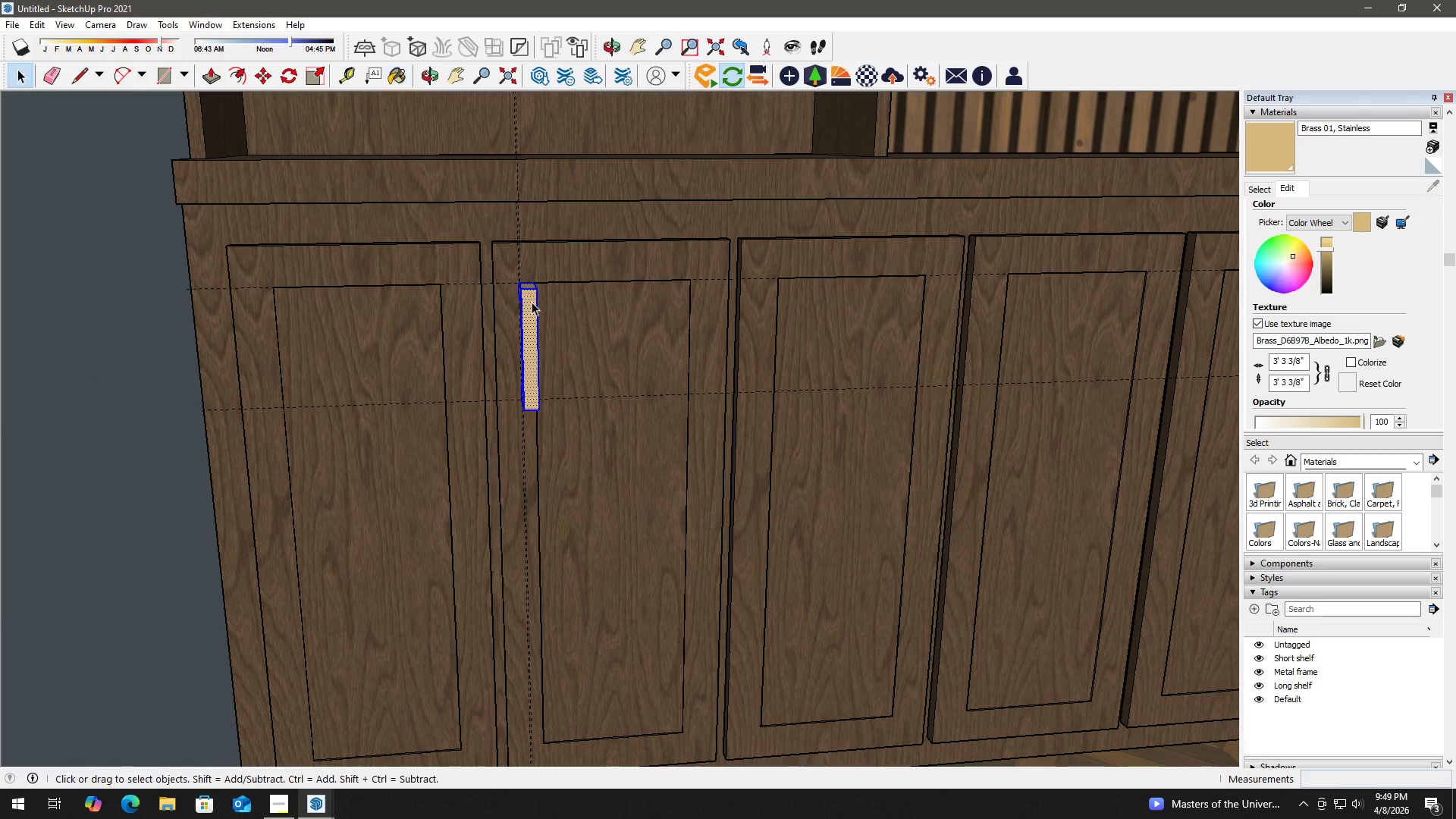 
triple_click([532, 302])
 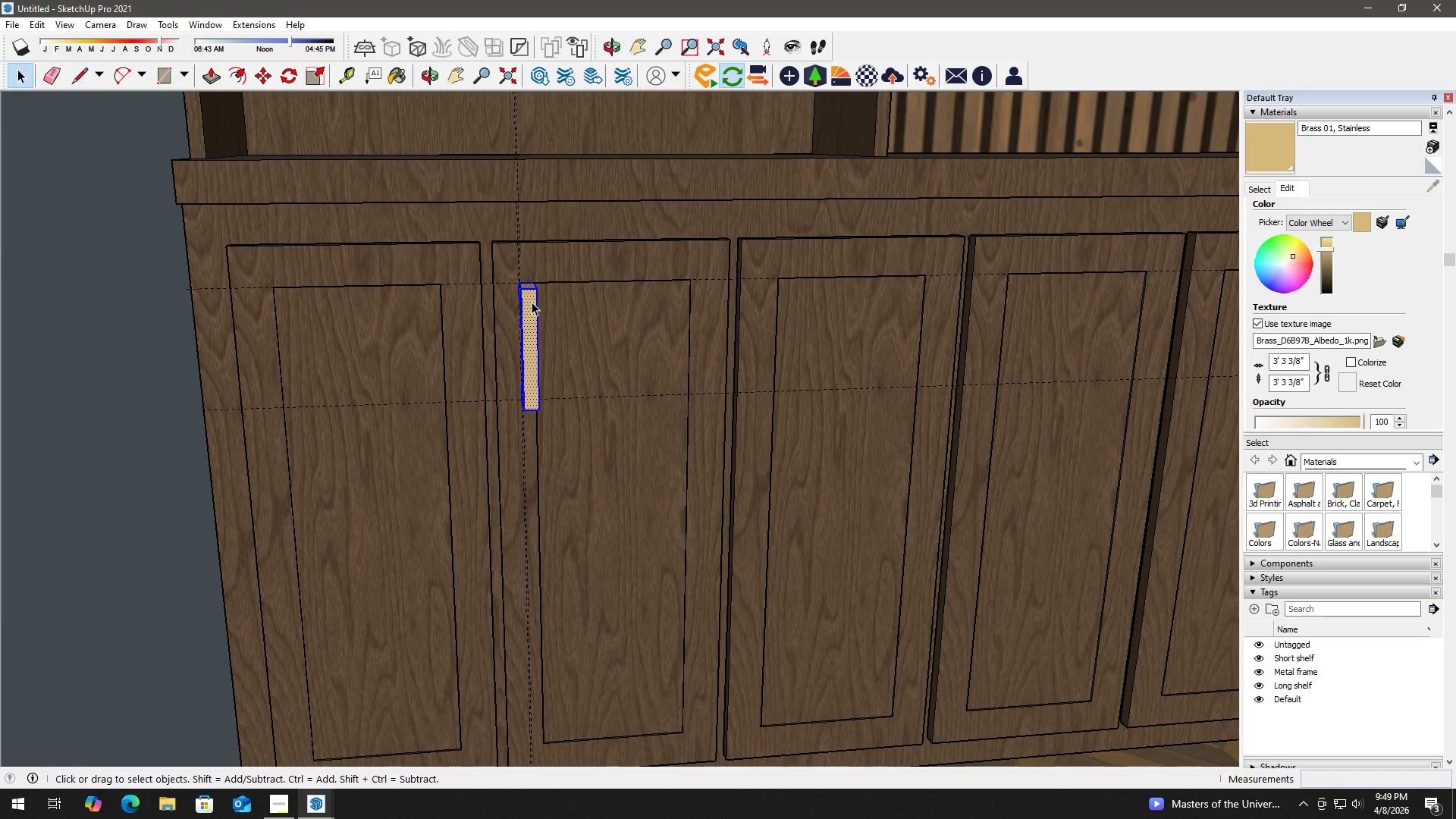 
triple_click([532, 302])
 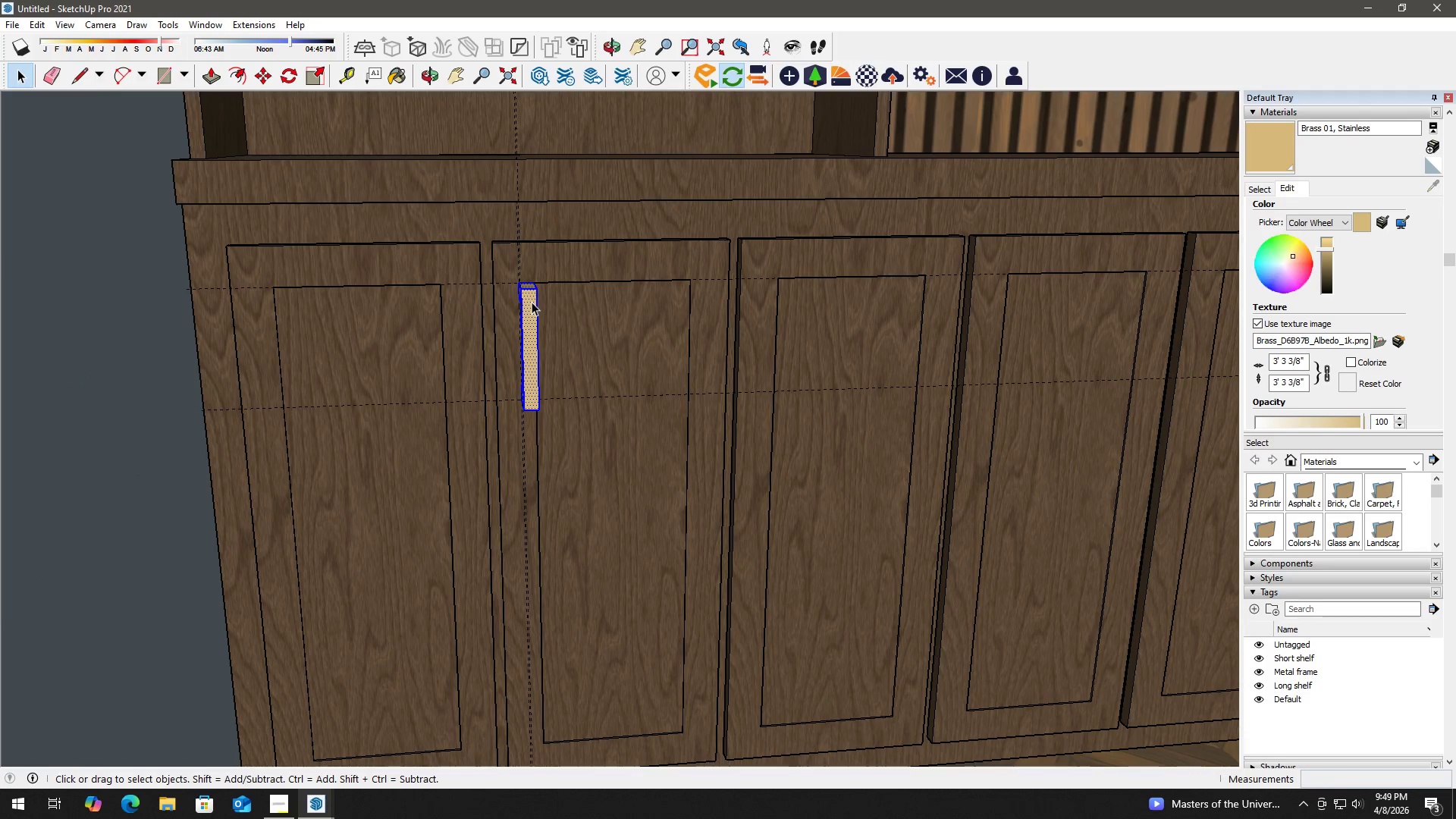 
triple_click([532, 302])
 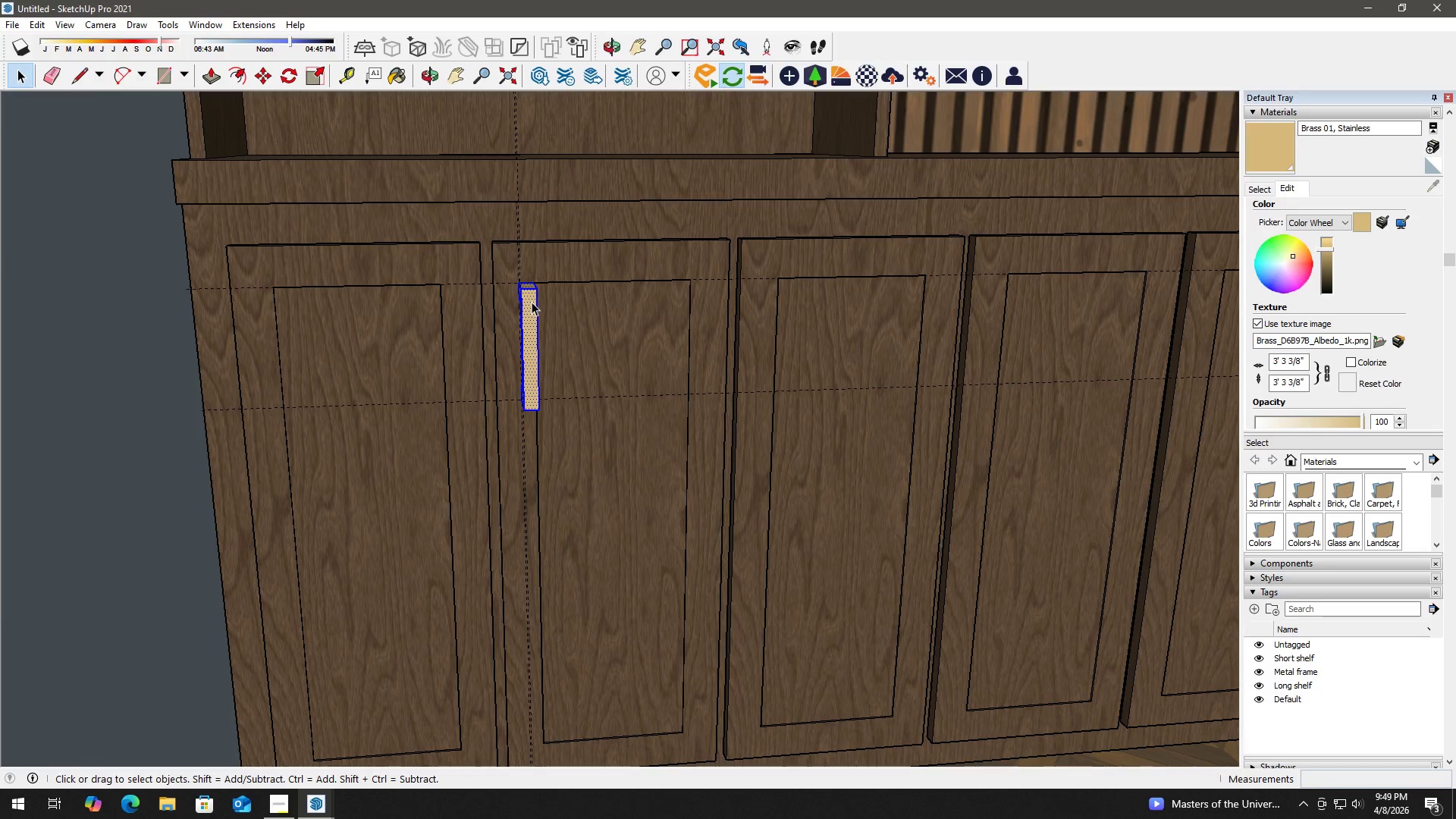 
triple_click([532, 302])
 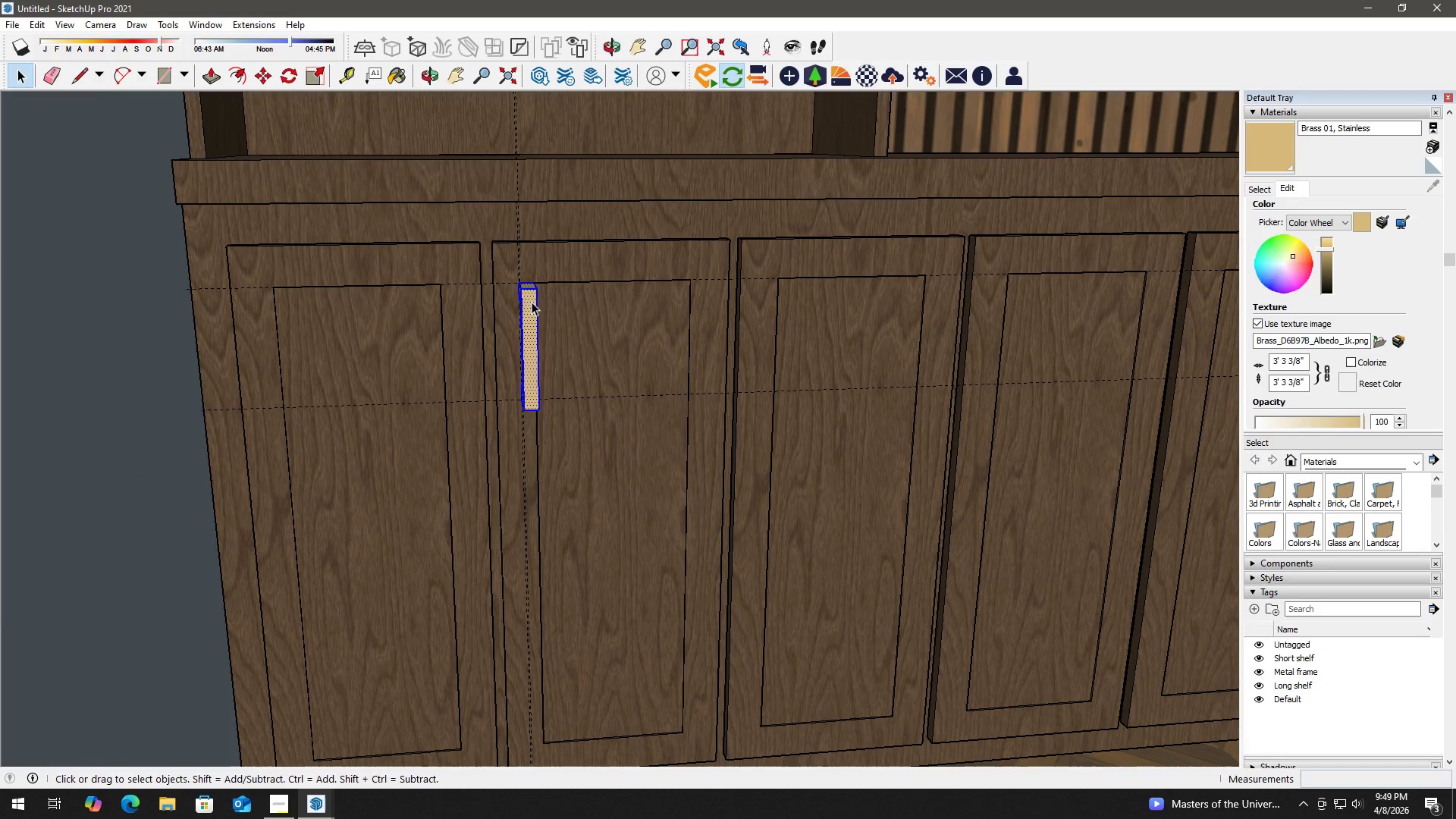 
right_click([532, 302])
 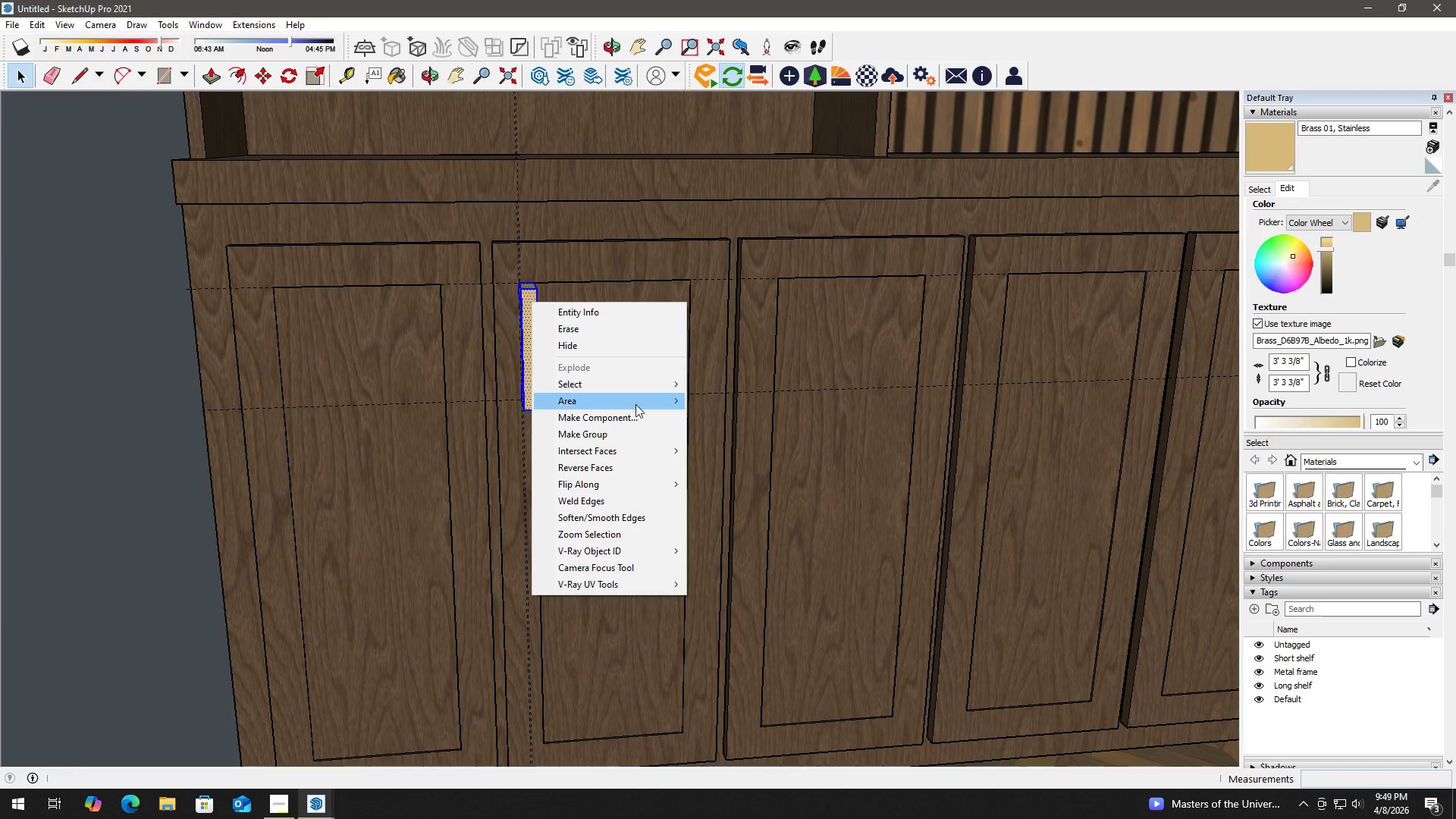 
left_click([635, 413])
 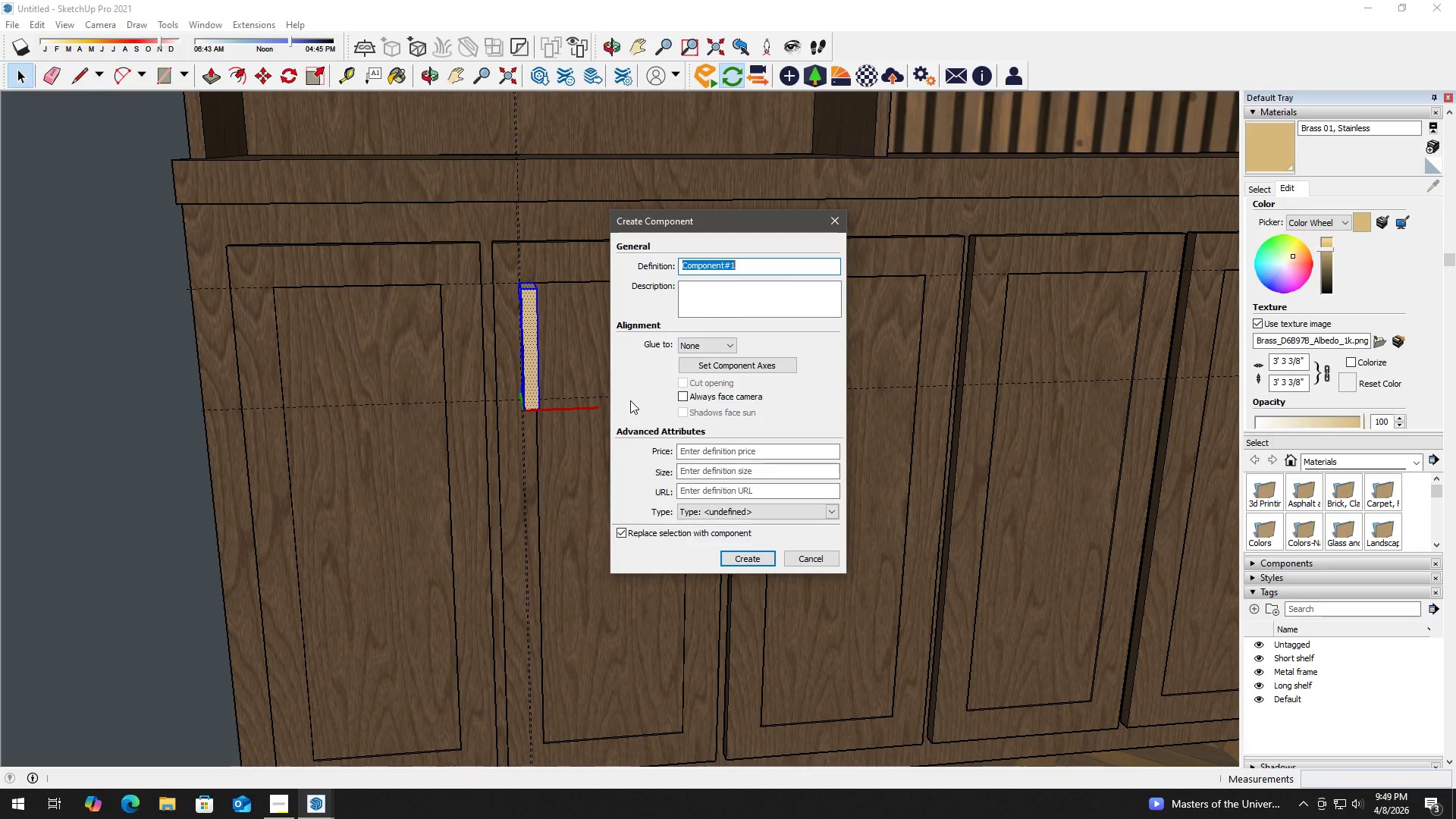 
type(cabinet handle)
 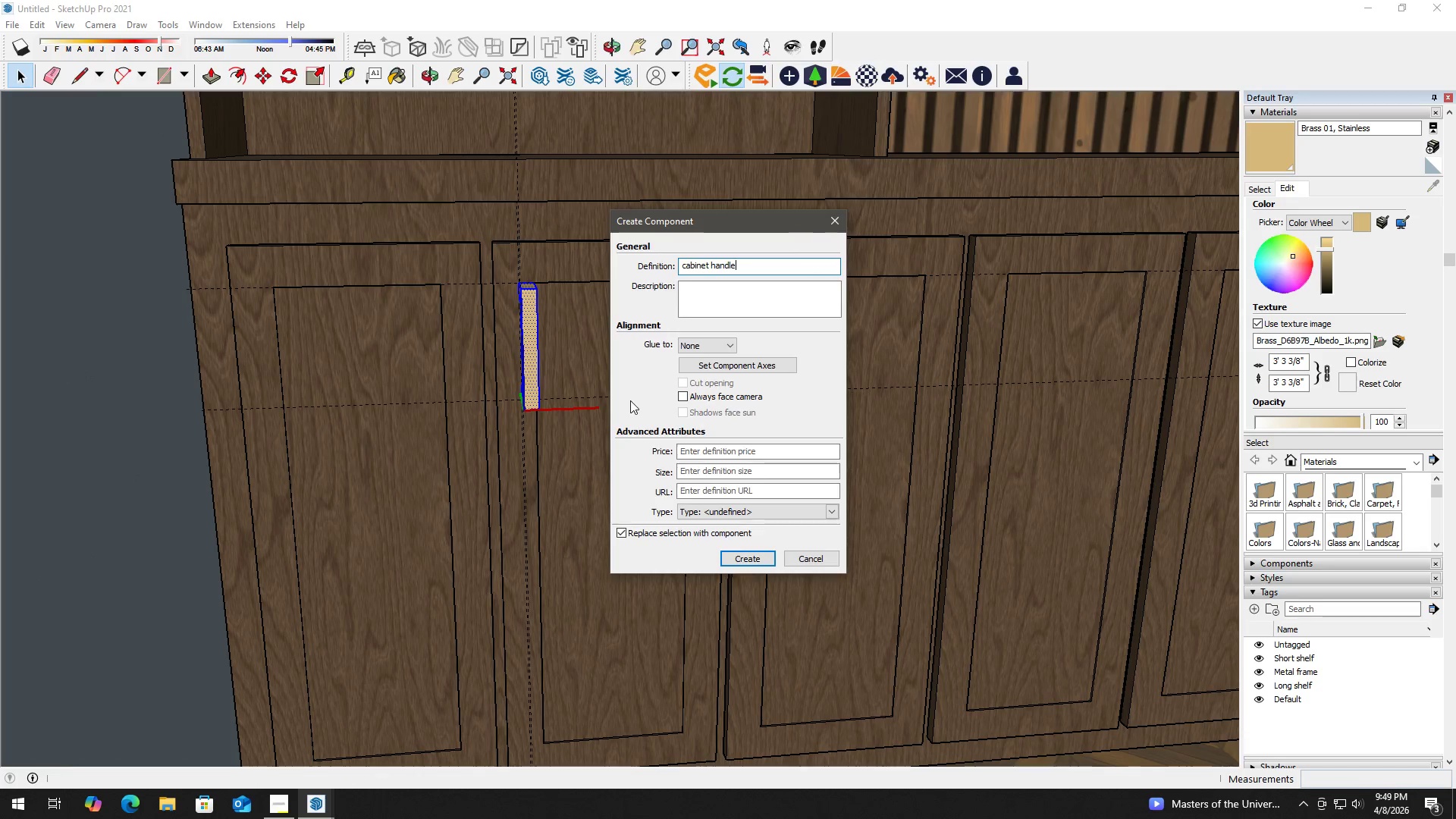 
key(Enter)
 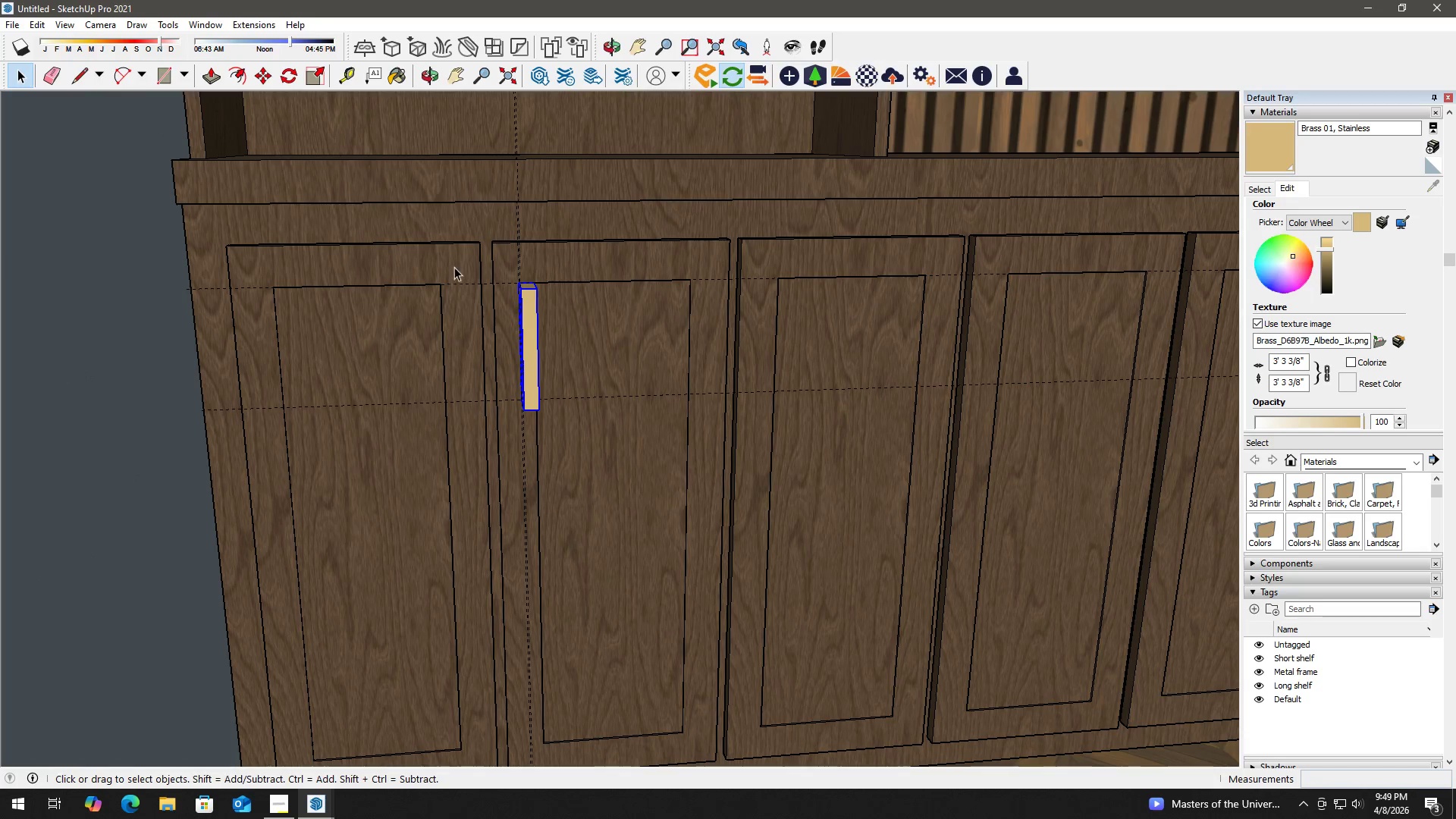 
key(E)
 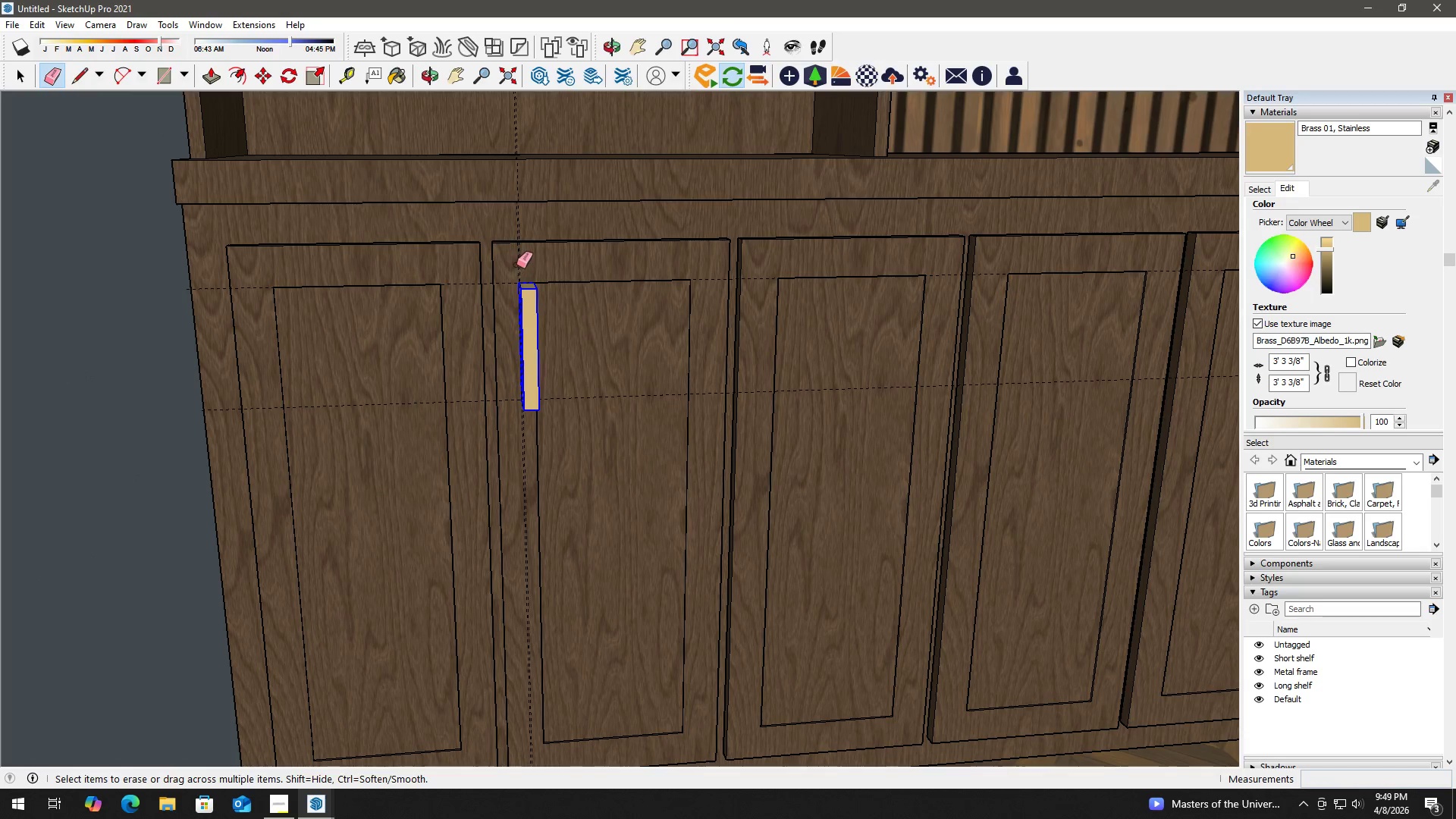 
left_click_drag(start_coordinate=[517, 265], to_coordinate=[522, 259])
 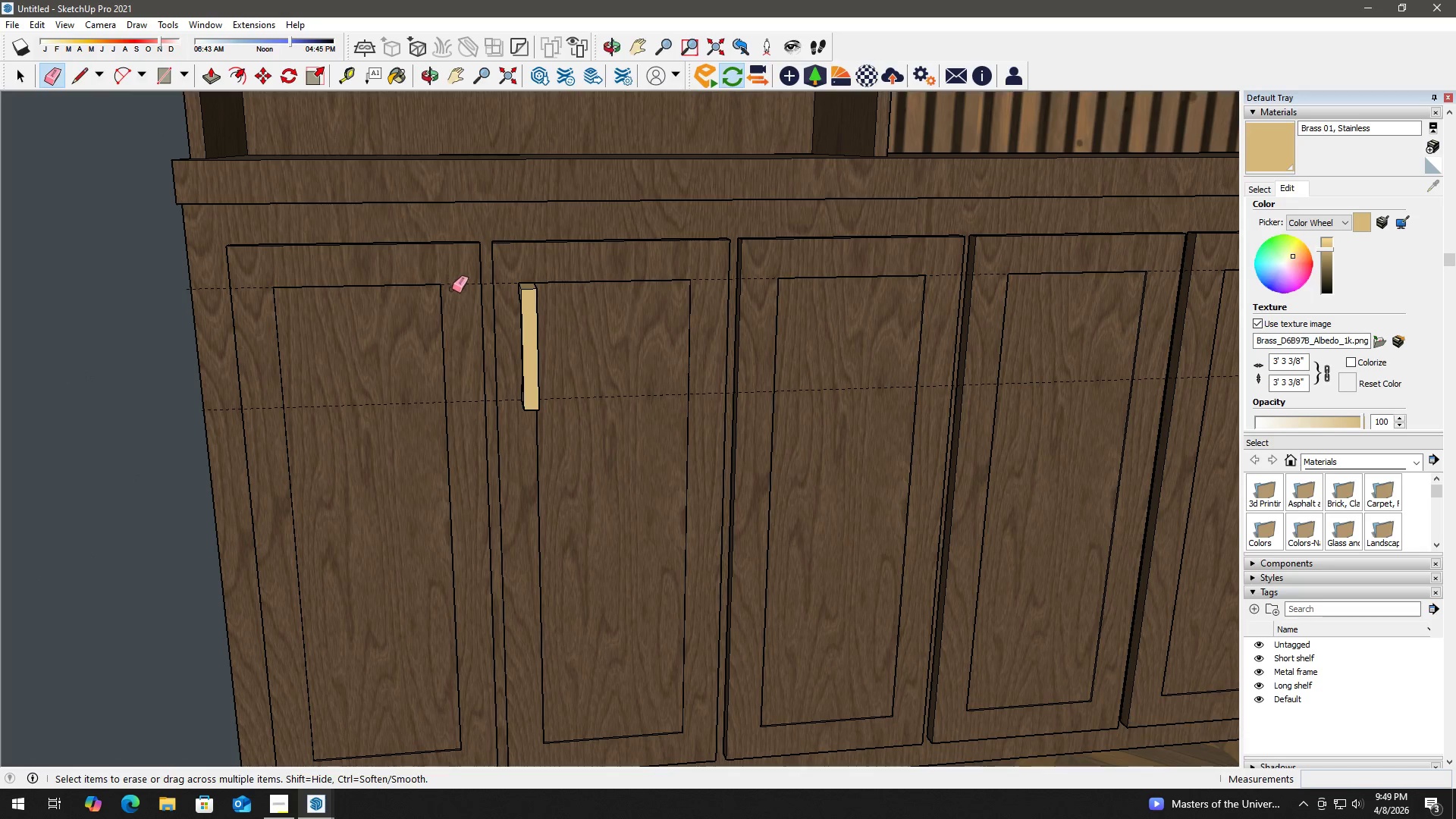 
left_click_drag(start_coordinate=[460, 290], to_coordinate=[461, 279])
 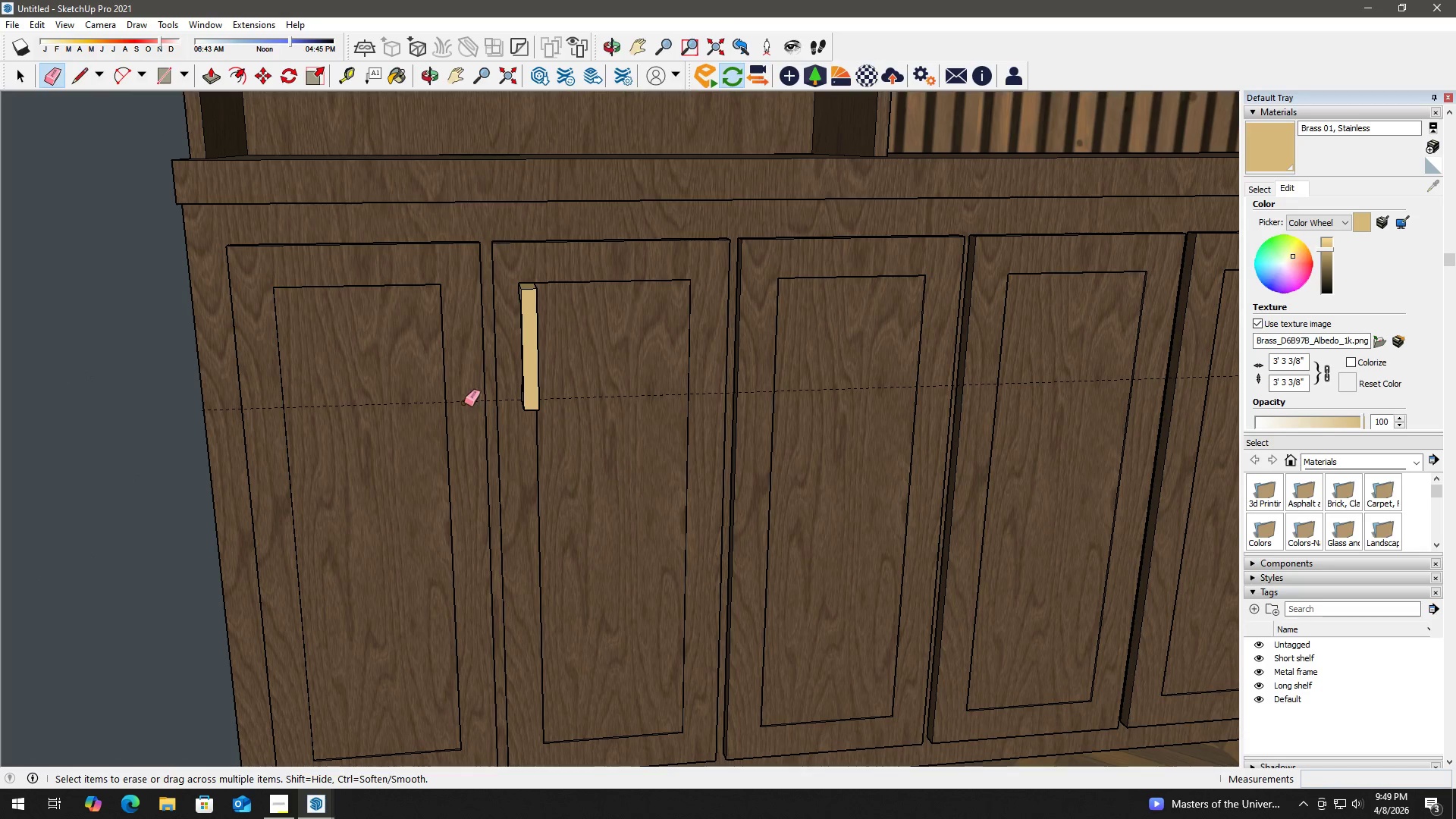 
left_click_drag(start_coordinate=[460, 406], to_coordinate=[463, 386])
 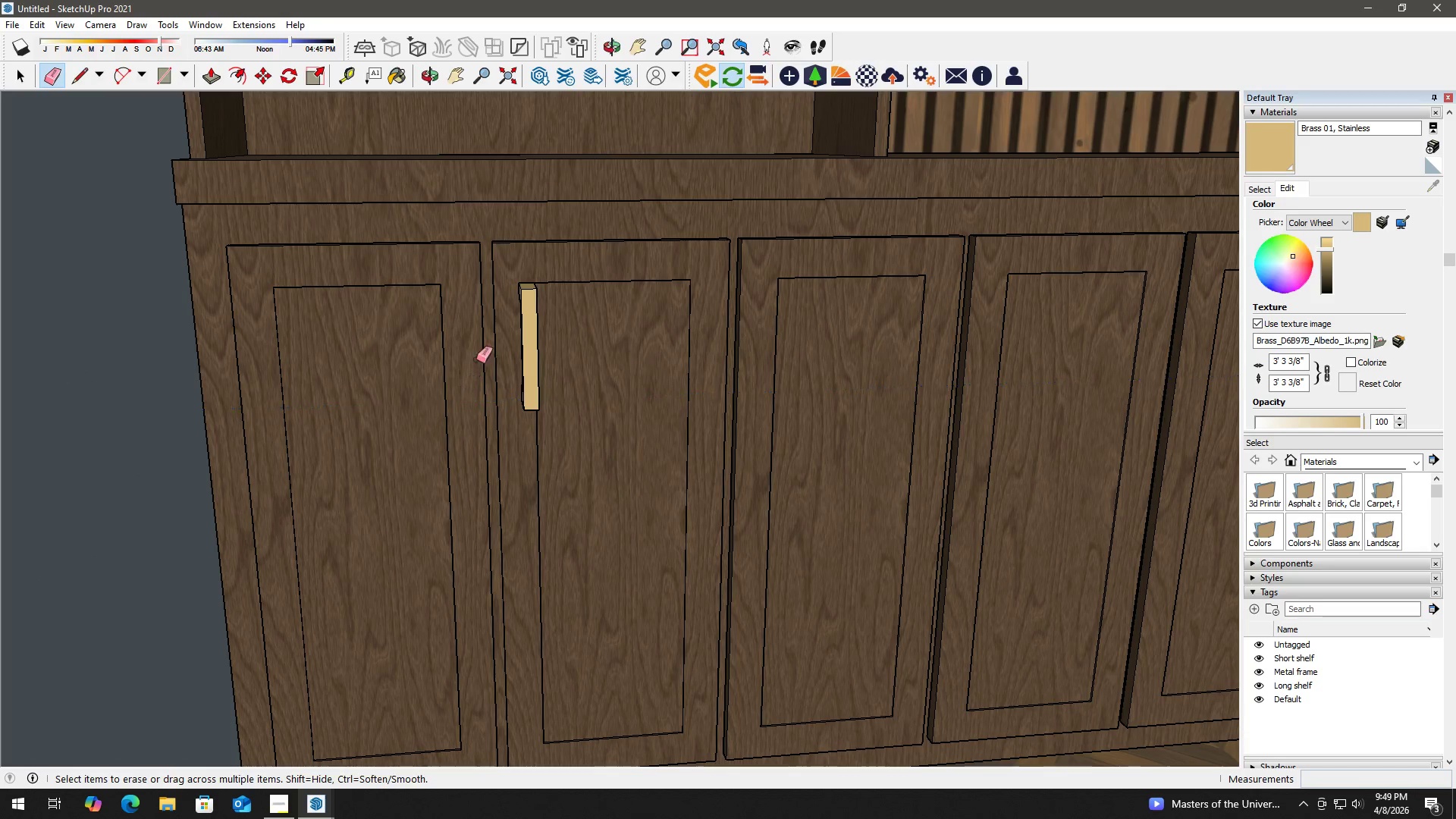 
key(Space)
 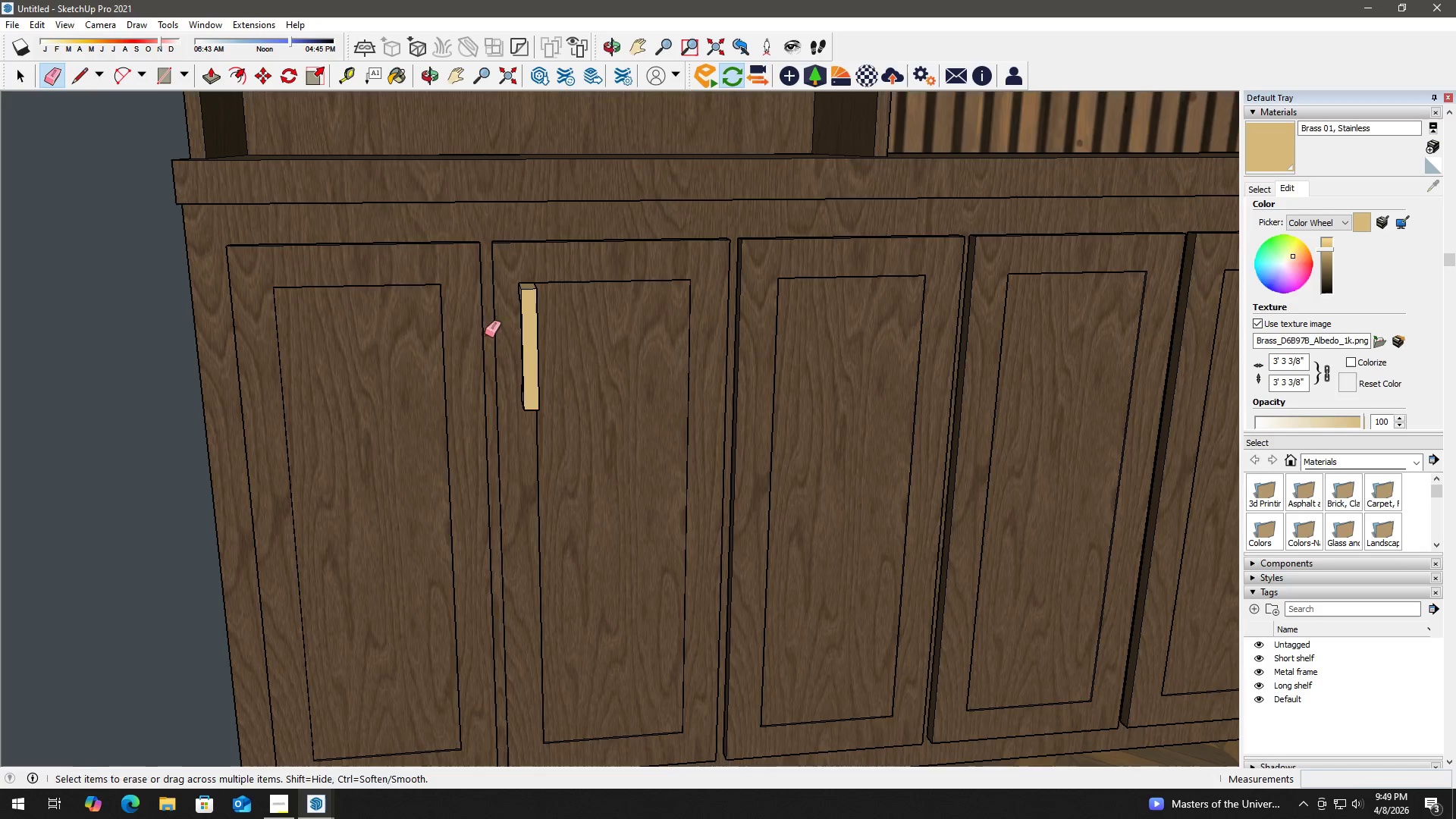 
left_click([544, 290])
 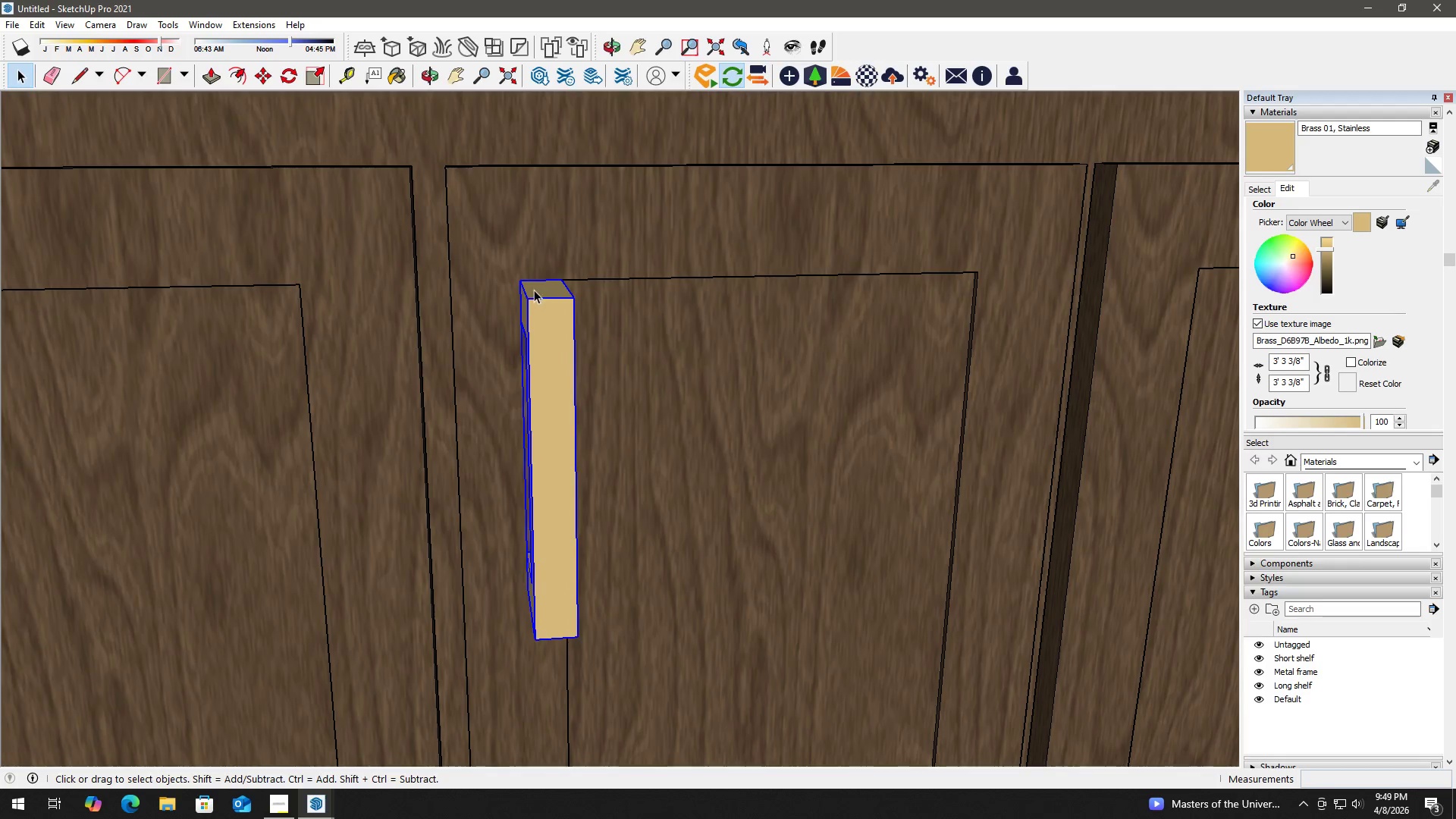 
scroll: coordinate [532, 287], scroll_direction: up, amount: 14.0
 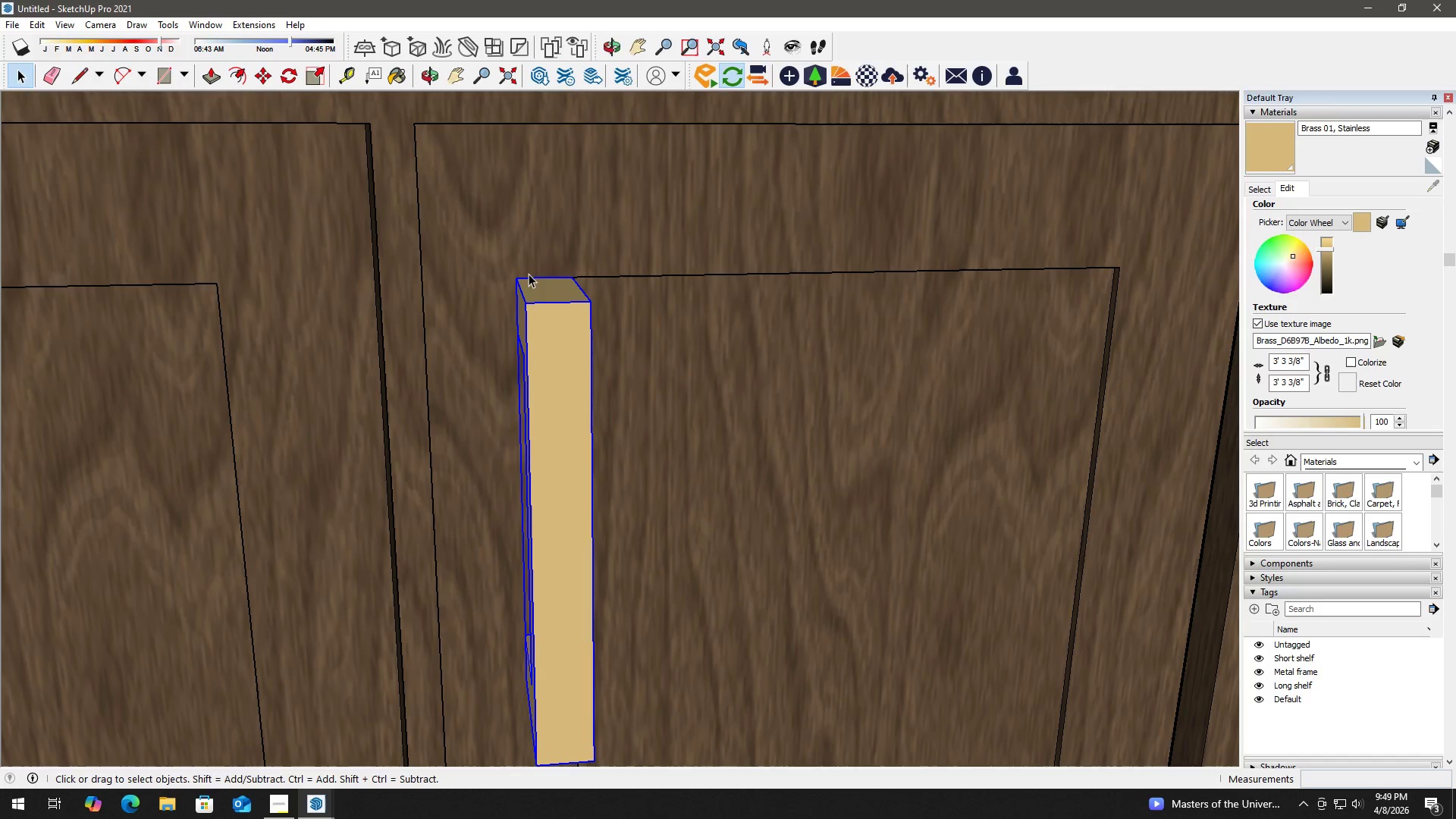 
key(M)
 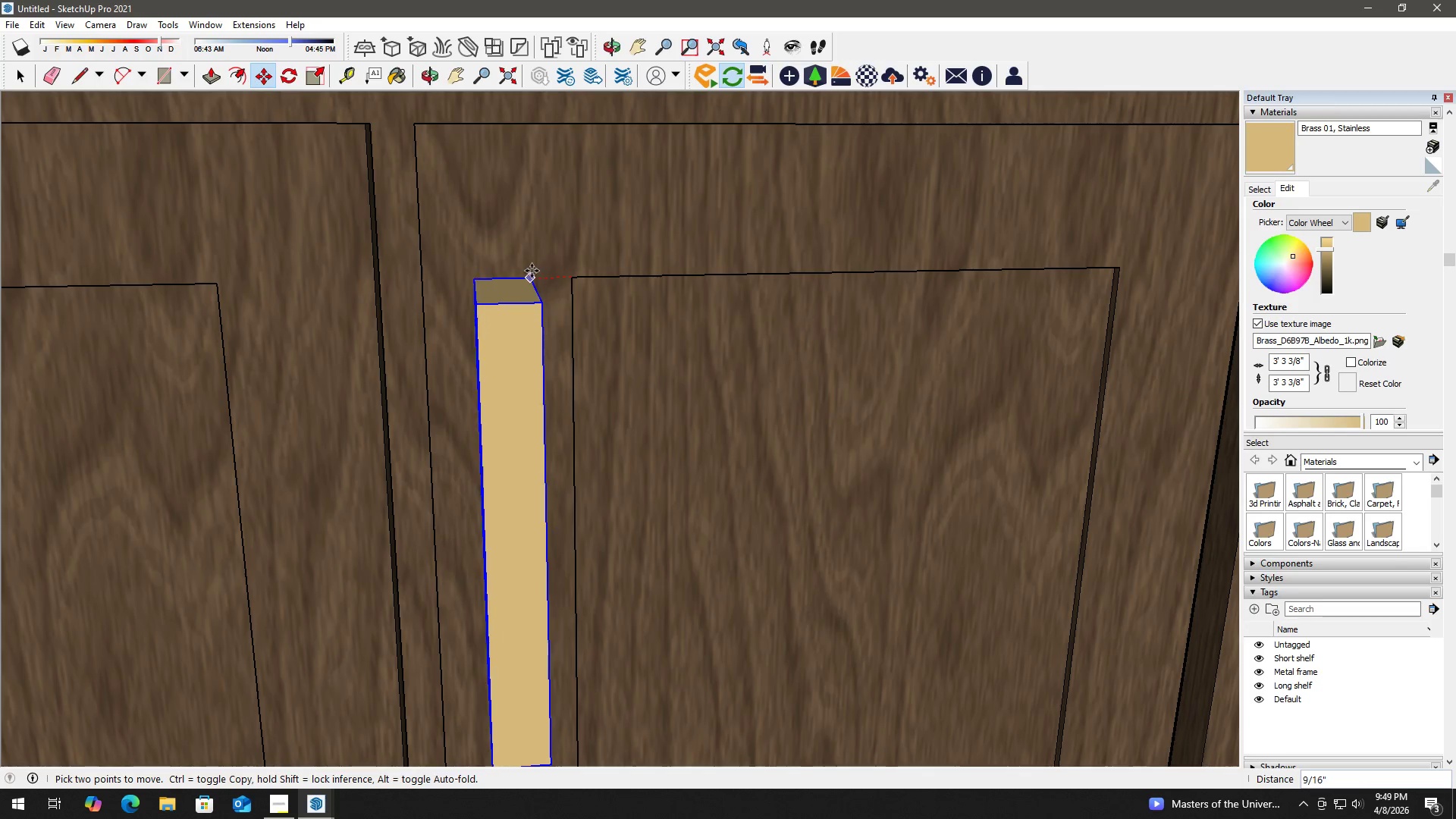 
left_click([530, 270])
 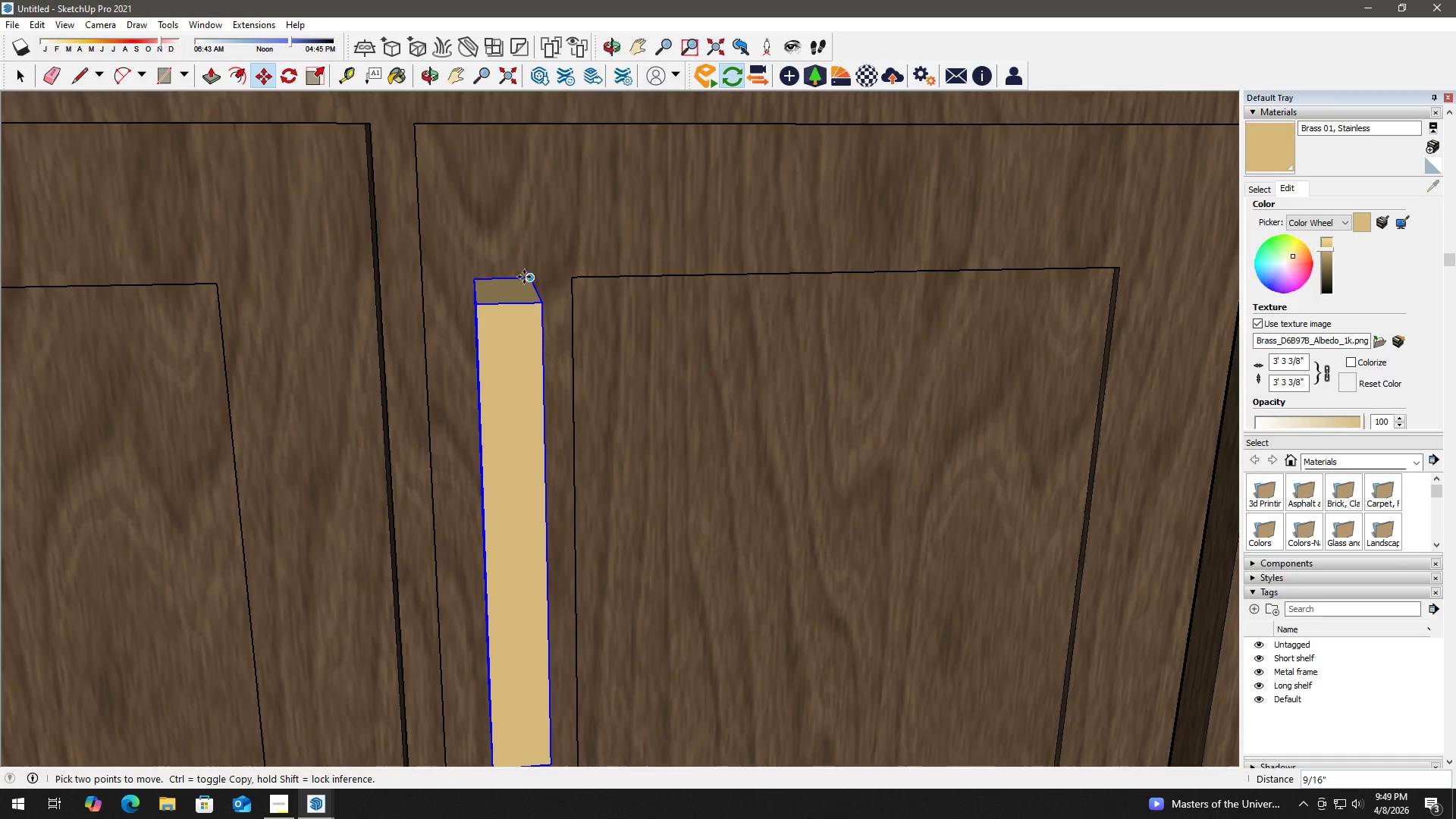 
key(Space)
 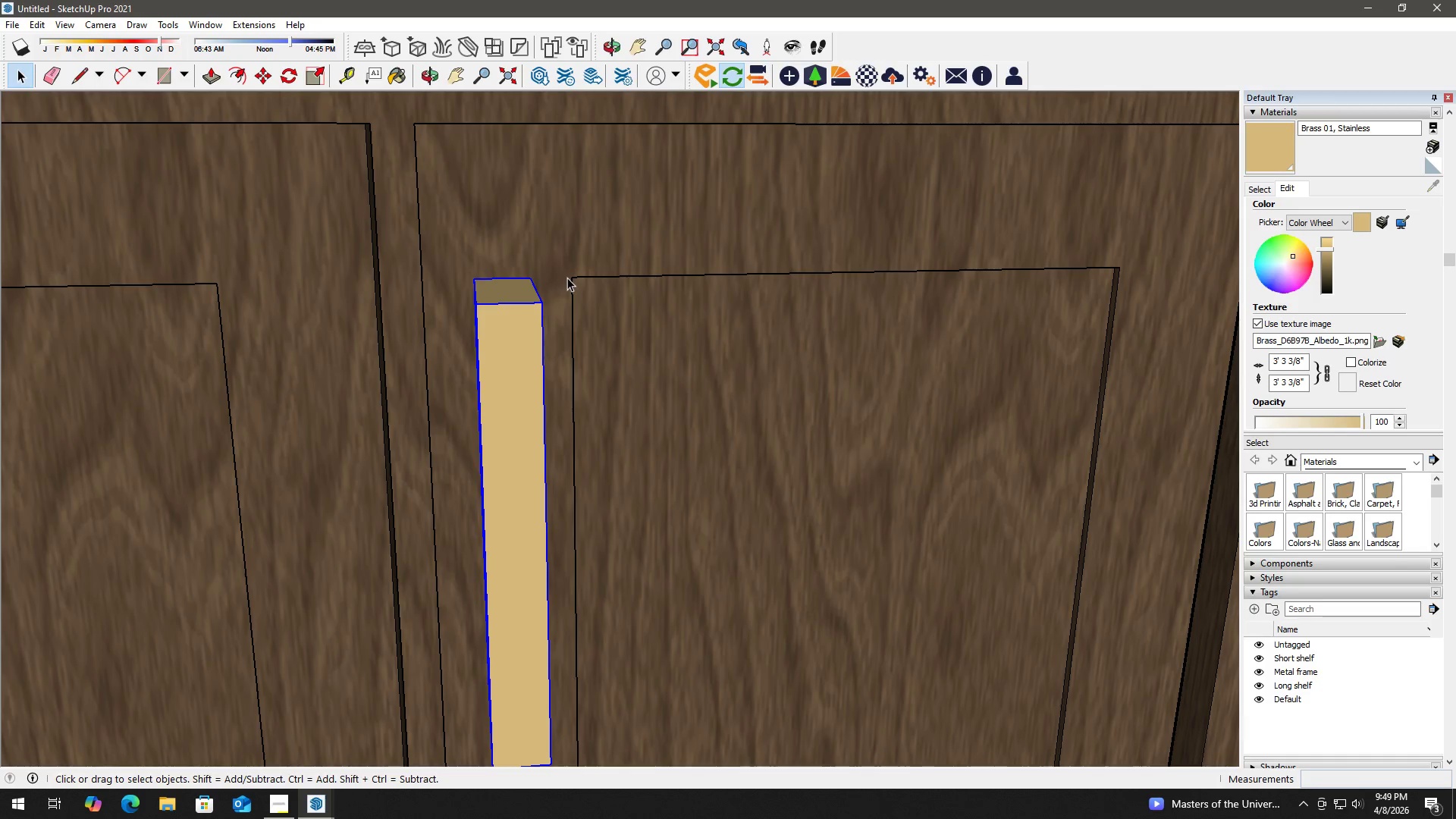 
key(M)
 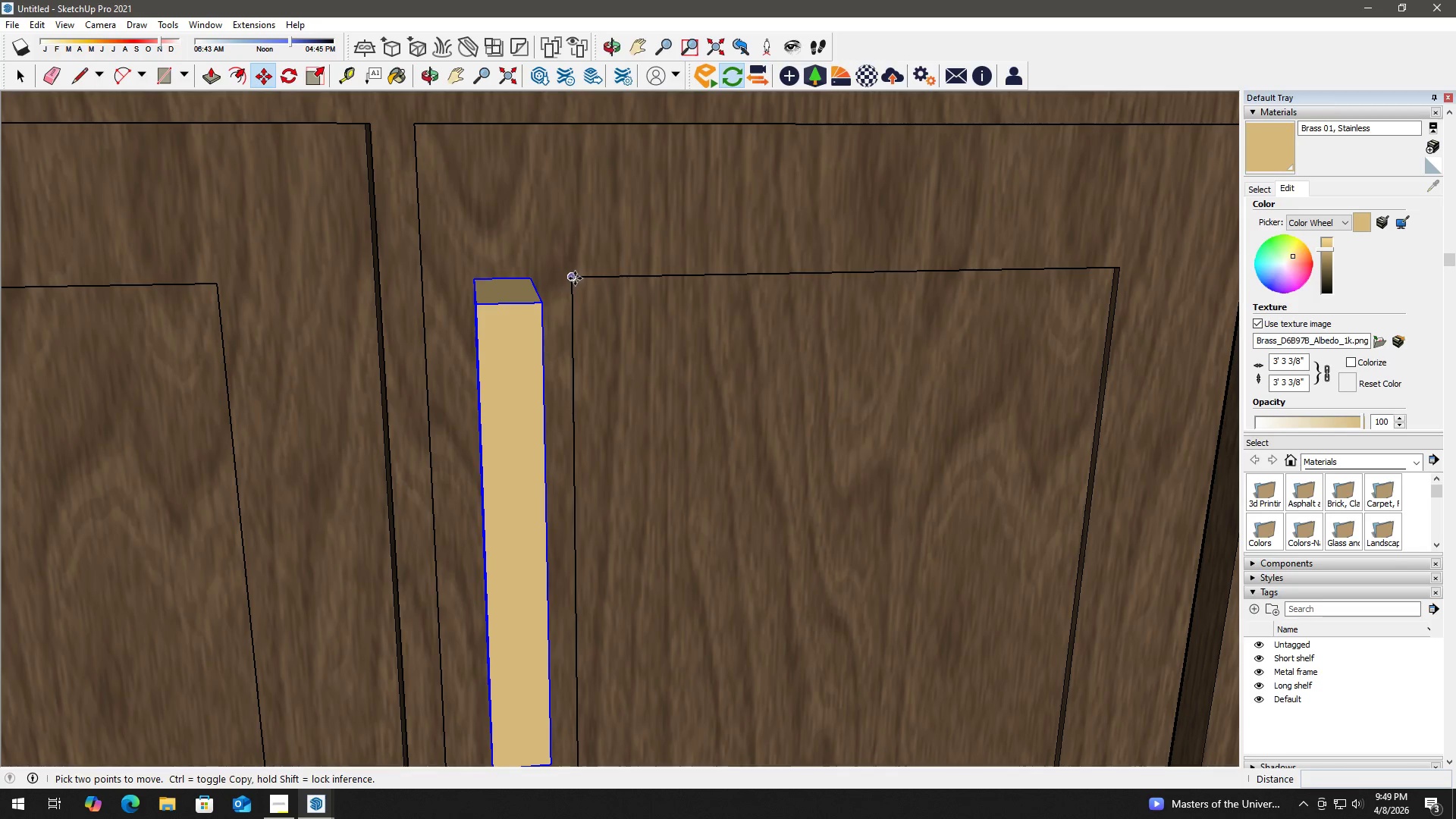 
left_click([575, 278])
 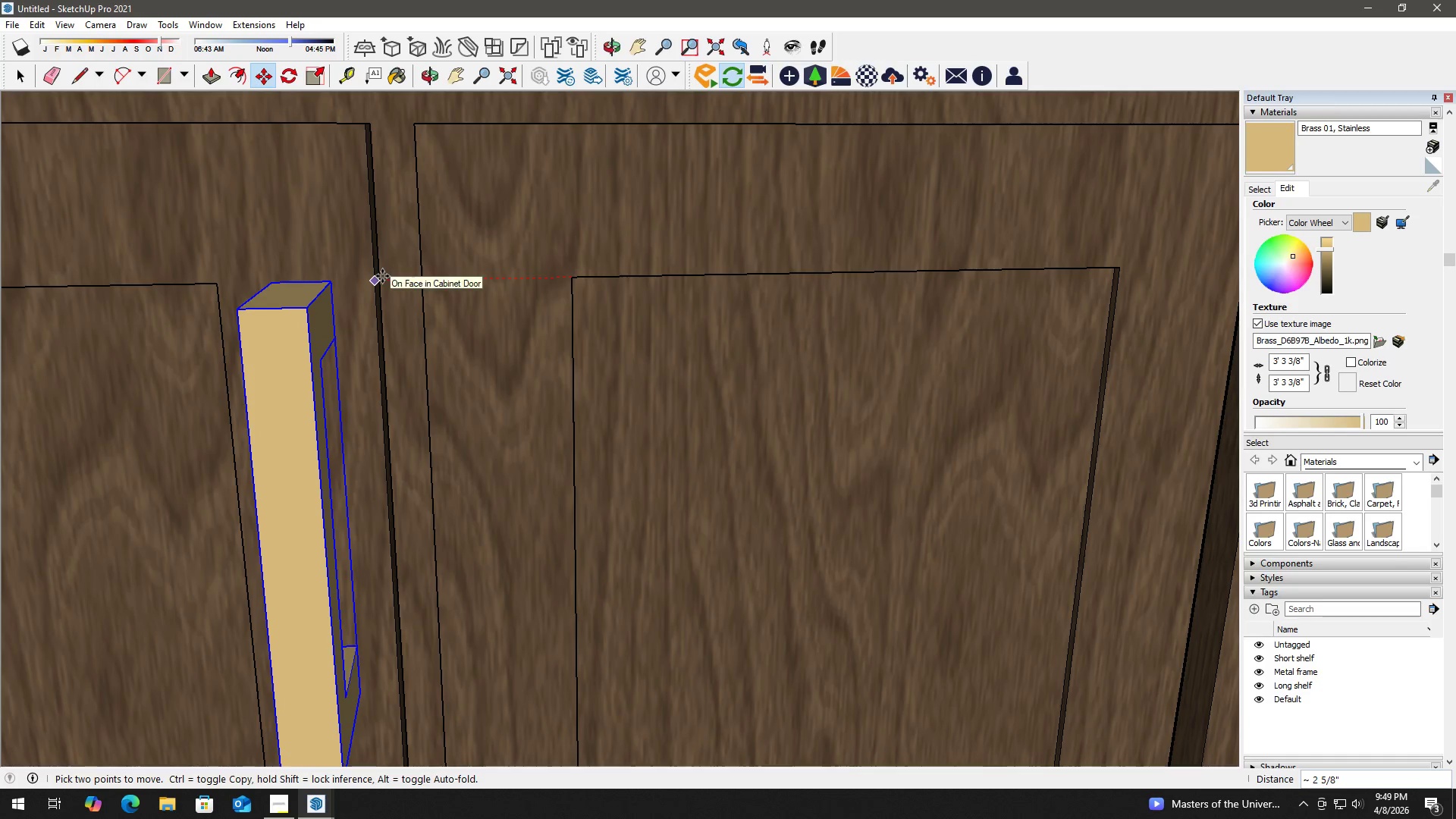 
key(Control+ControlLeft)
 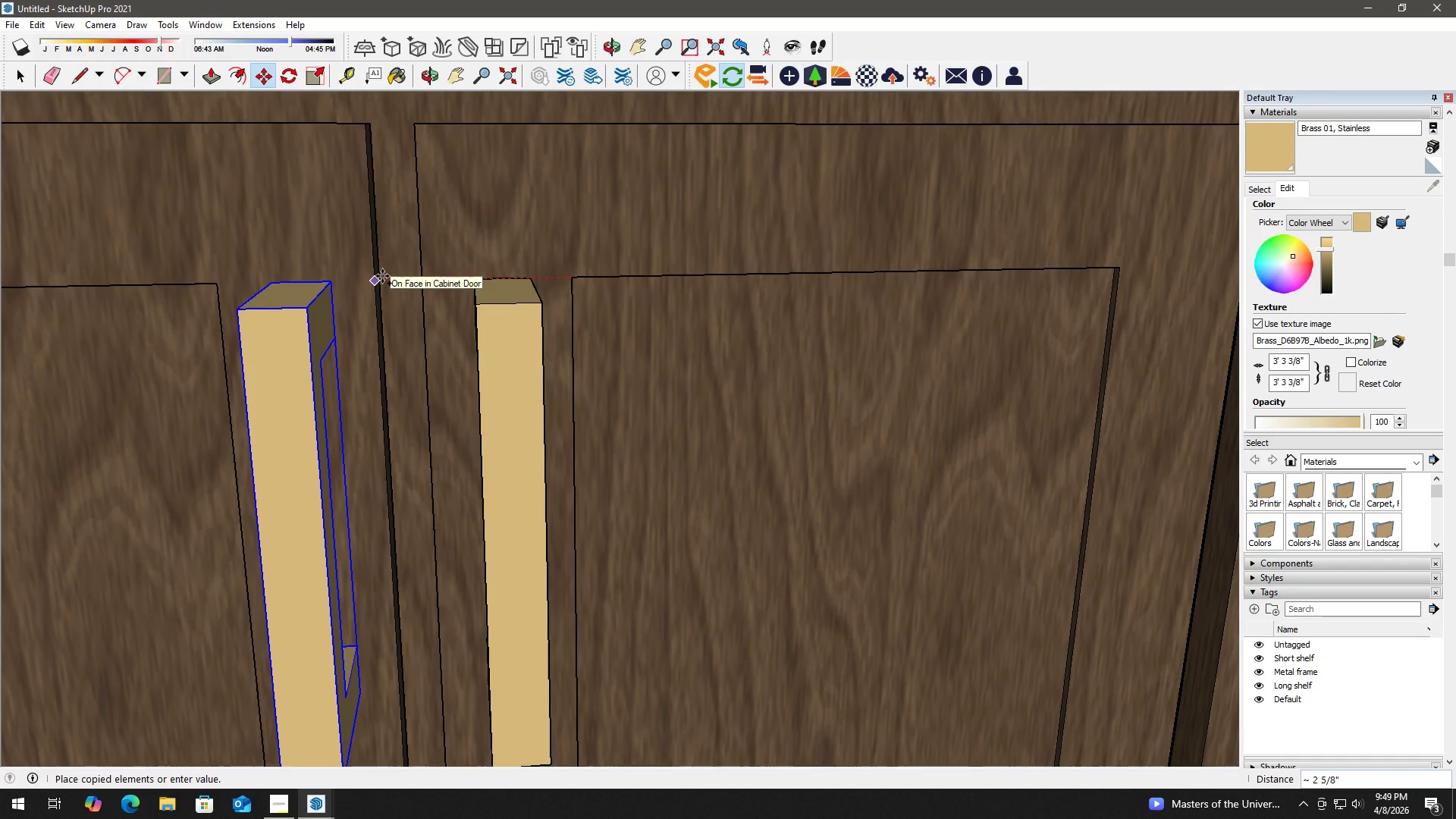 
left_click([382, 276])
 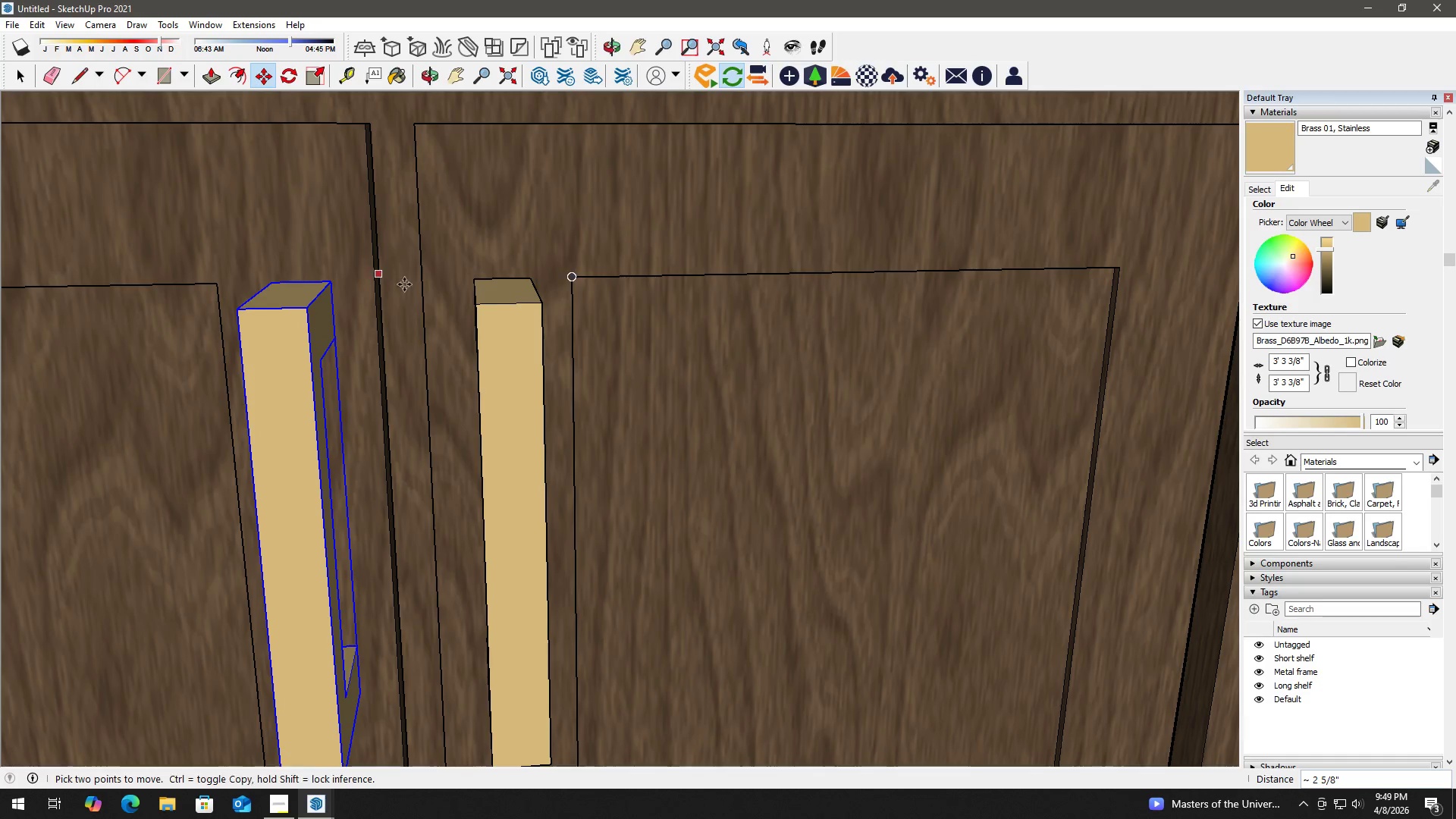 
key(Space)
 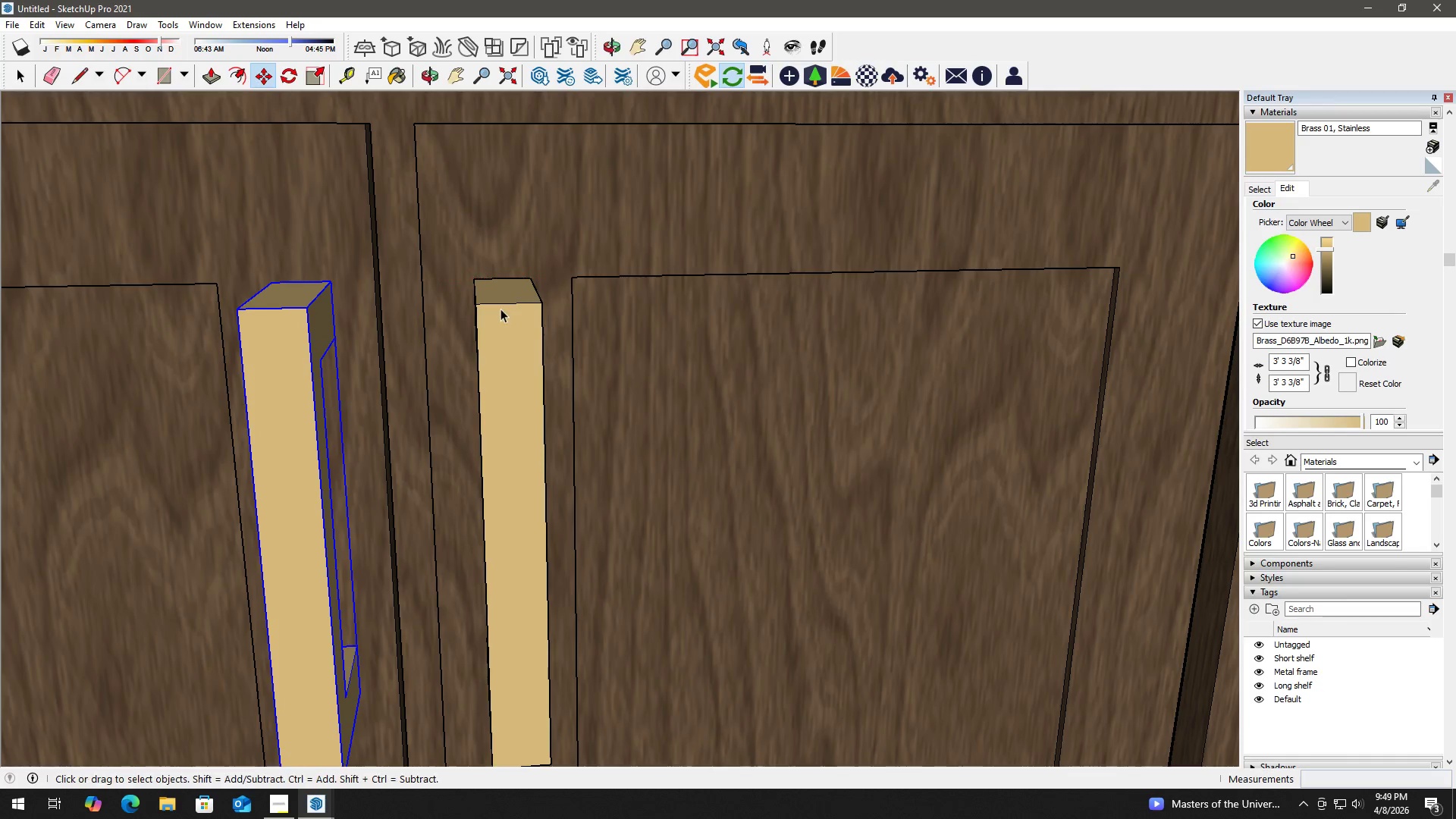 
double_click([500, 309])
 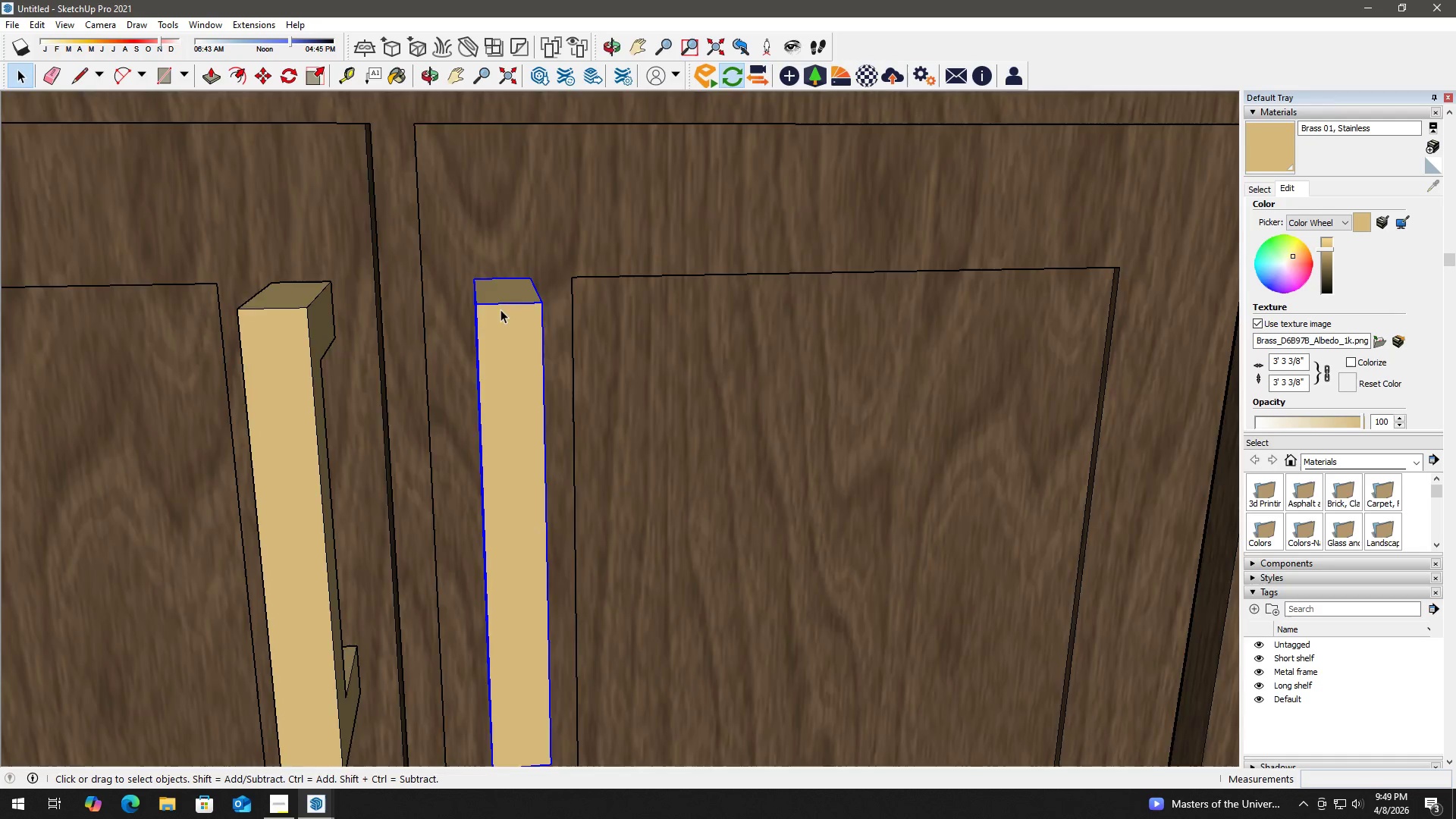 
hold_key(key=ControlLeft, duration=0.5)
left_click([347, 318])
 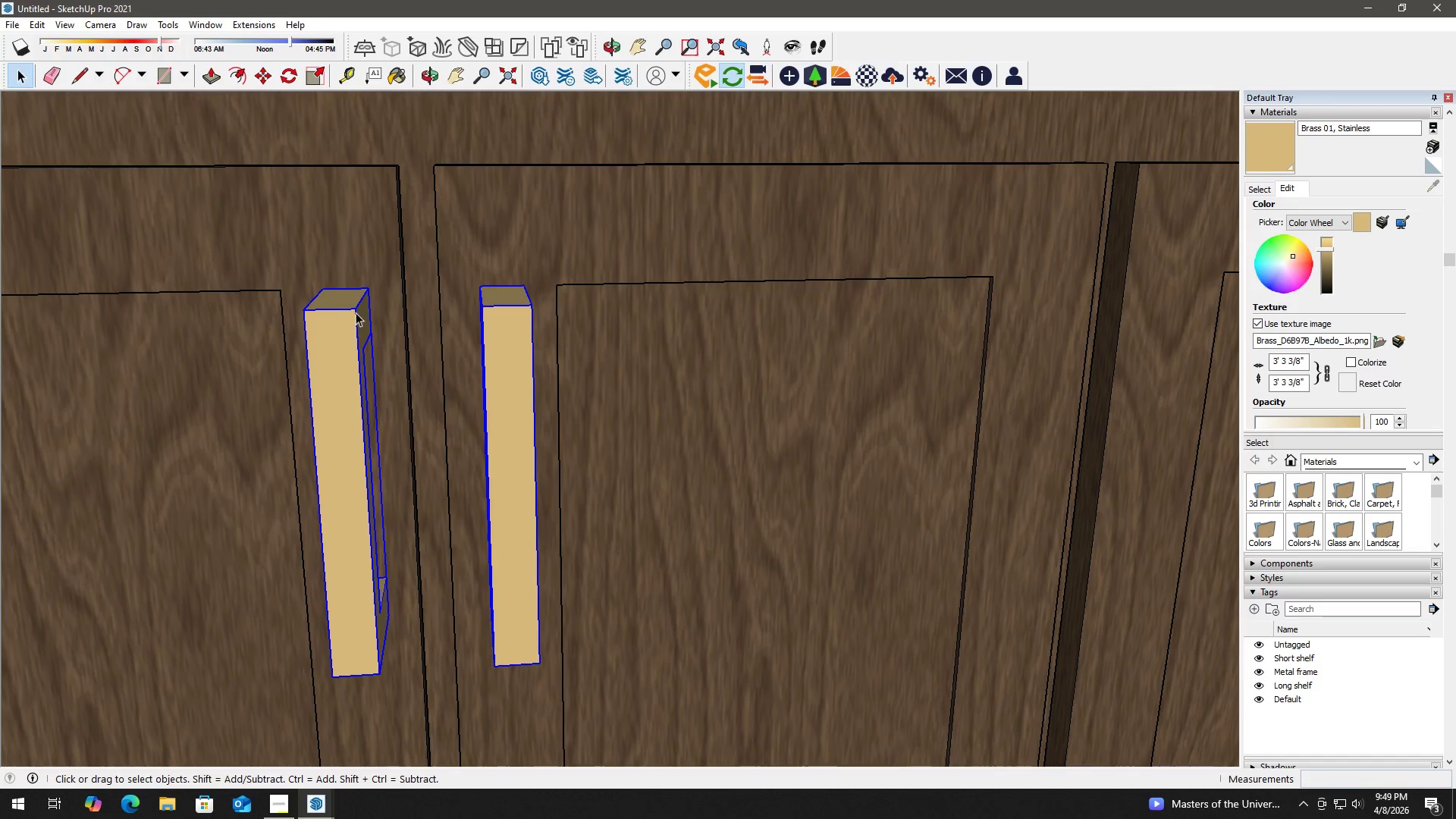 
scroll: coordinate [500, 313], scroll_direction: down, amount: 3.0
 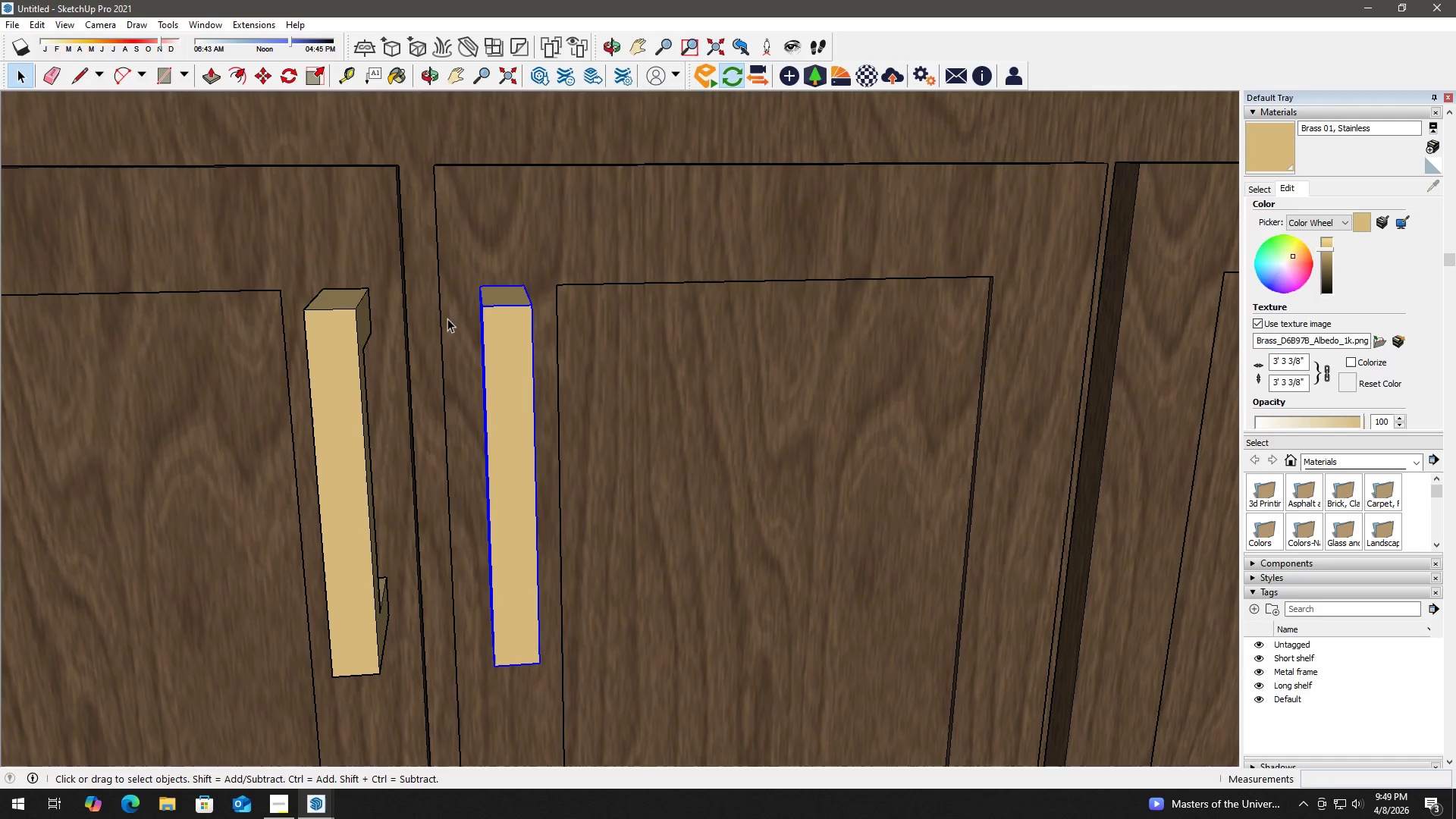 
key(M)
 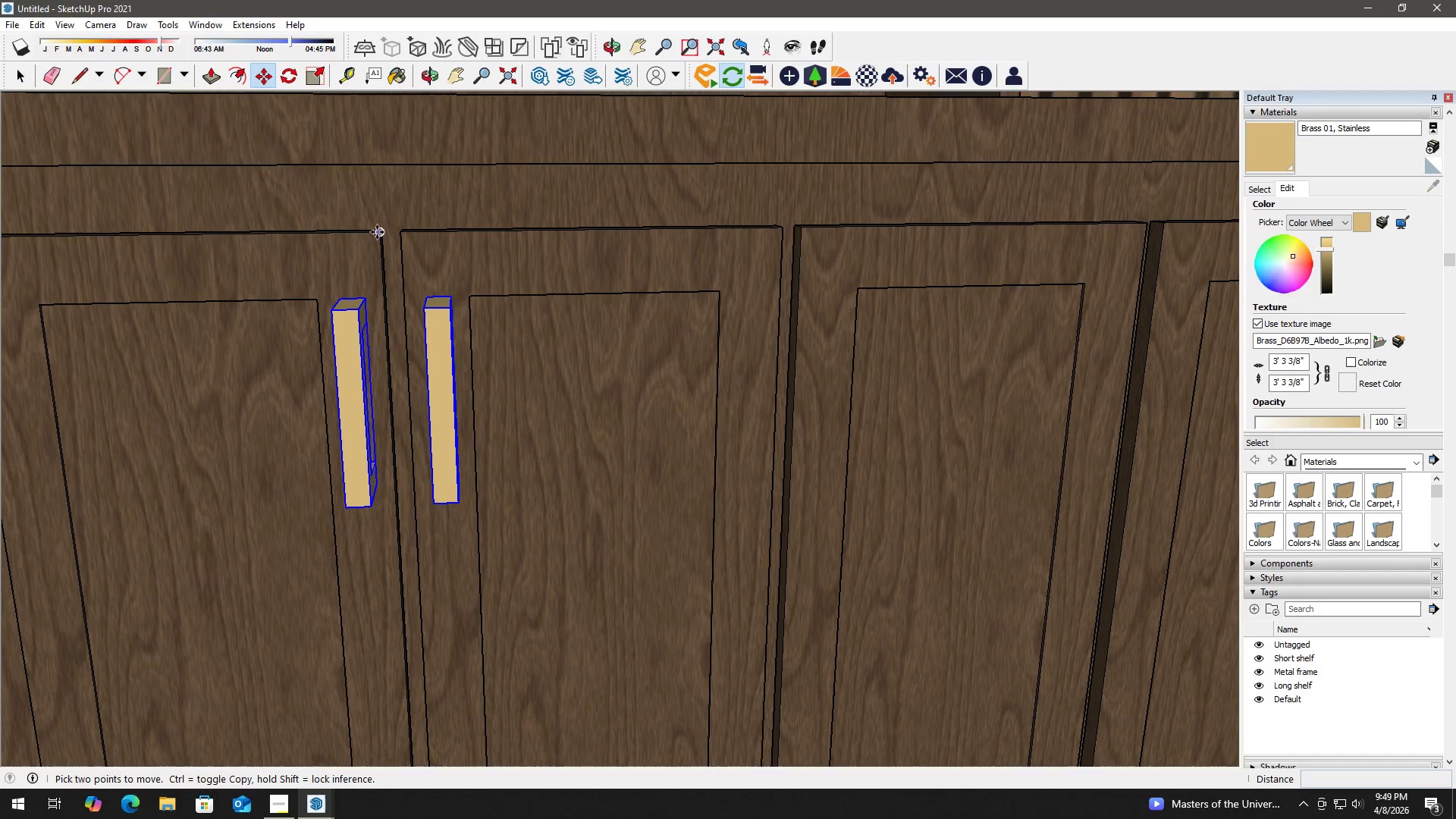 
scroll: coordinate [363, 310], scroll_direction: down, amount: 7.0
 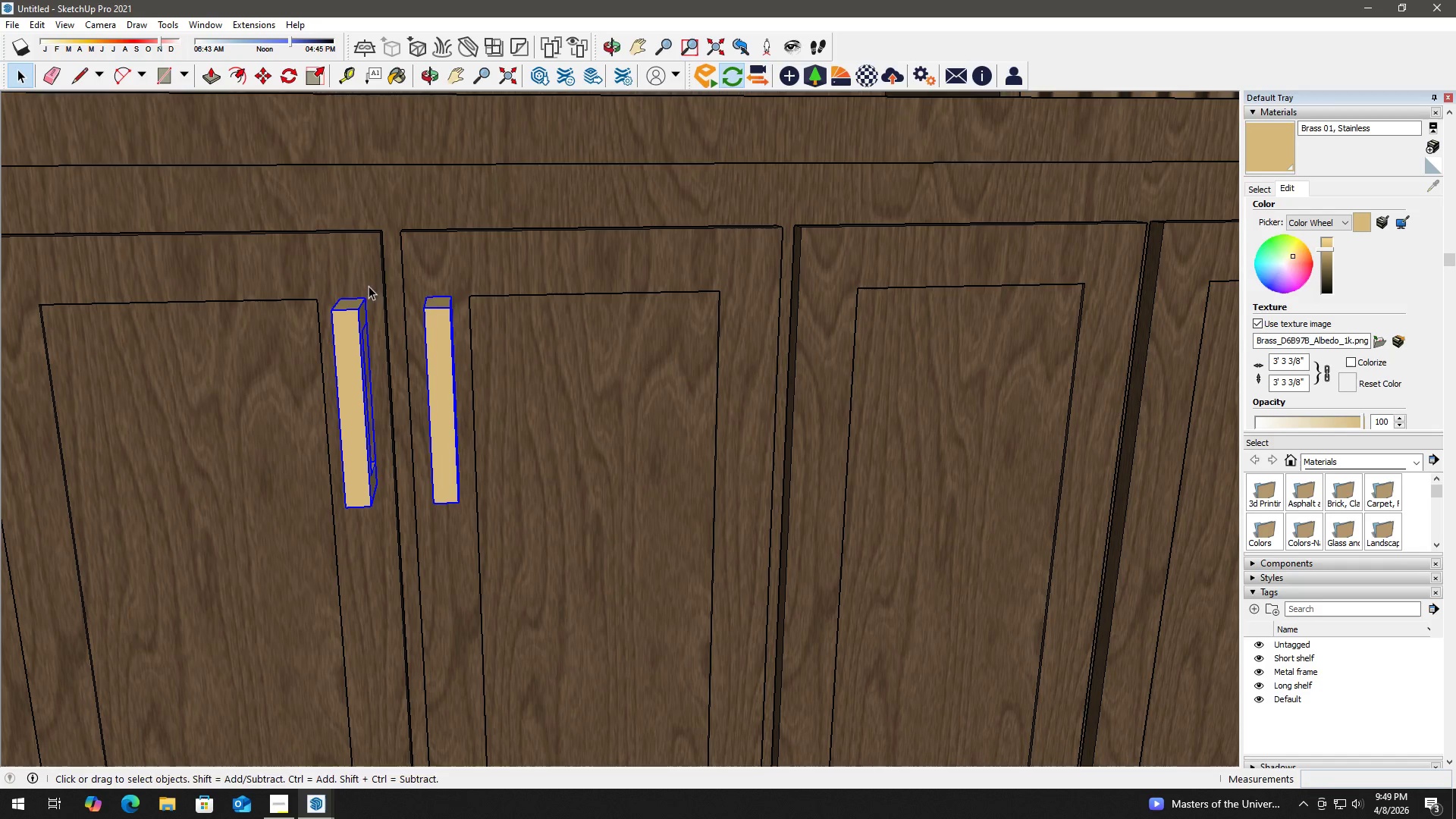 
left_click([381, 232])
 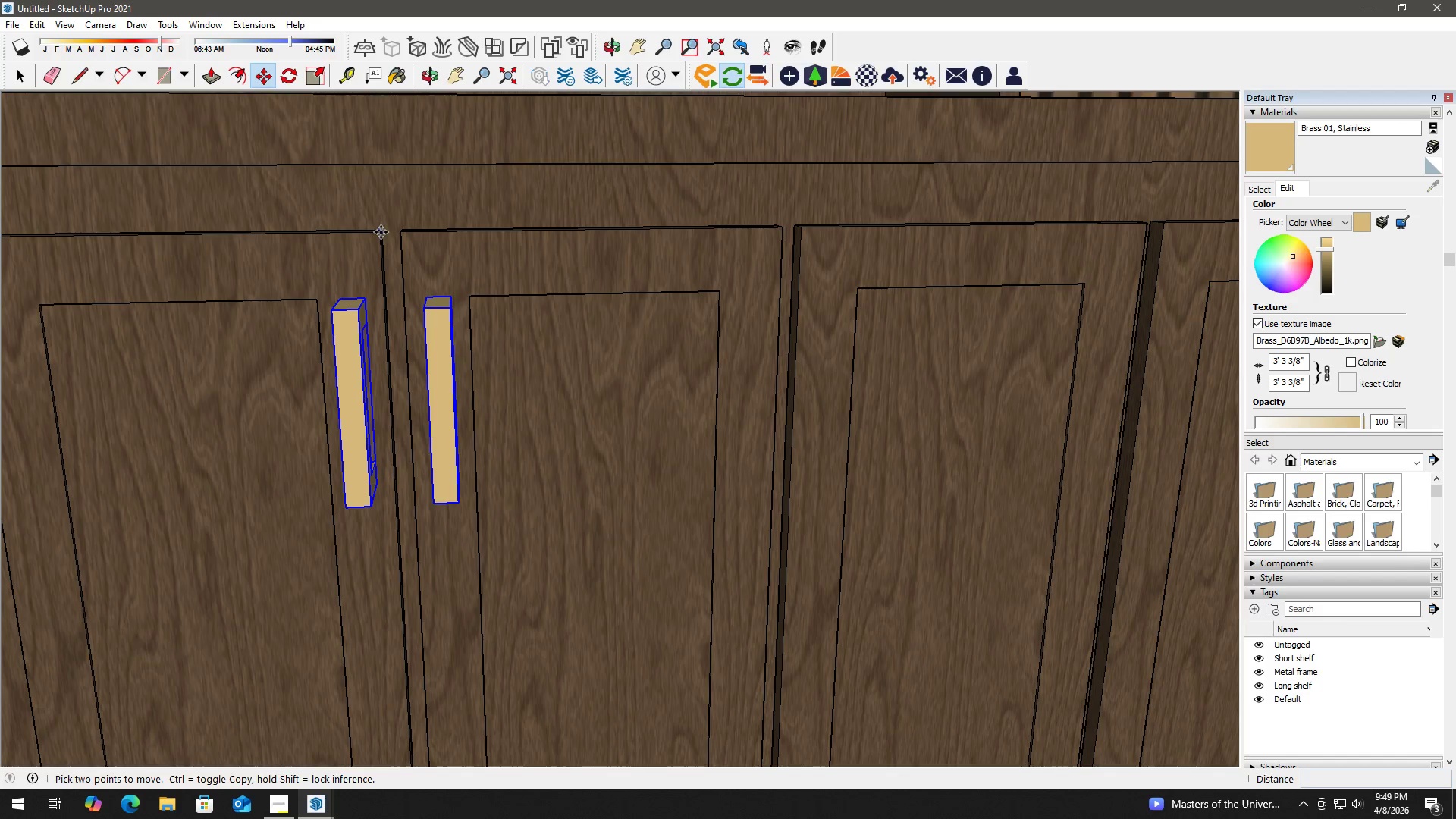 
key(Control+ControlLeft)
 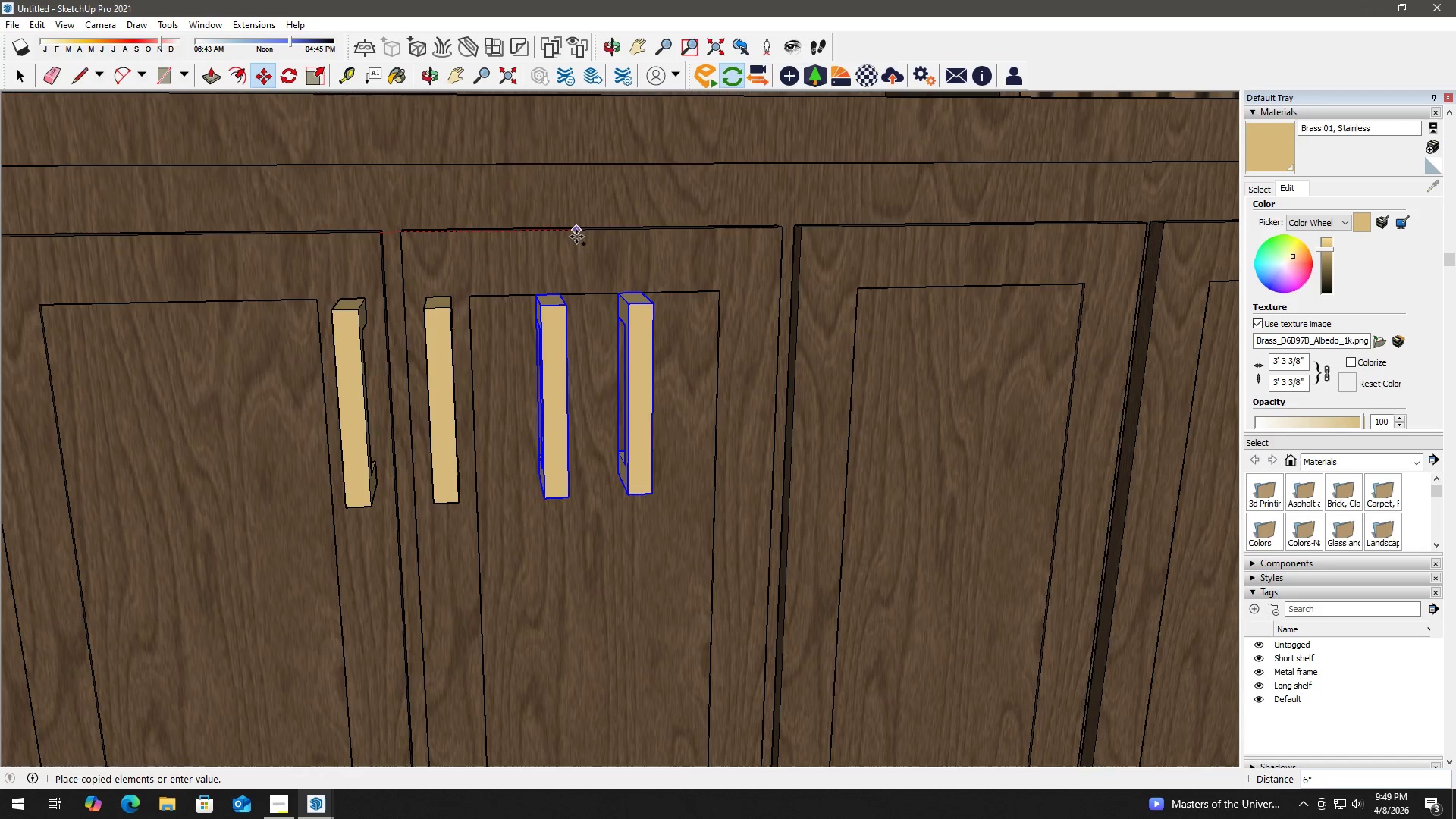 
hold_key(key=ShiftLeft, duration=0.52)
 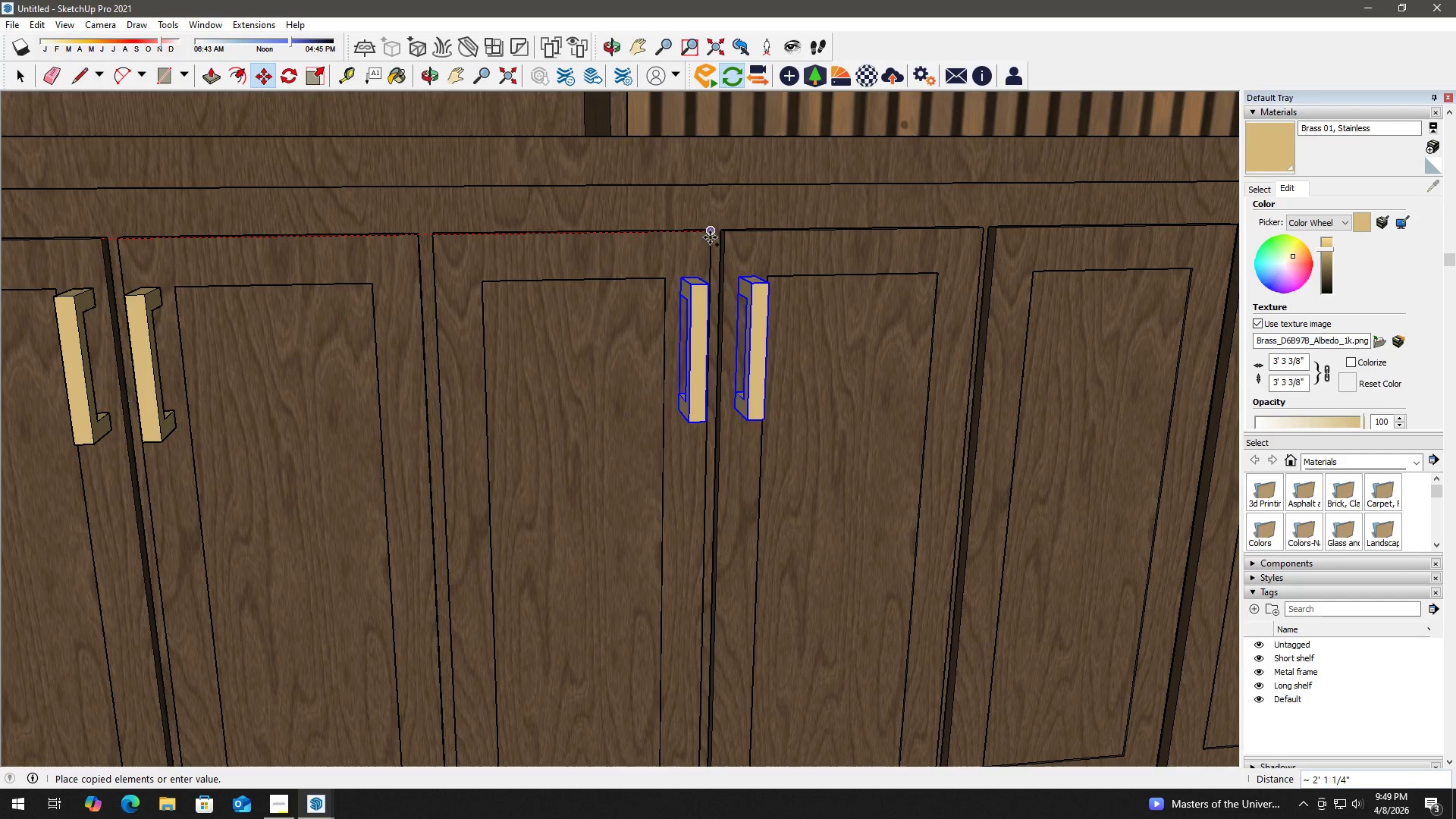 
scroll: coordinate [578, 237], scroll_direction: down, amount: 3.0
 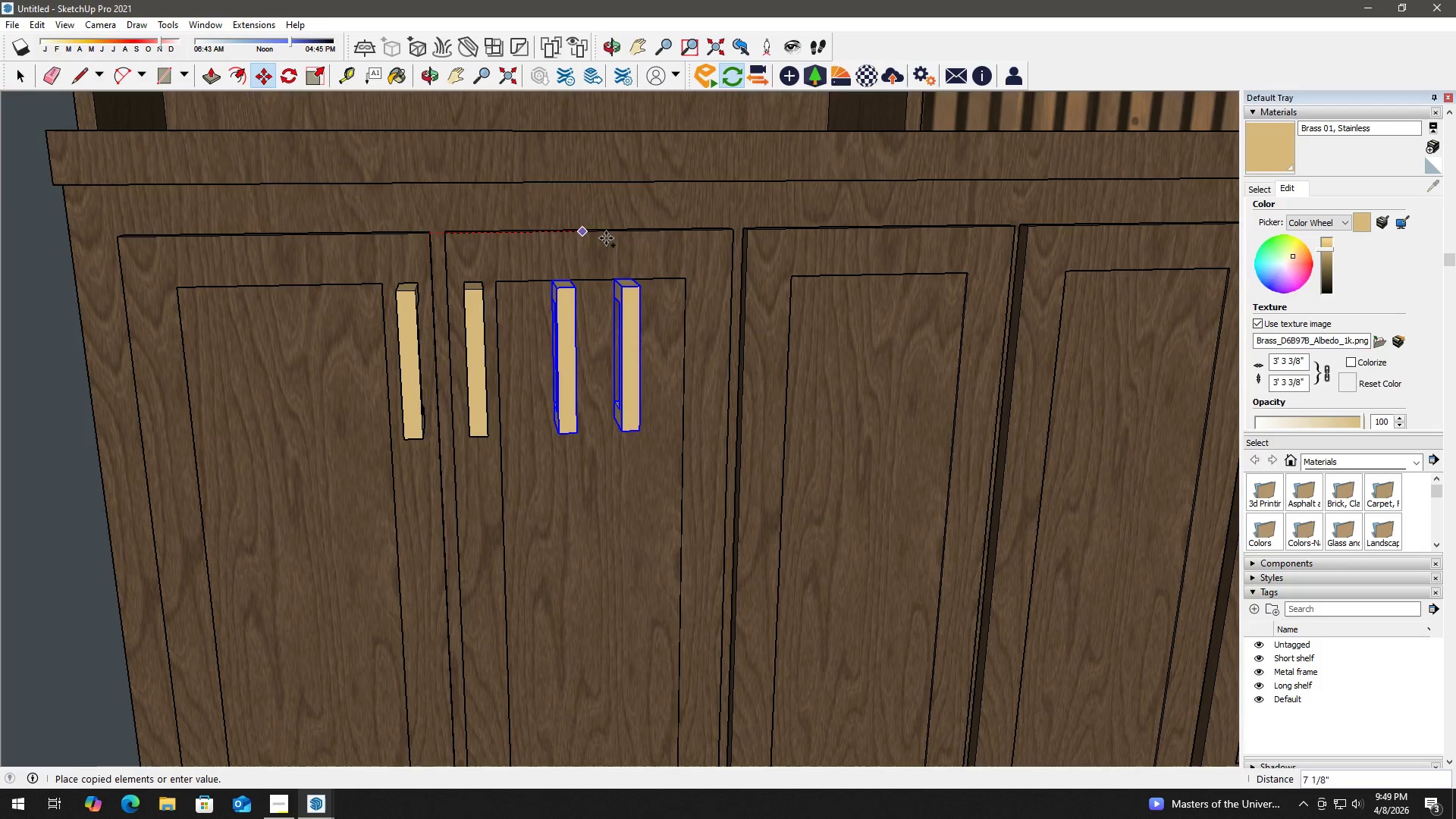 
left_click([712, 237])
 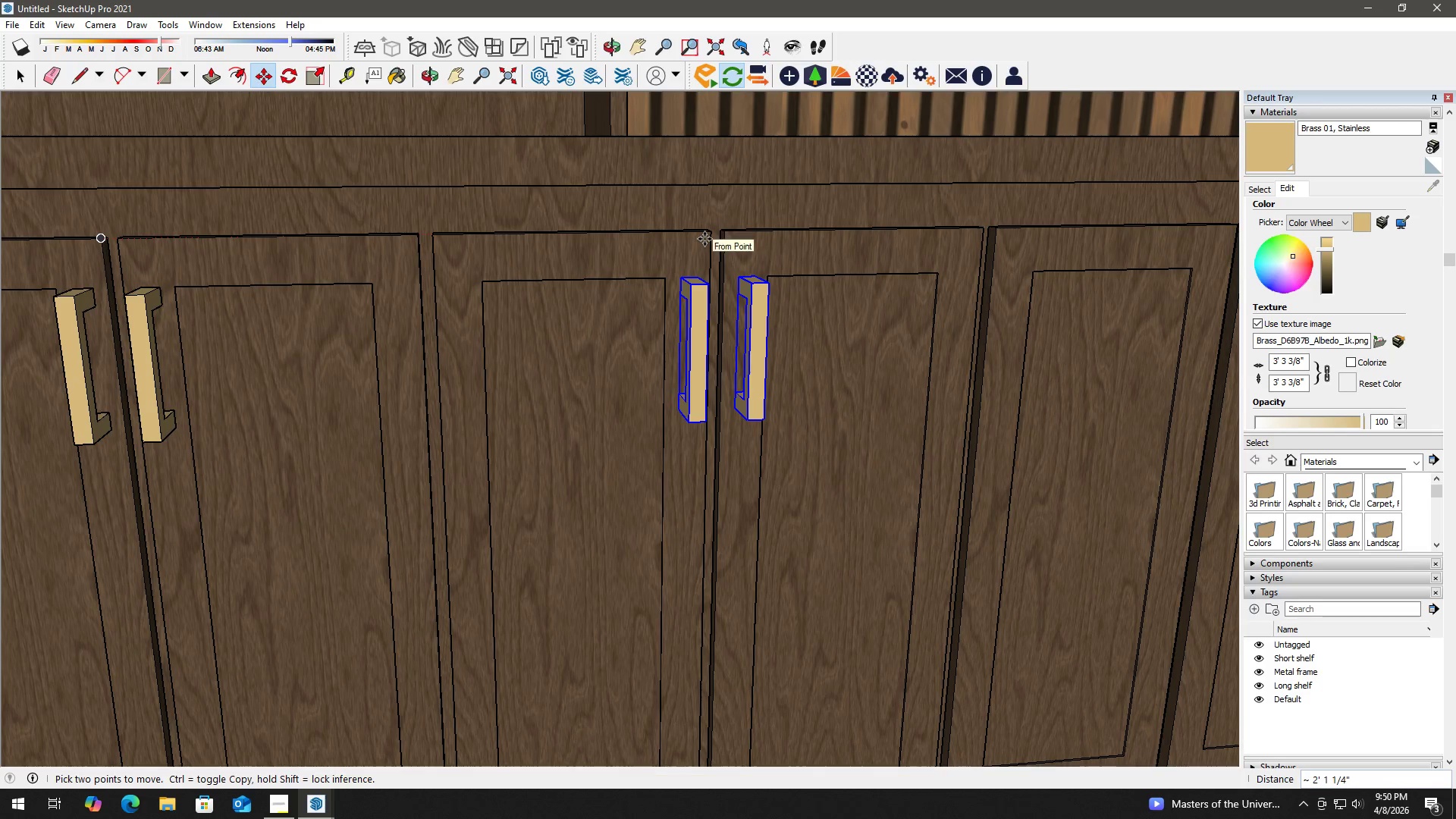 
key(NumpadMultiply)
 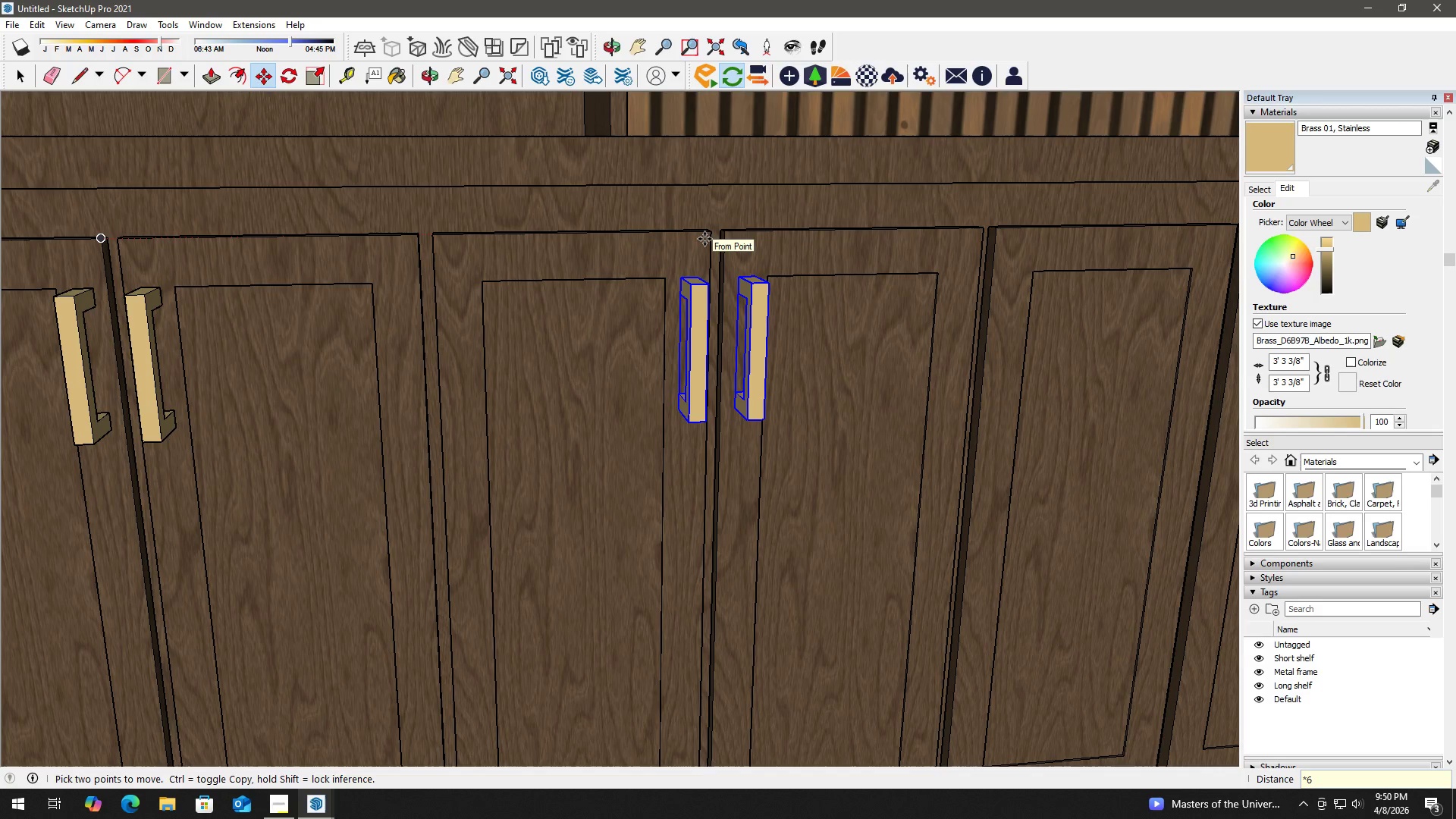 
key(Numpad6)
 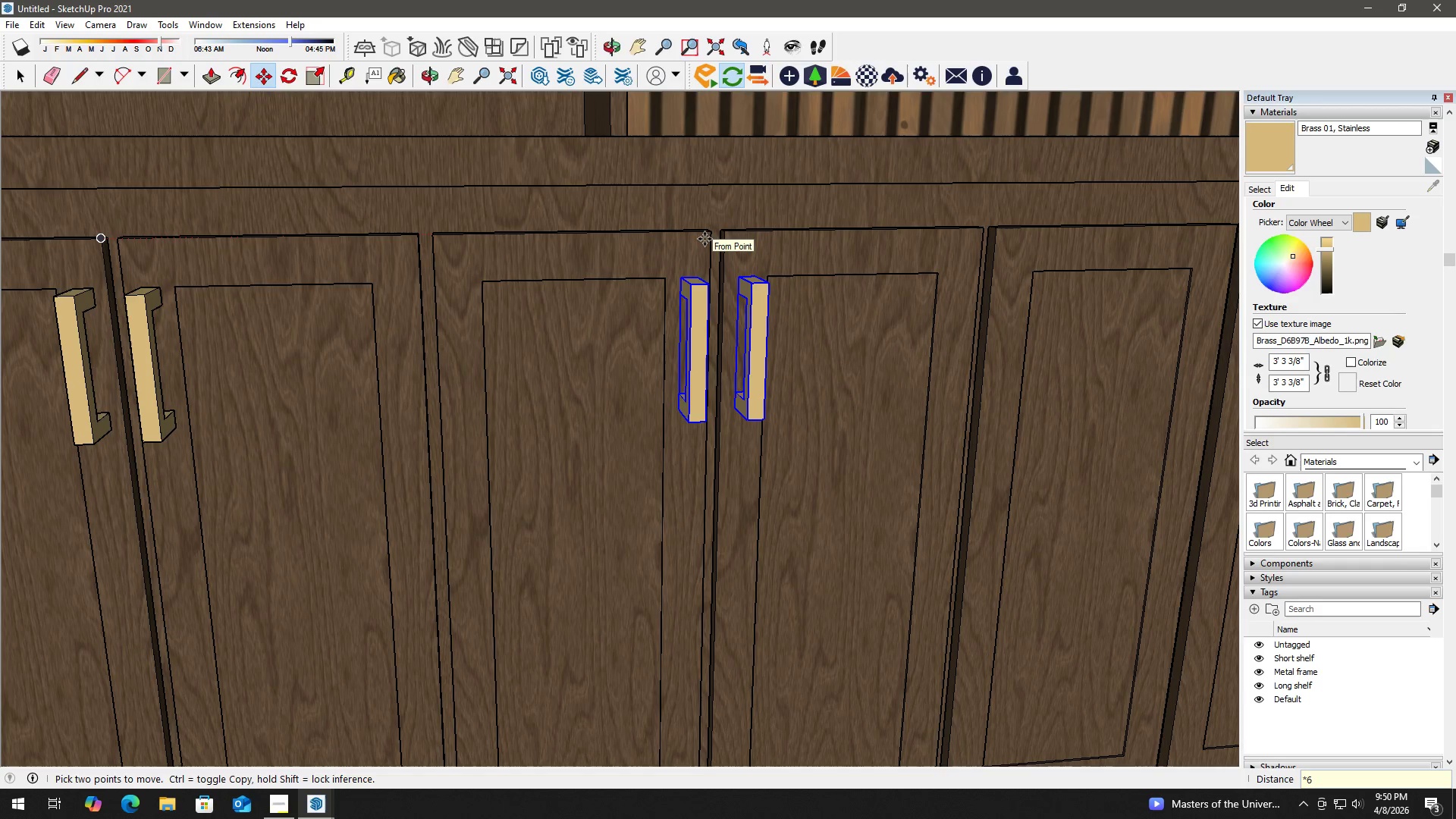 
key(NumpadEnter)
 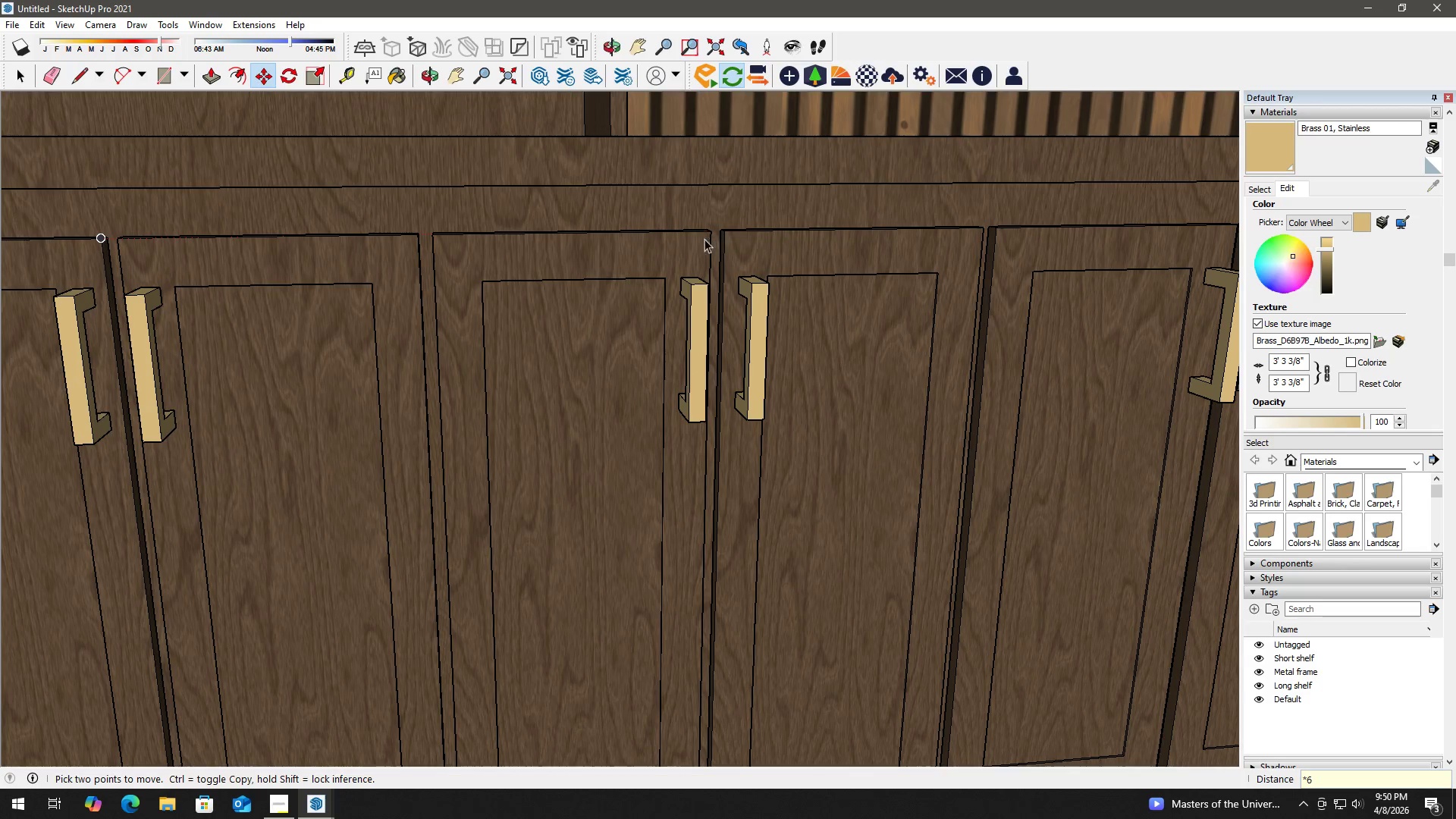 
key(Space)
 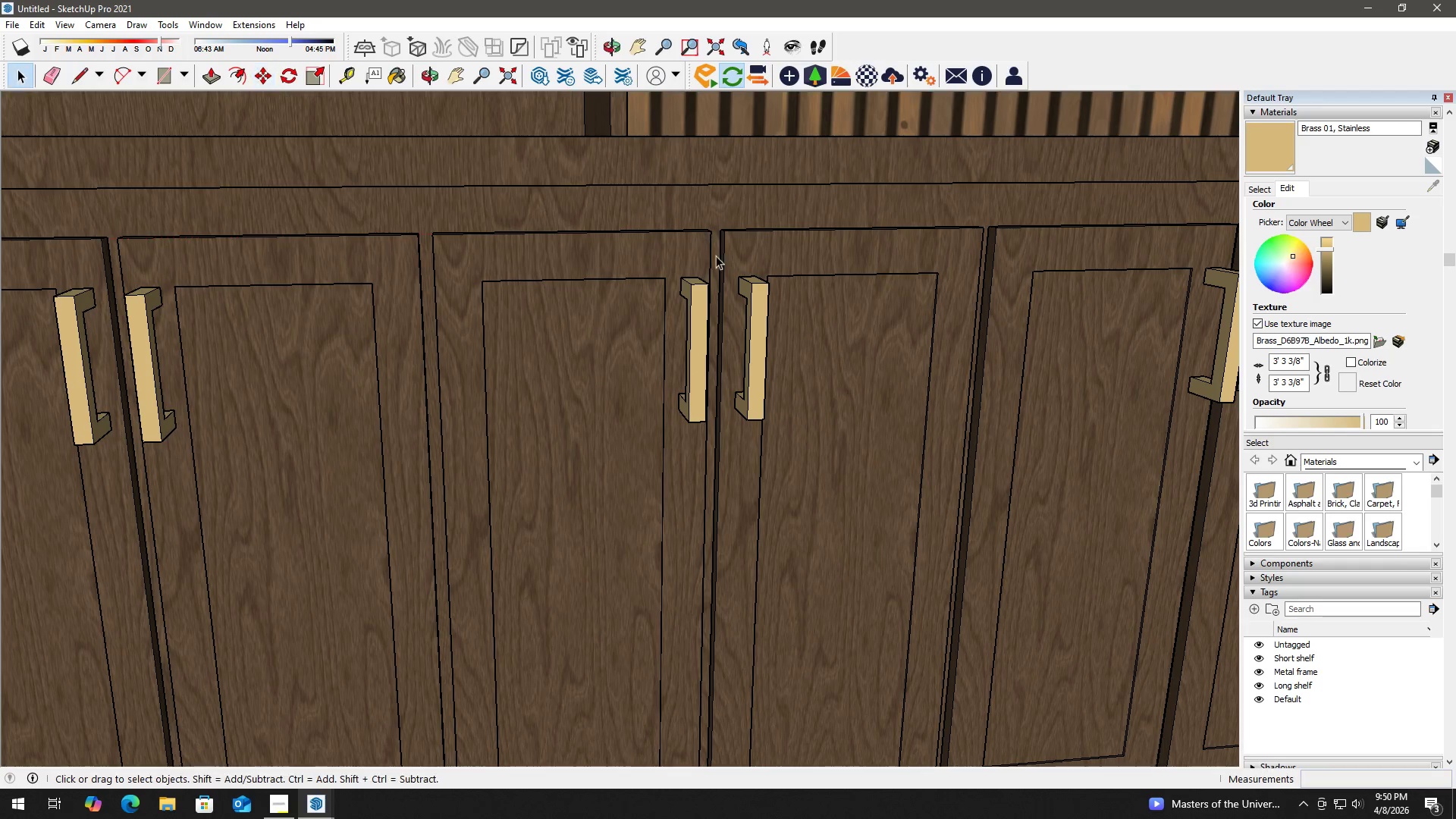 
key(H)
 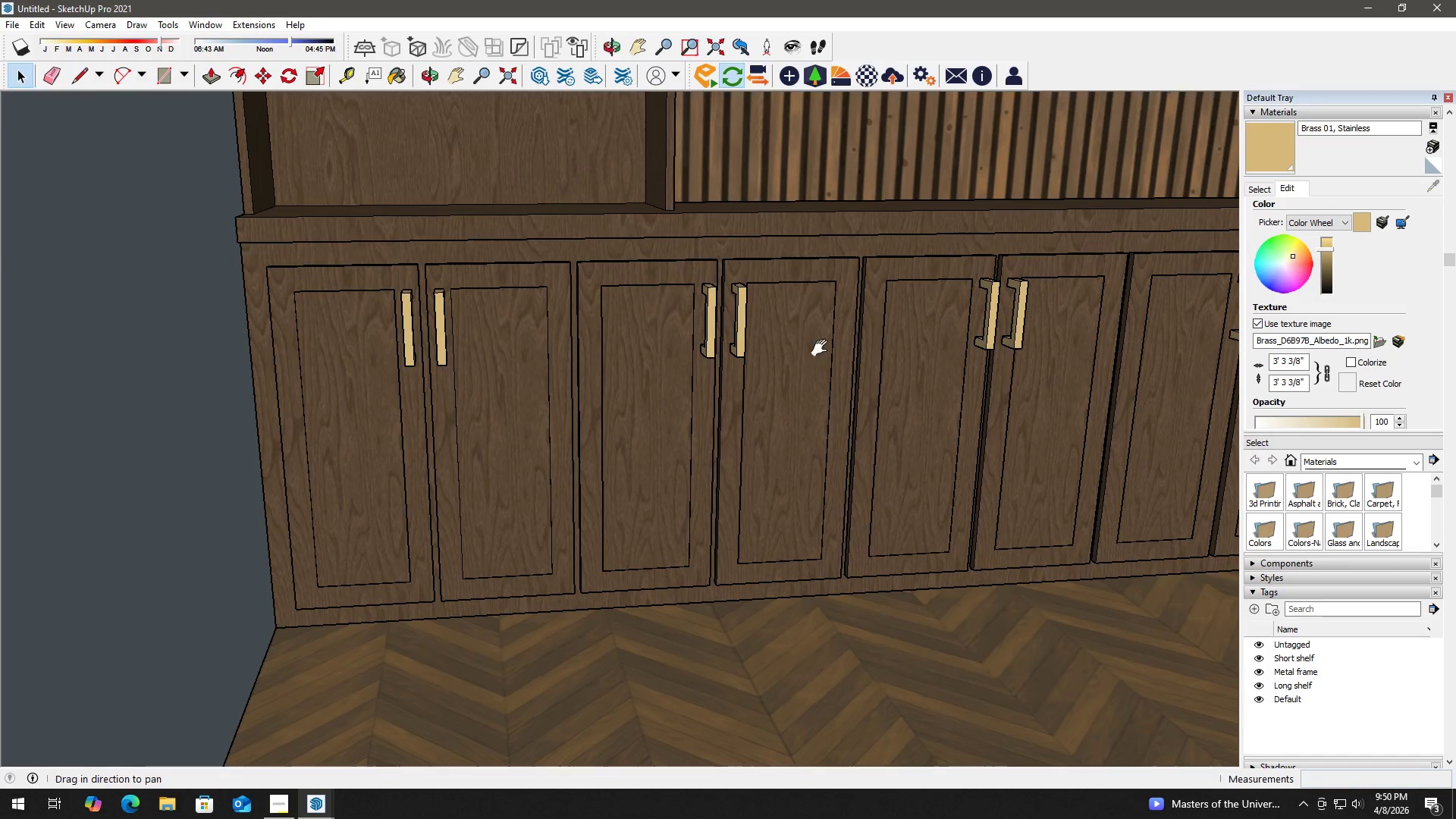 
left_click_drag(start_coordinate=[833, 350], to_coordinate=[441, 422])
 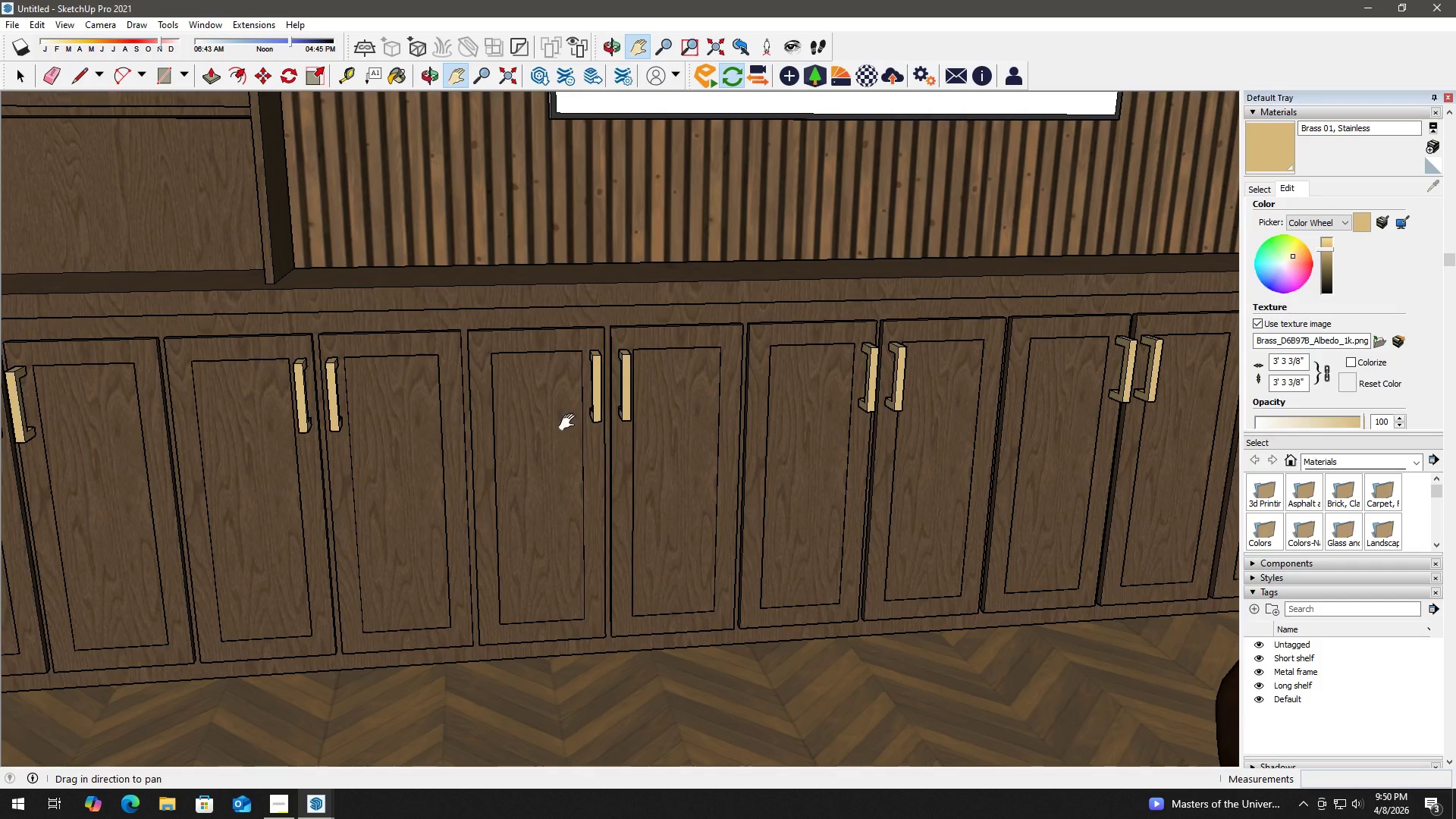 
scroll: coordinate [735, 322], scroll_direction: down, amount: 7.0
 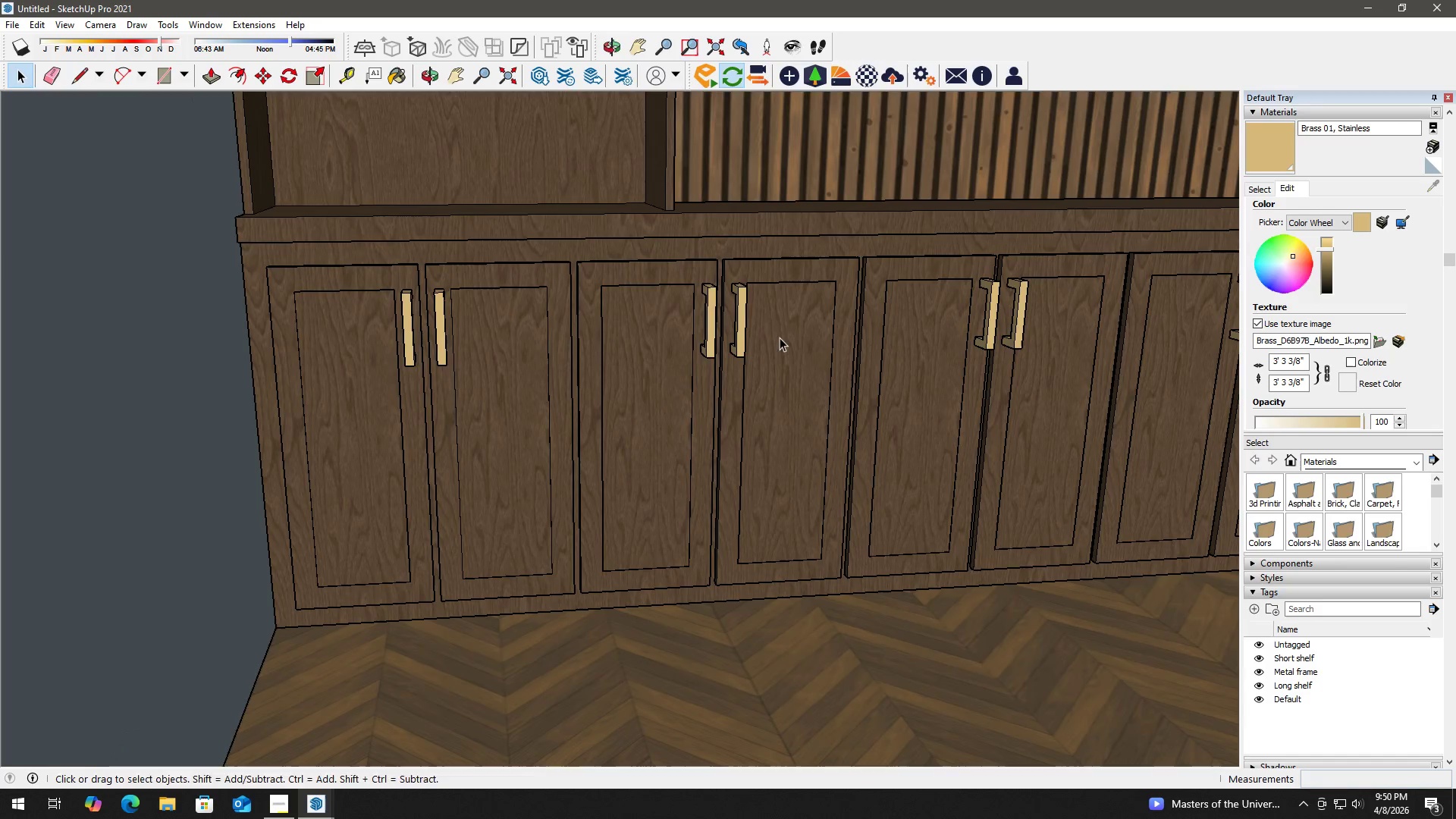 
key(H)
 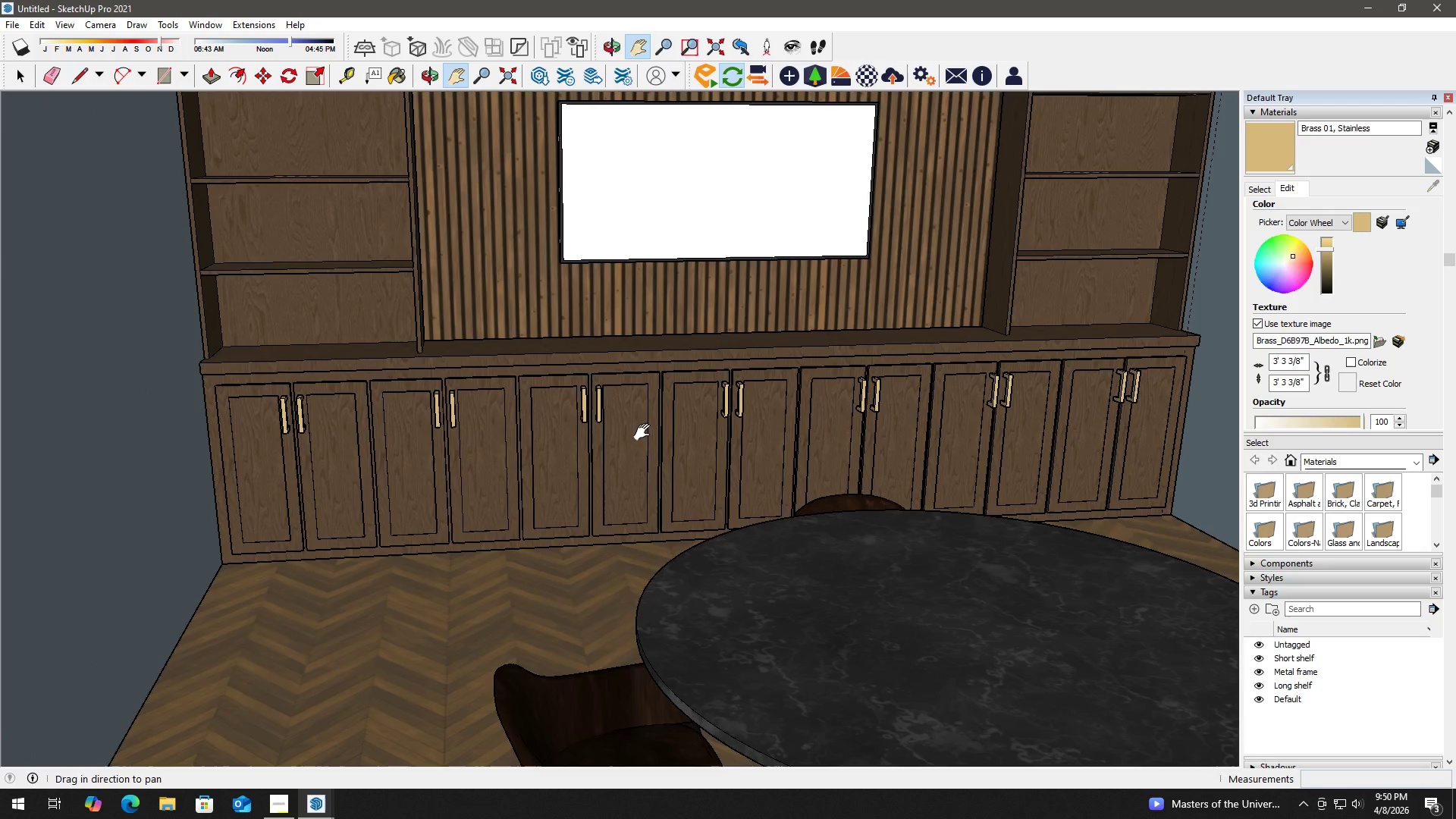 
scroll: coordinate [573, 425], scroll_direction: down, amount: 7.0
 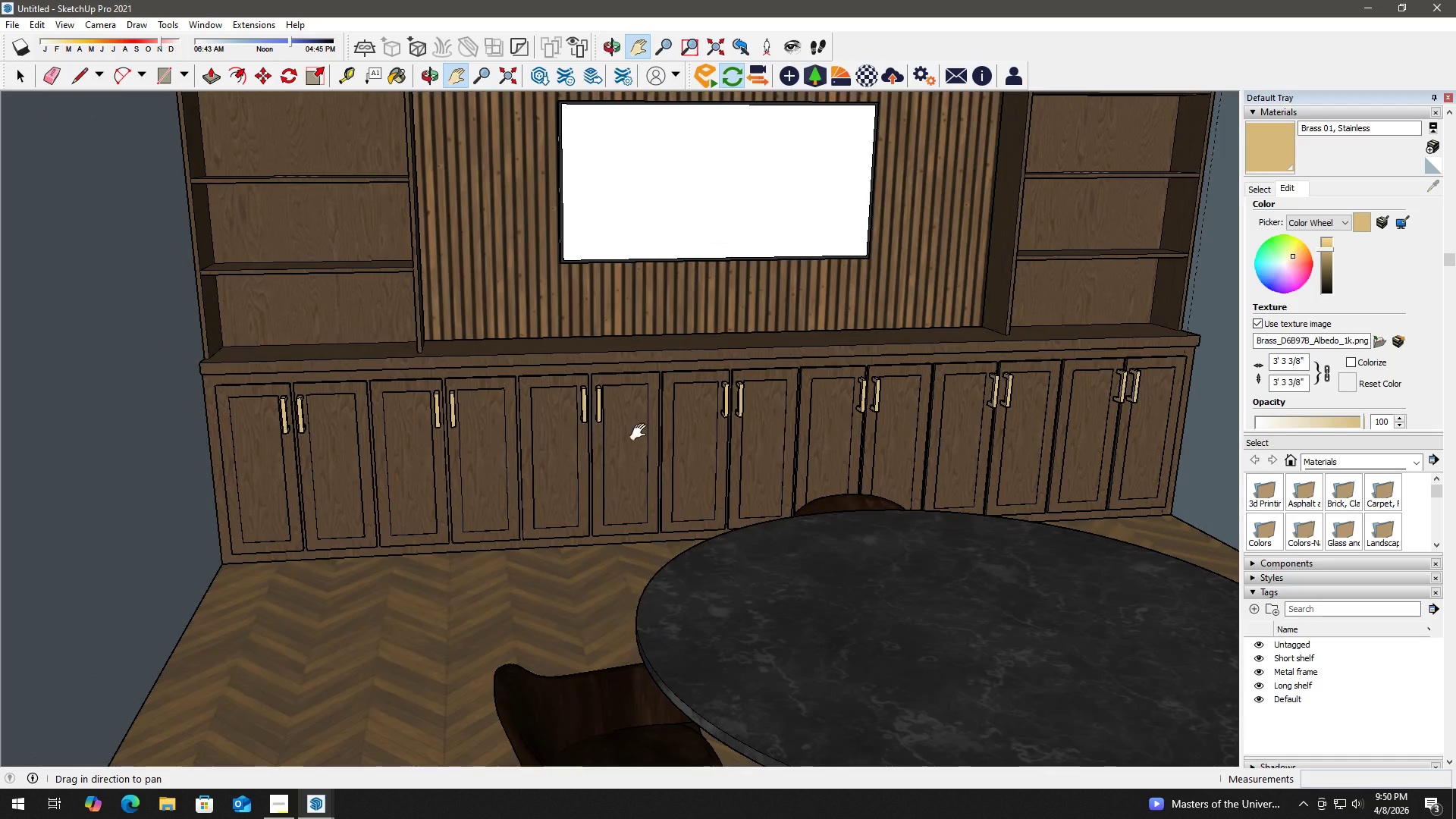 
left_click_drag(start_coordinate=[645, 432], to_coordinate=[563, 448])
 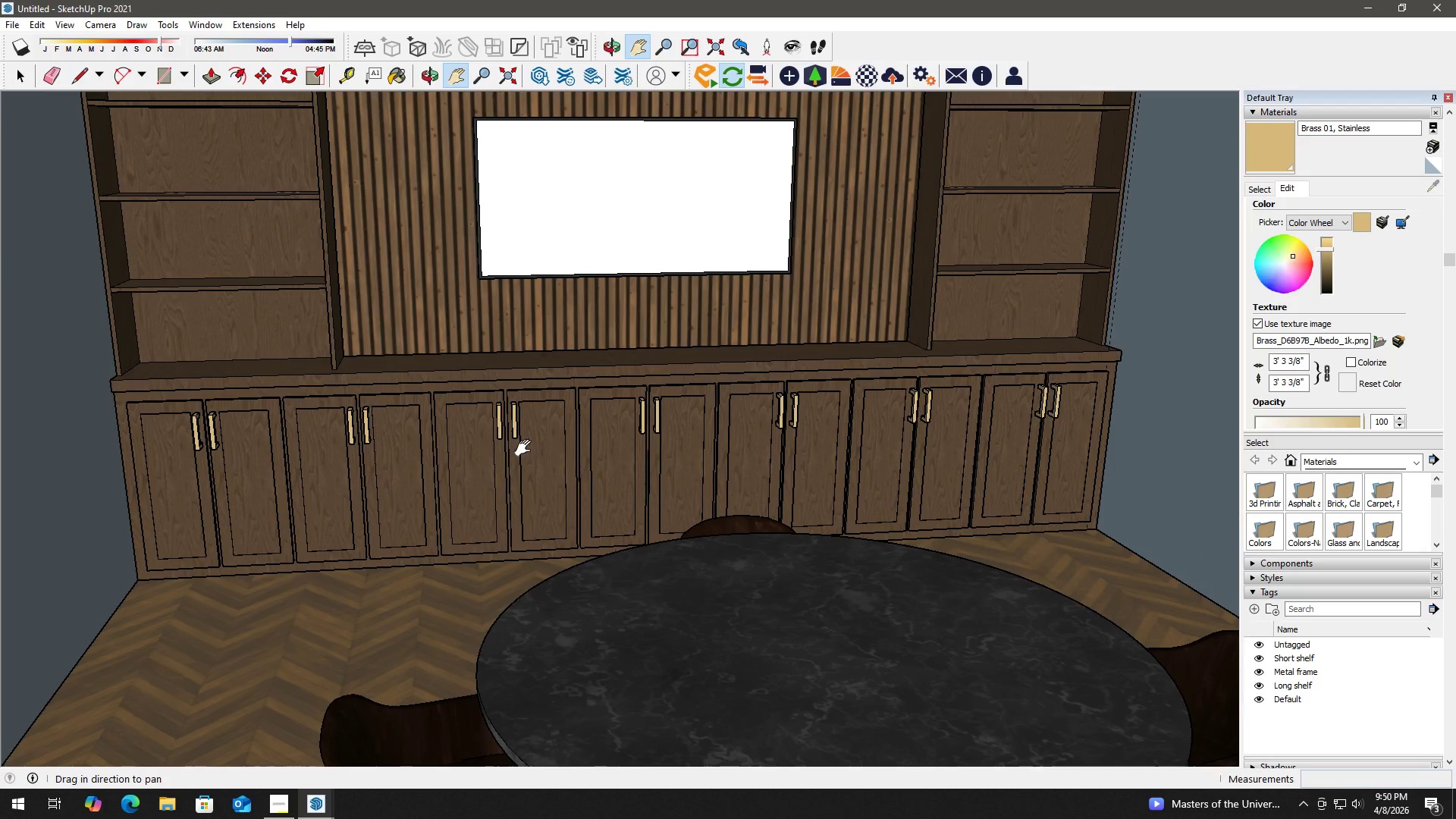 
scroll: coordinate [534, 474], scroll_direction: down, amount: 7.0
 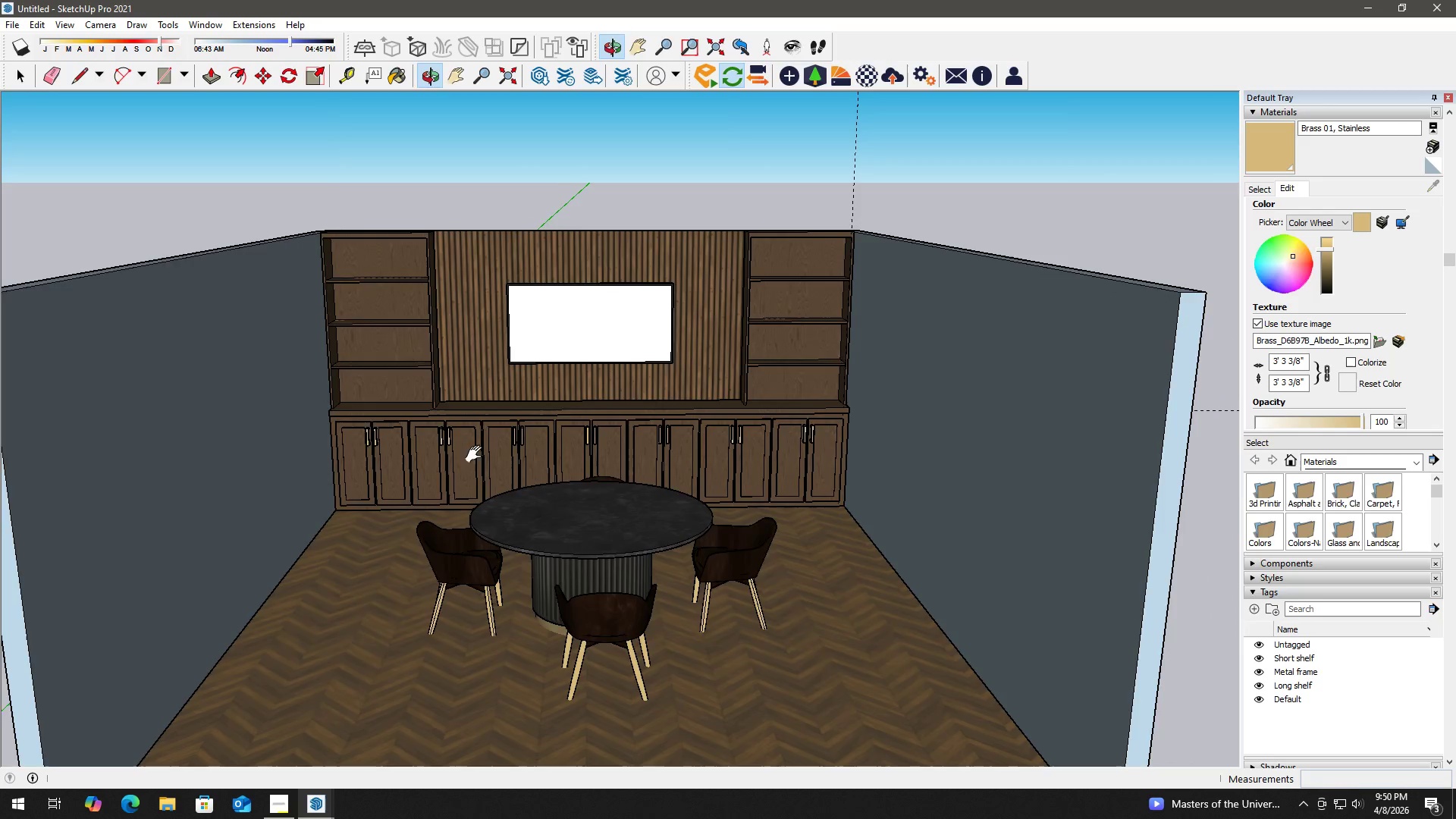 
scroll: coordinate [486, 476], scroll_direction: up, amount: 4.0
 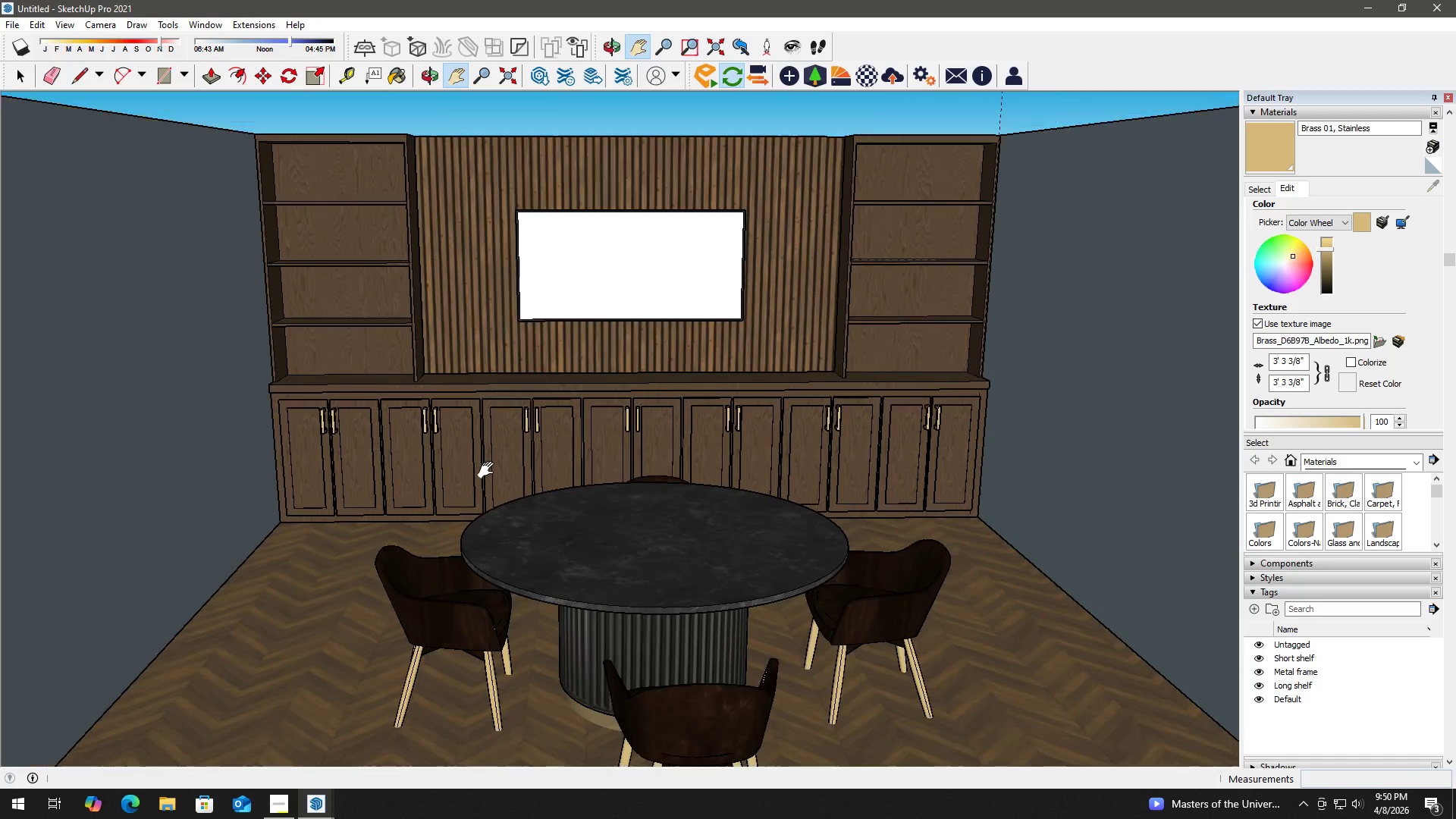 
scroll: coordinate [489, 469], scroll_direction: down, amount: 4.0
 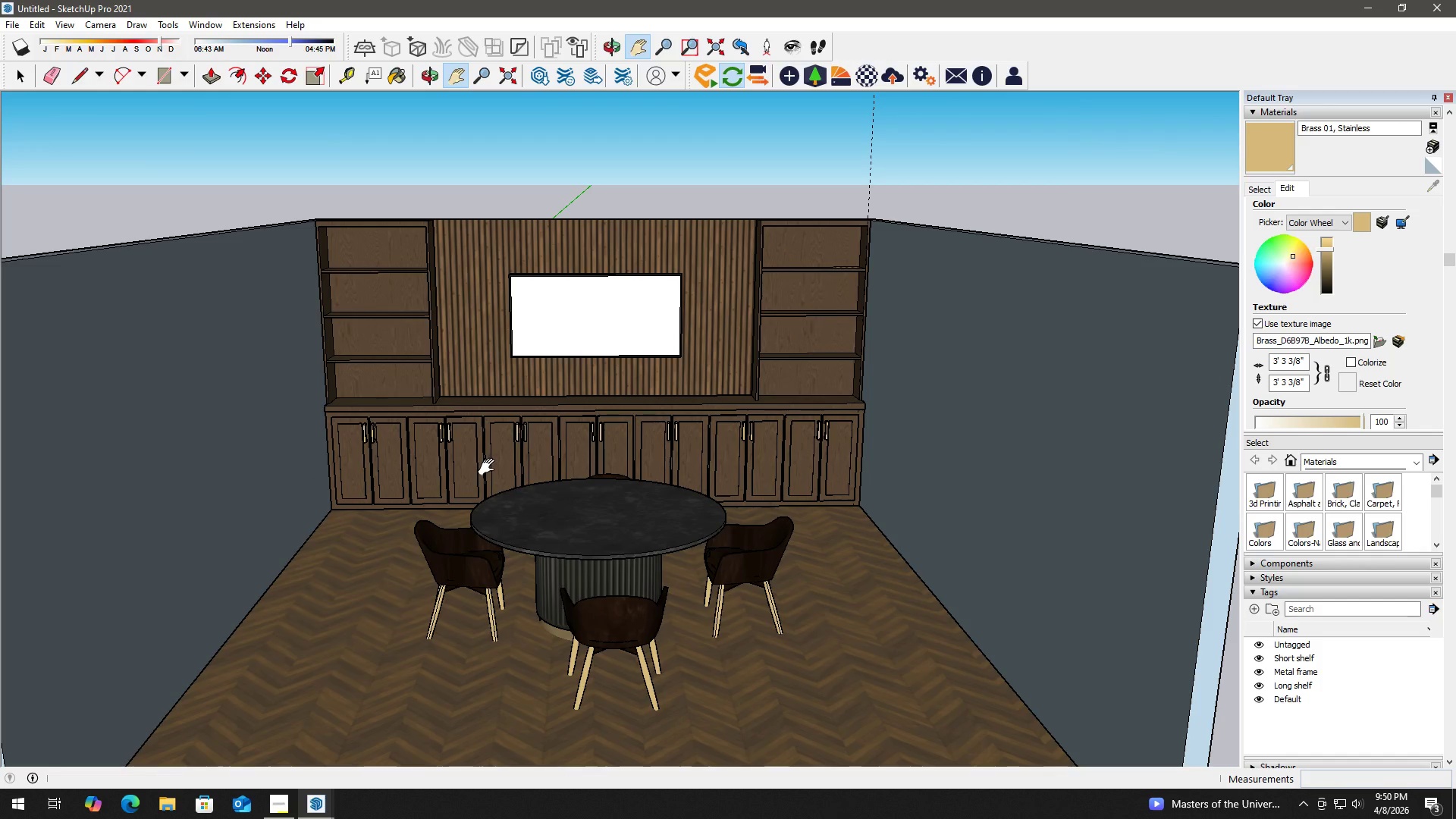 
key(Alt+Tab)
 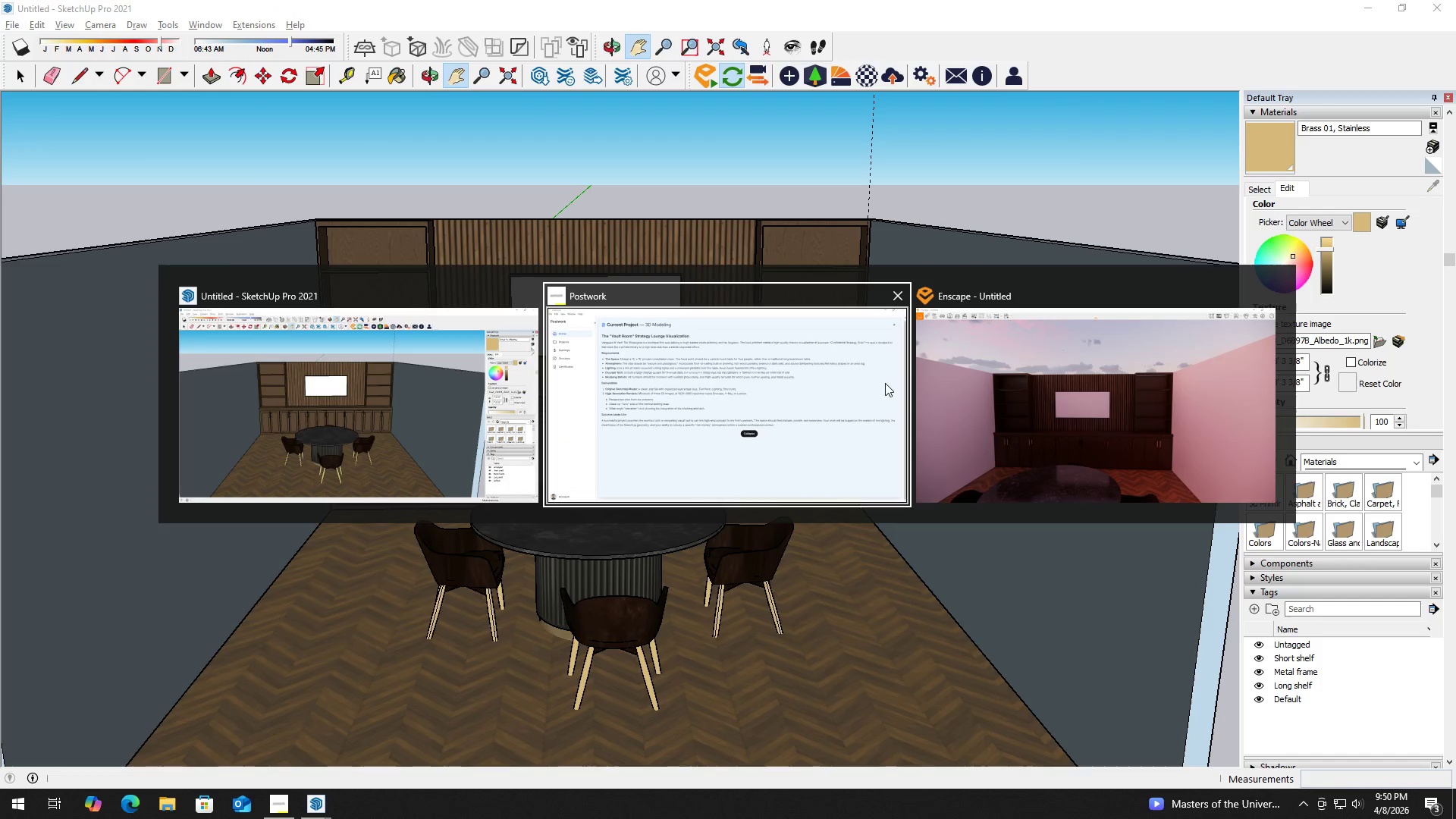 
left_click([1071, 422])
 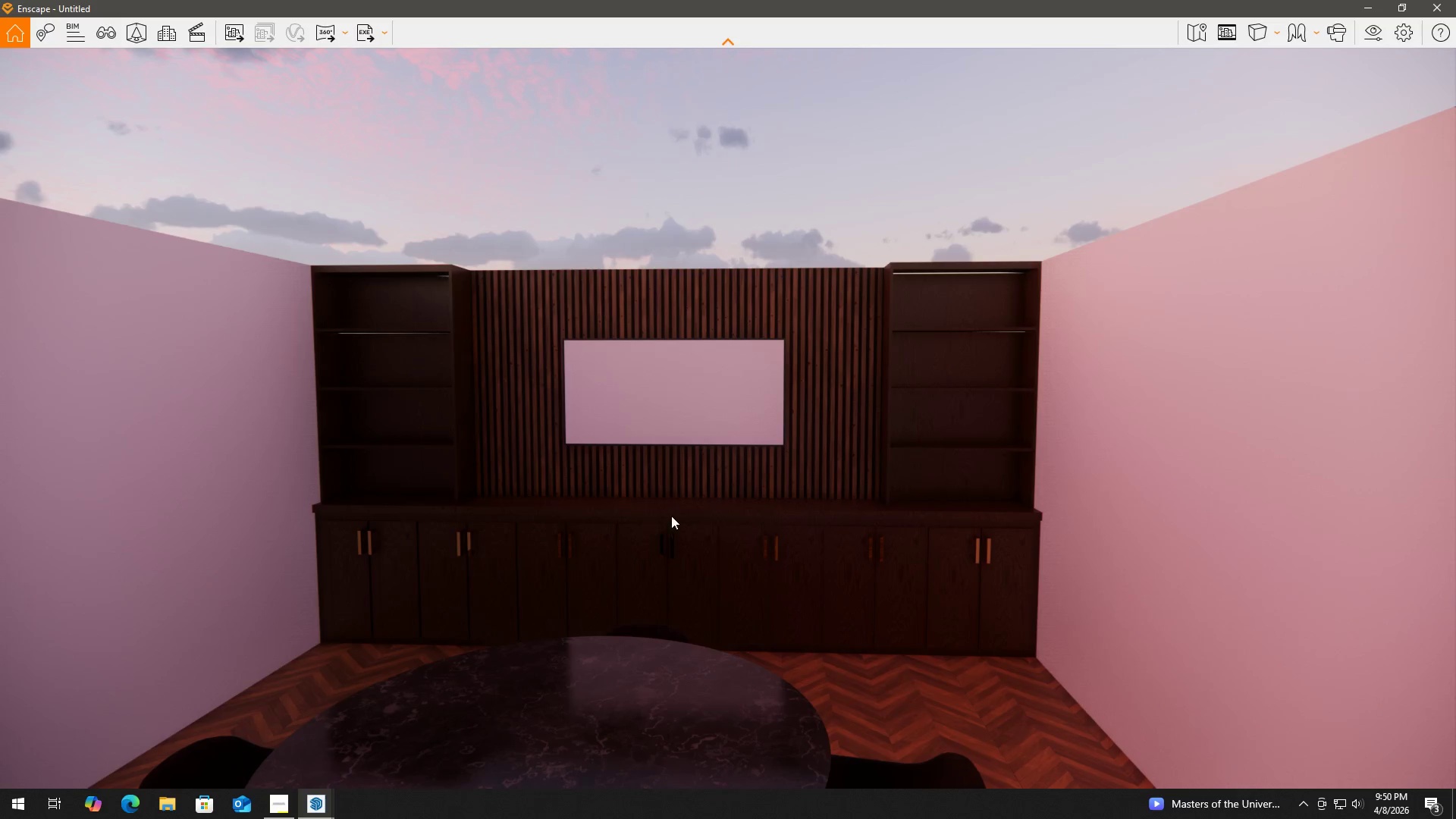 
scroll: coordinate [579, 544], scroll_direction: up, amount: 3.0
 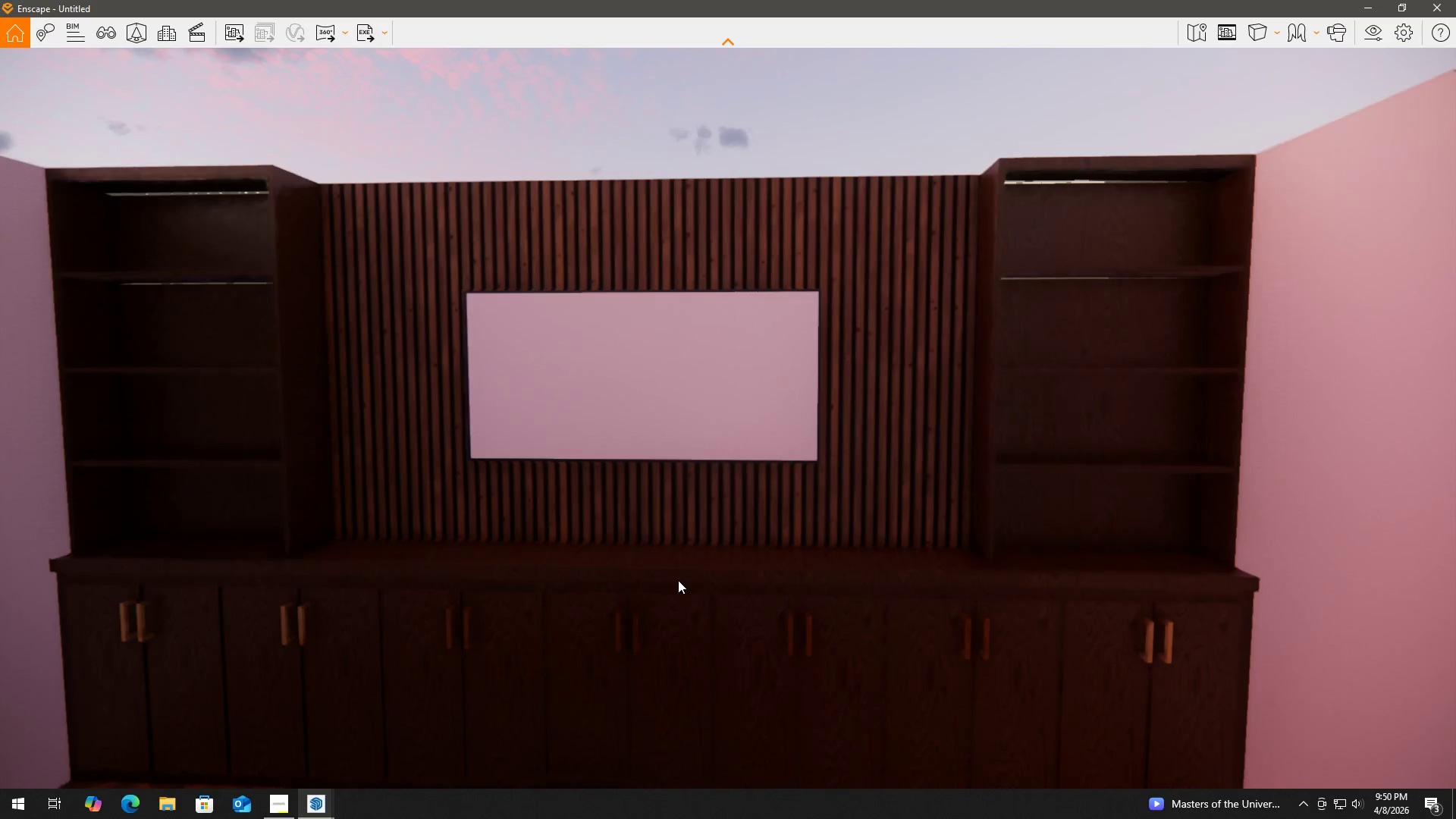 
scroll: coordinate [679, 582], scroll_direction: down, amount: 2.0
 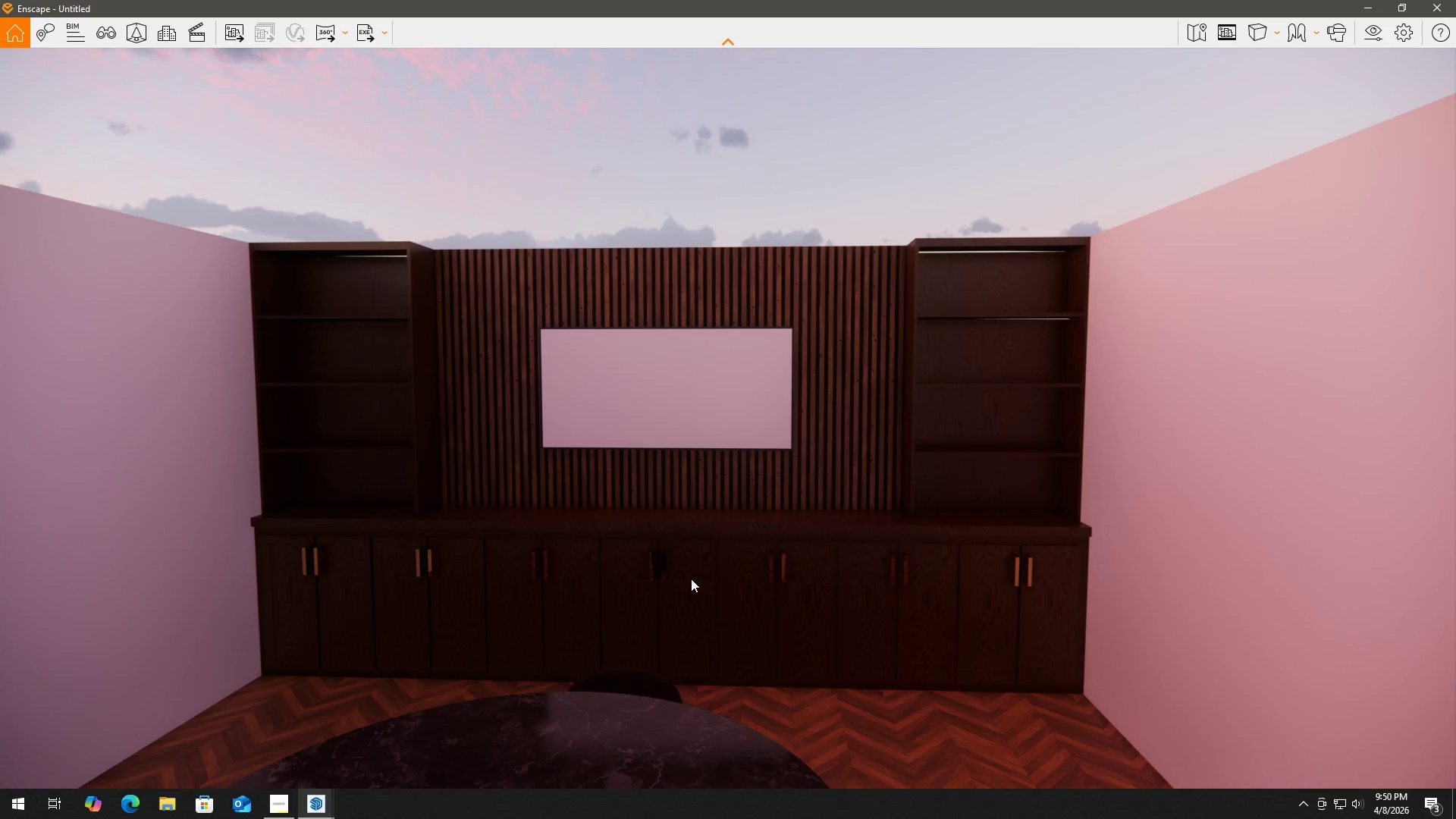 
wait(13.81)
 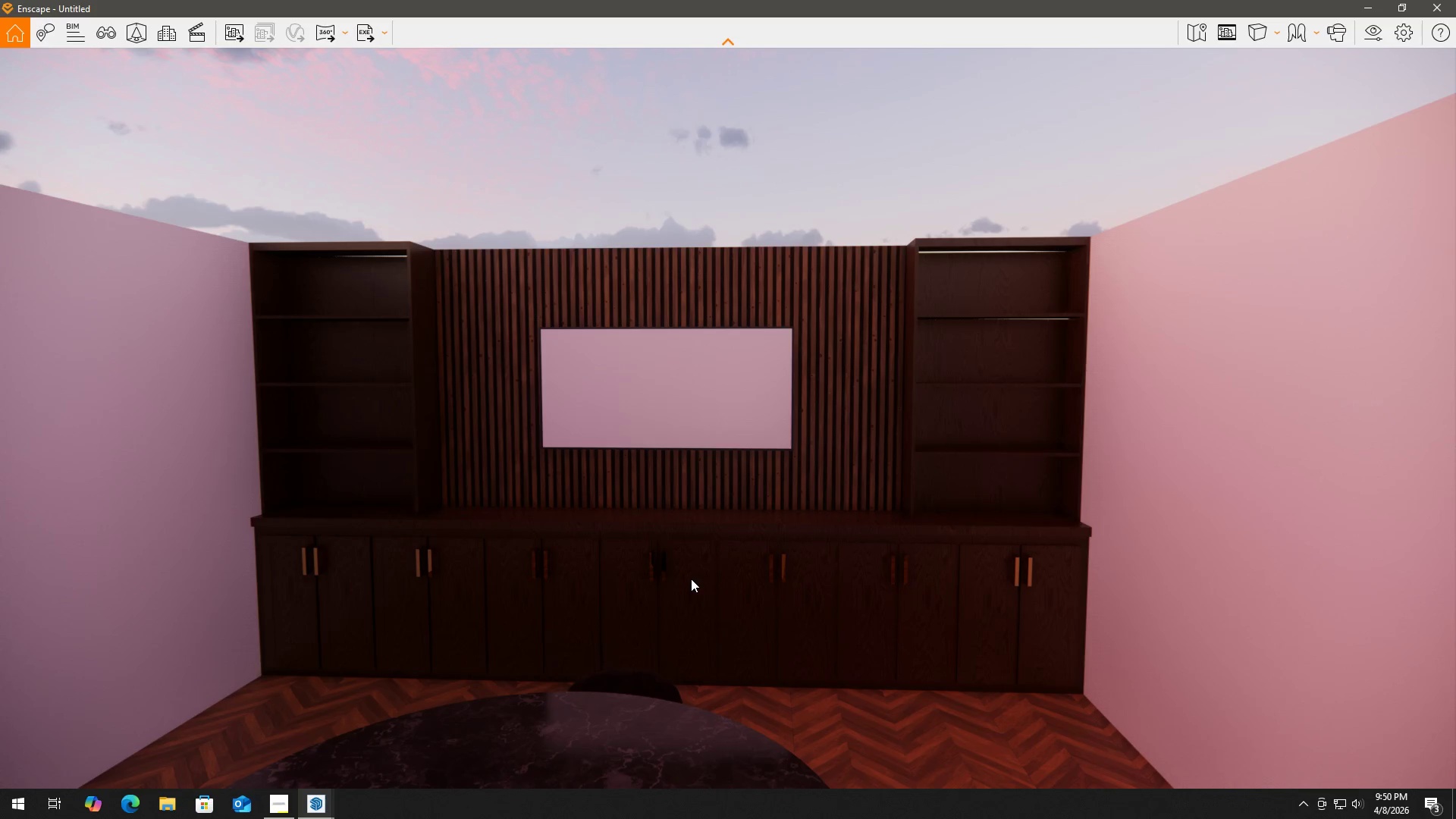 
key(Alt+AltLeft)
 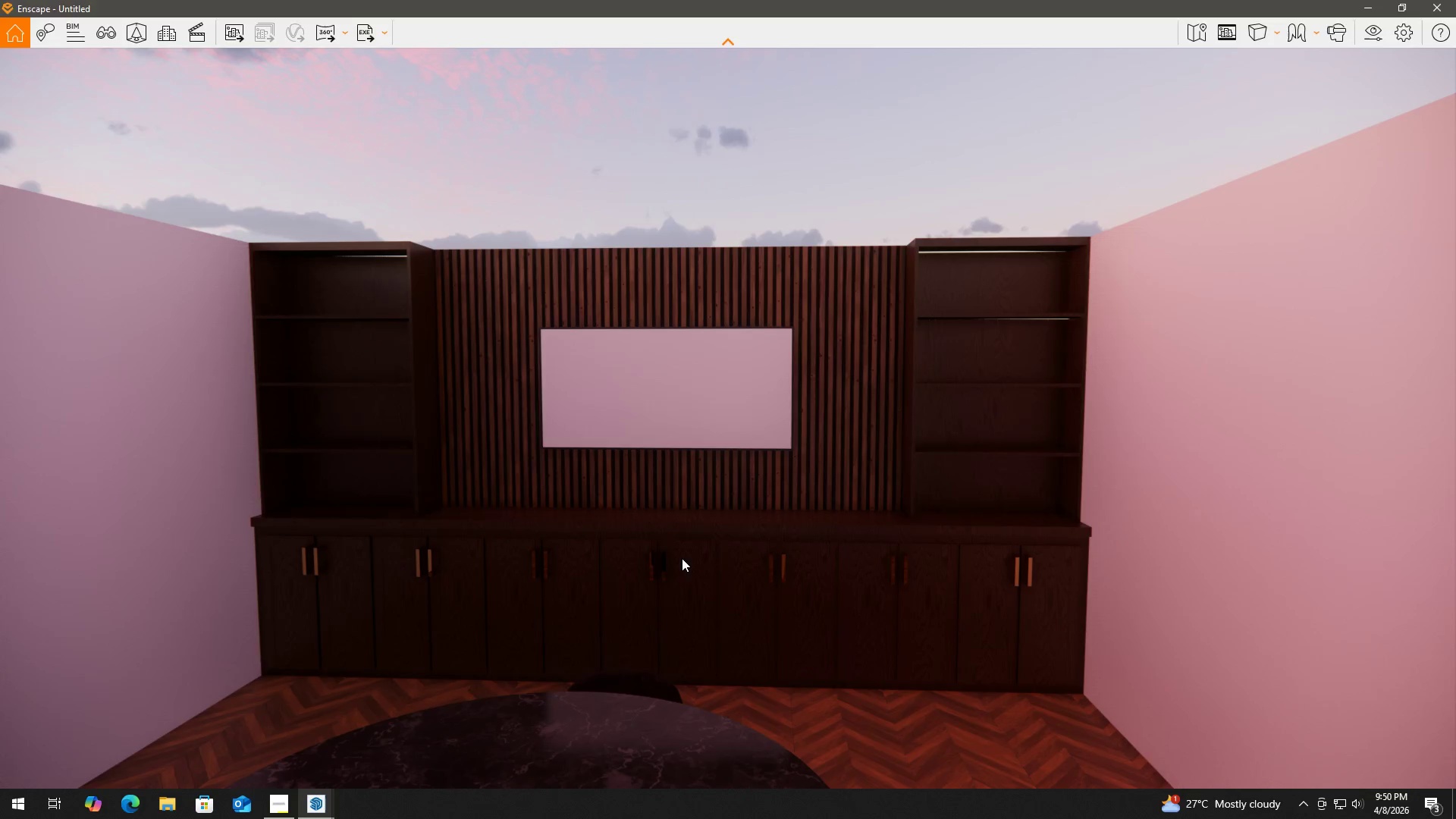 
key(Alt+Tab)
 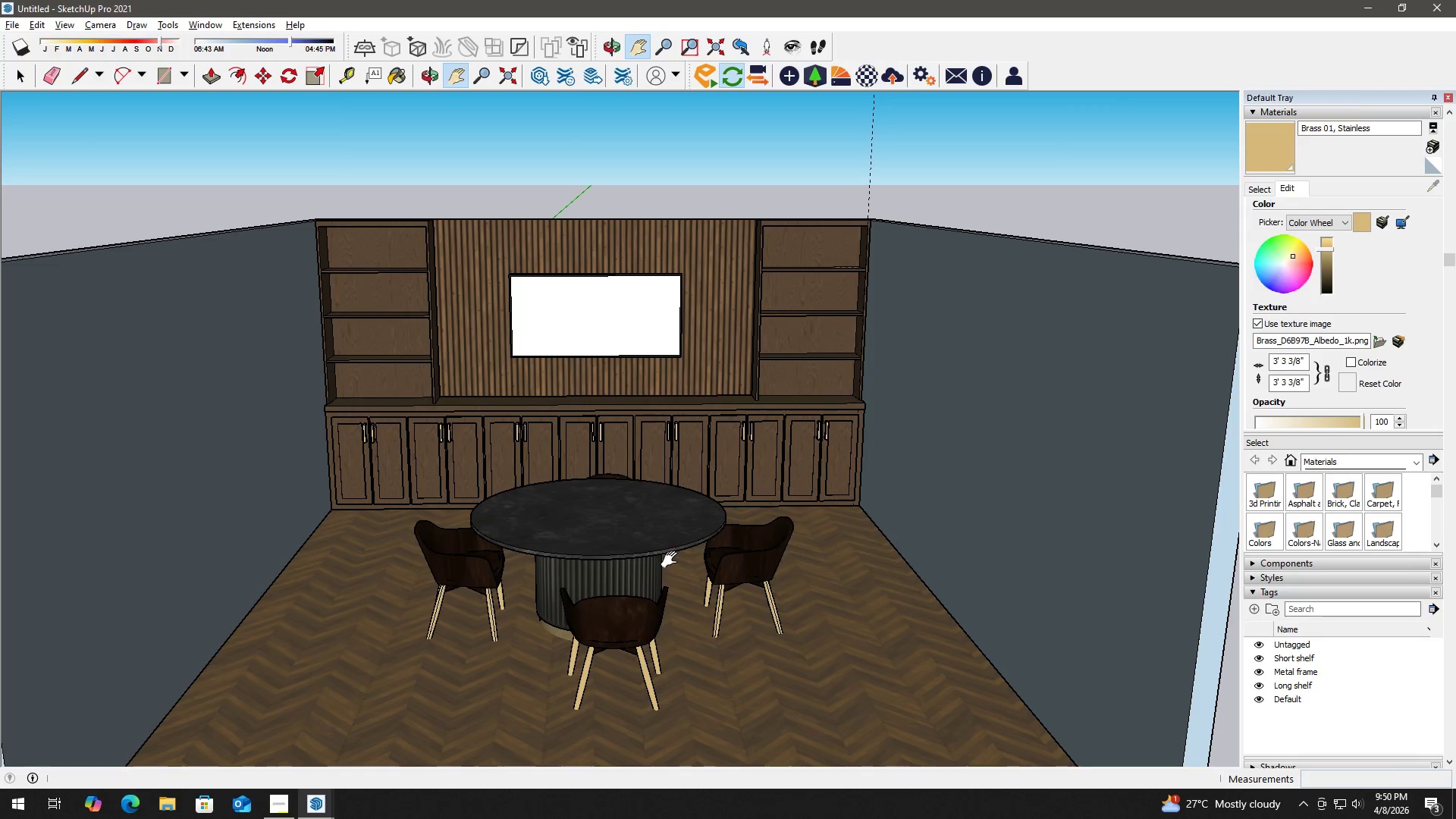 
scroll: coordinate [643, 544], scroll_direction: up, amount: 5.0
 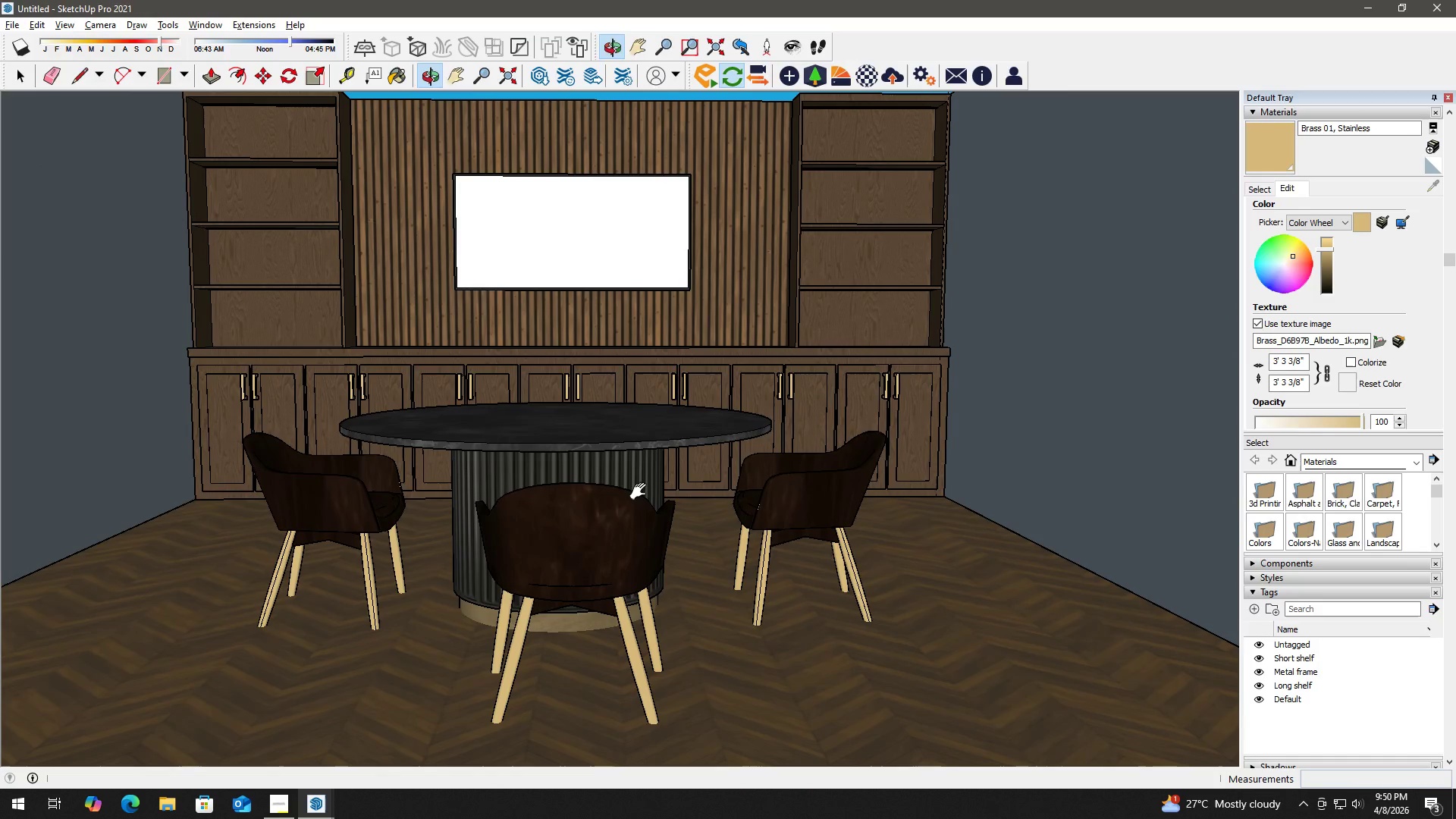 
key(Alt+AltLeft)
 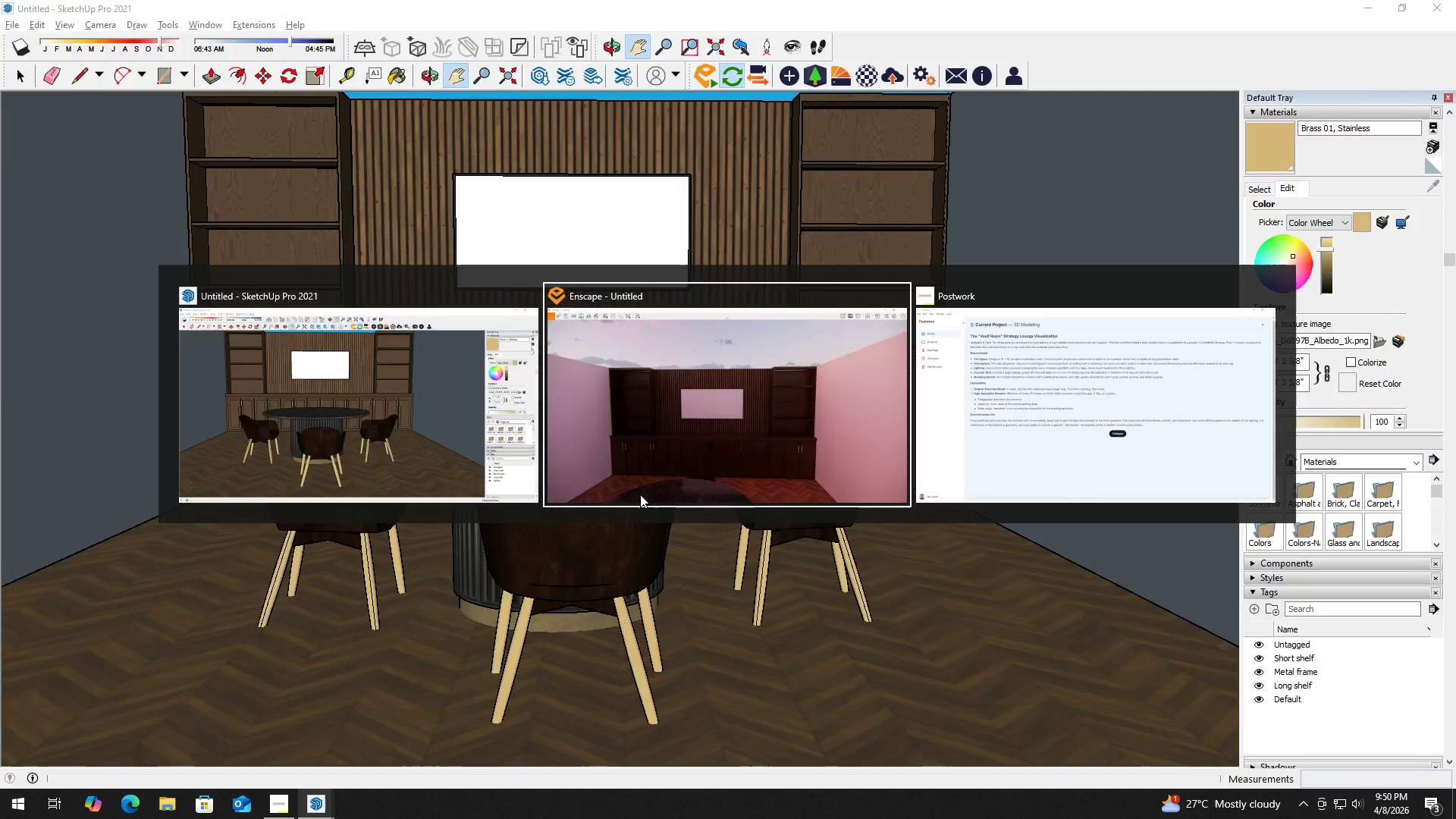 
key(Alt+Tab)
 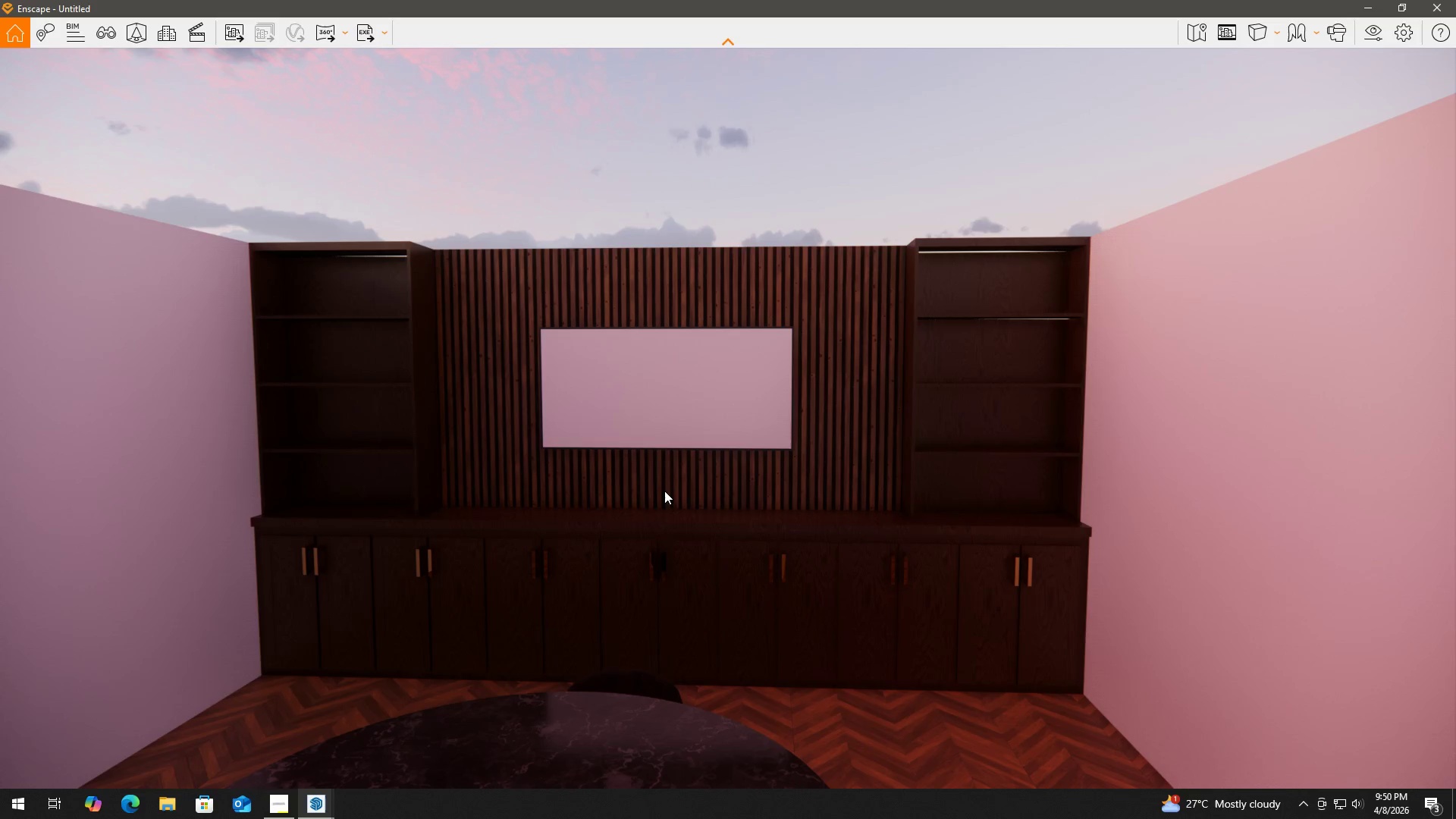 
scroll: coordinate [665, 494], scroll_direction: down, amount: 4.0
 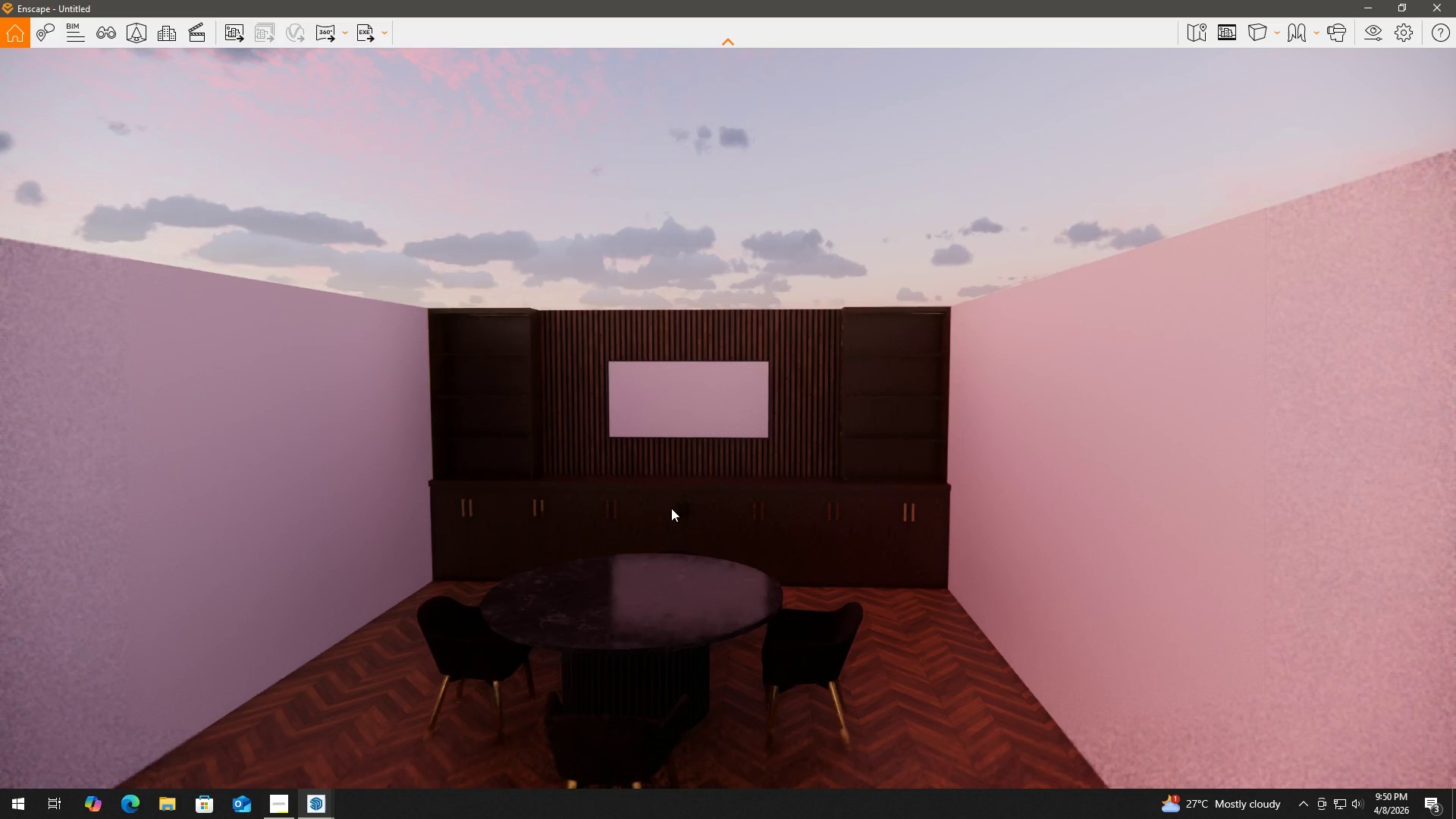 
scroll: coordinate [671, 510], scroll_direction: up, amount: 2.0
 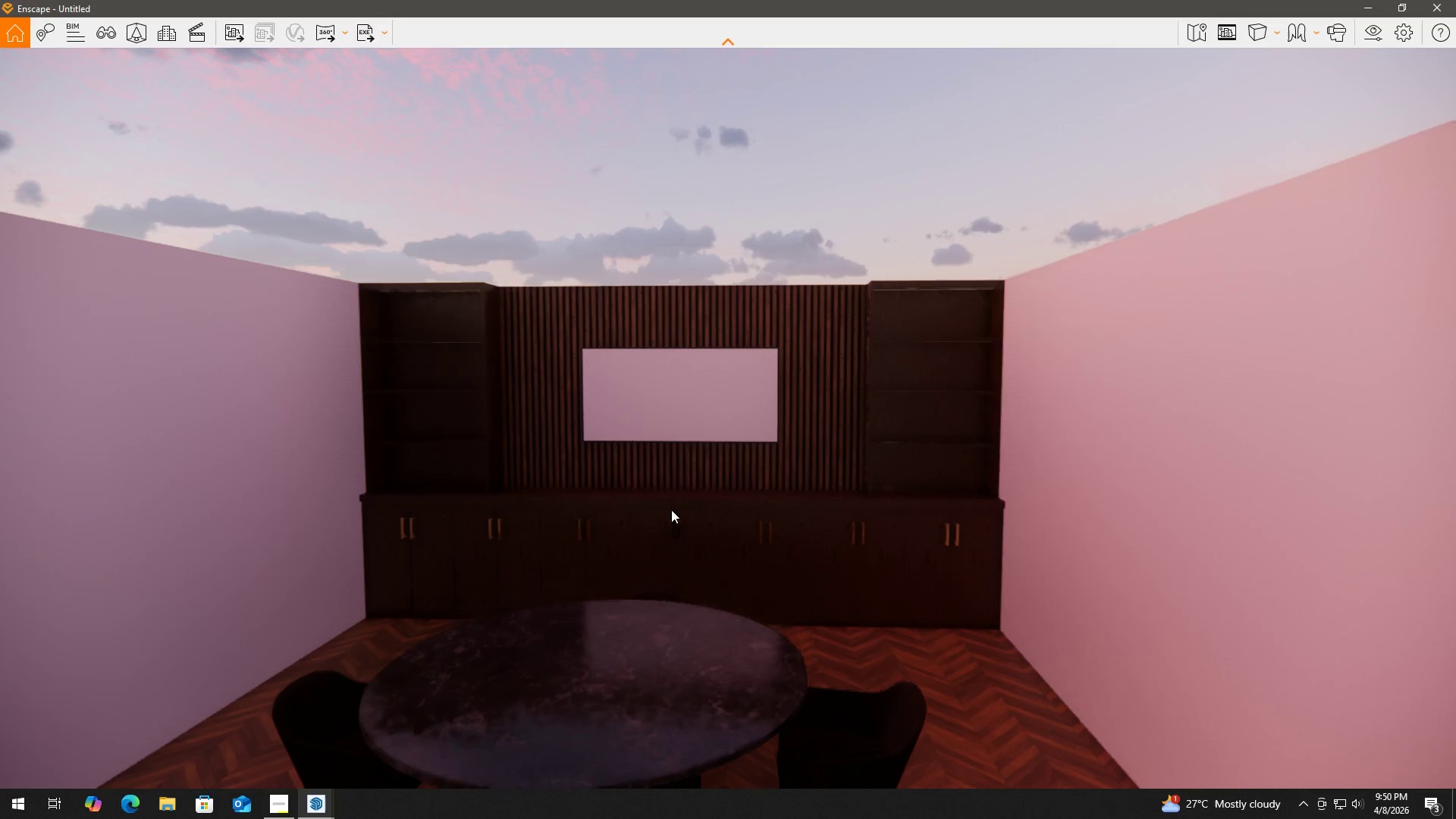 
key(Alt+AltLeft)
 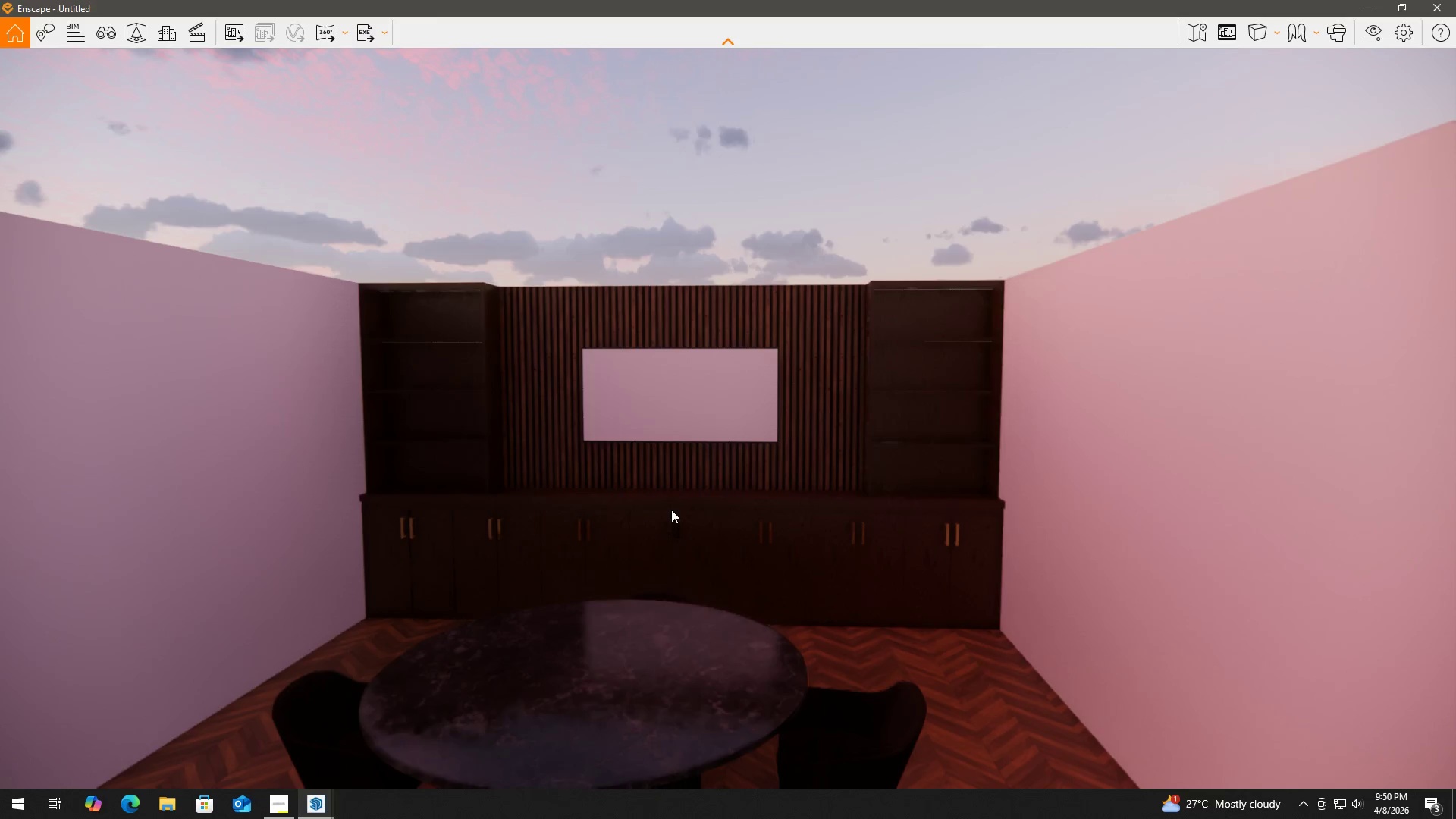 
key(Alt+Tab)
 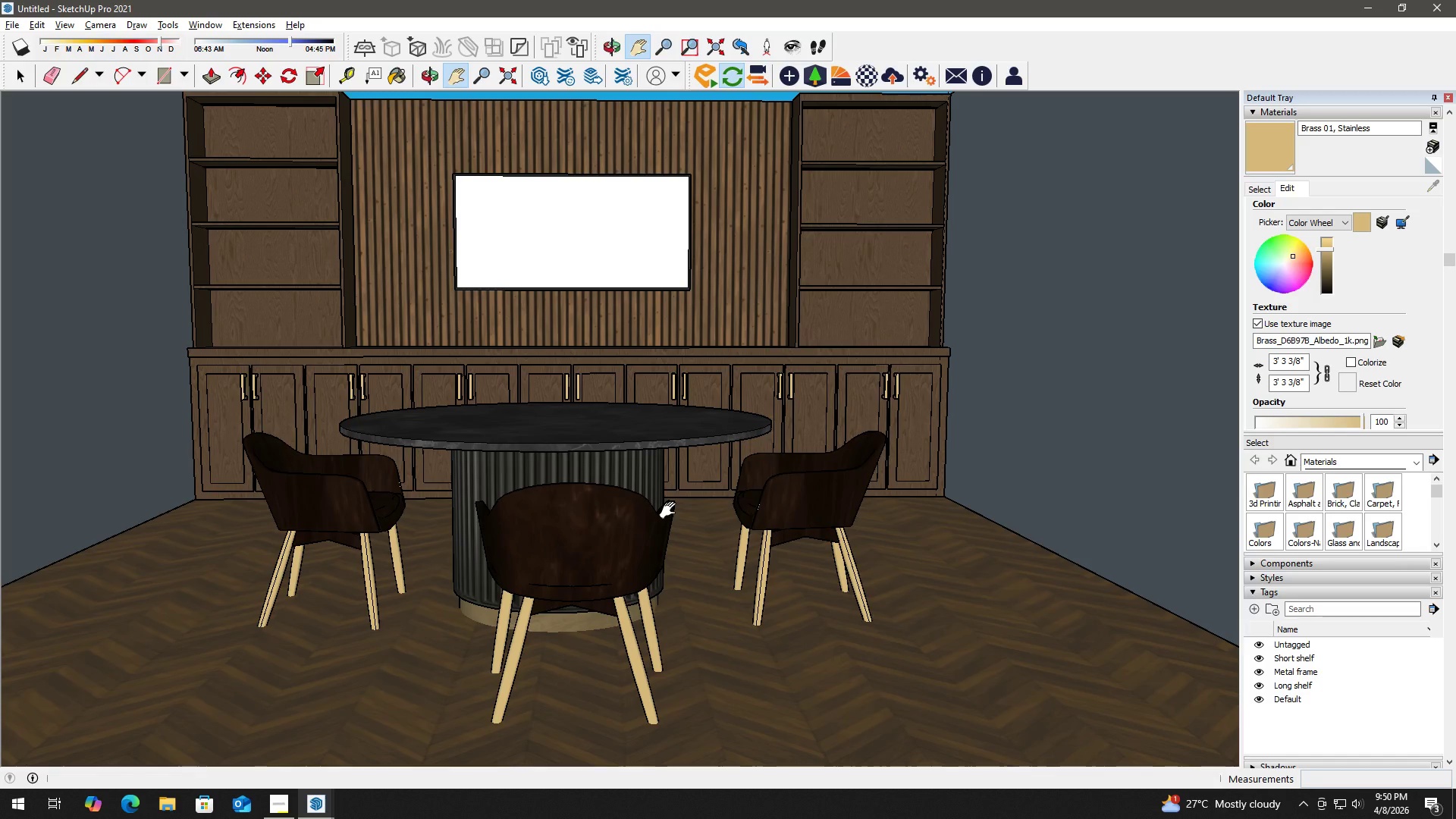 
wait(19.75)
 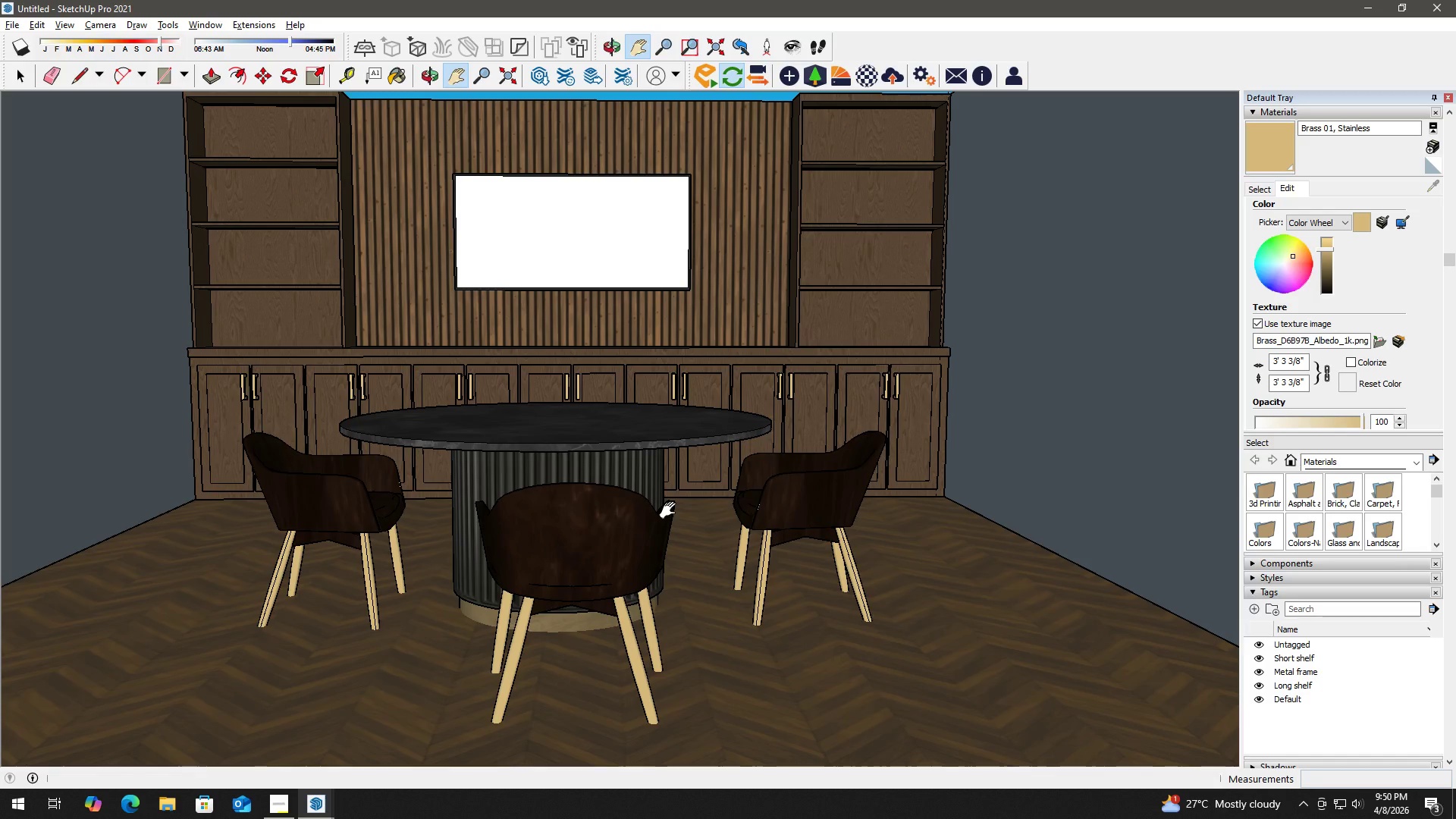 
scroll: coordinate [648, 538], scroll_direction: down, amount: 4.0
 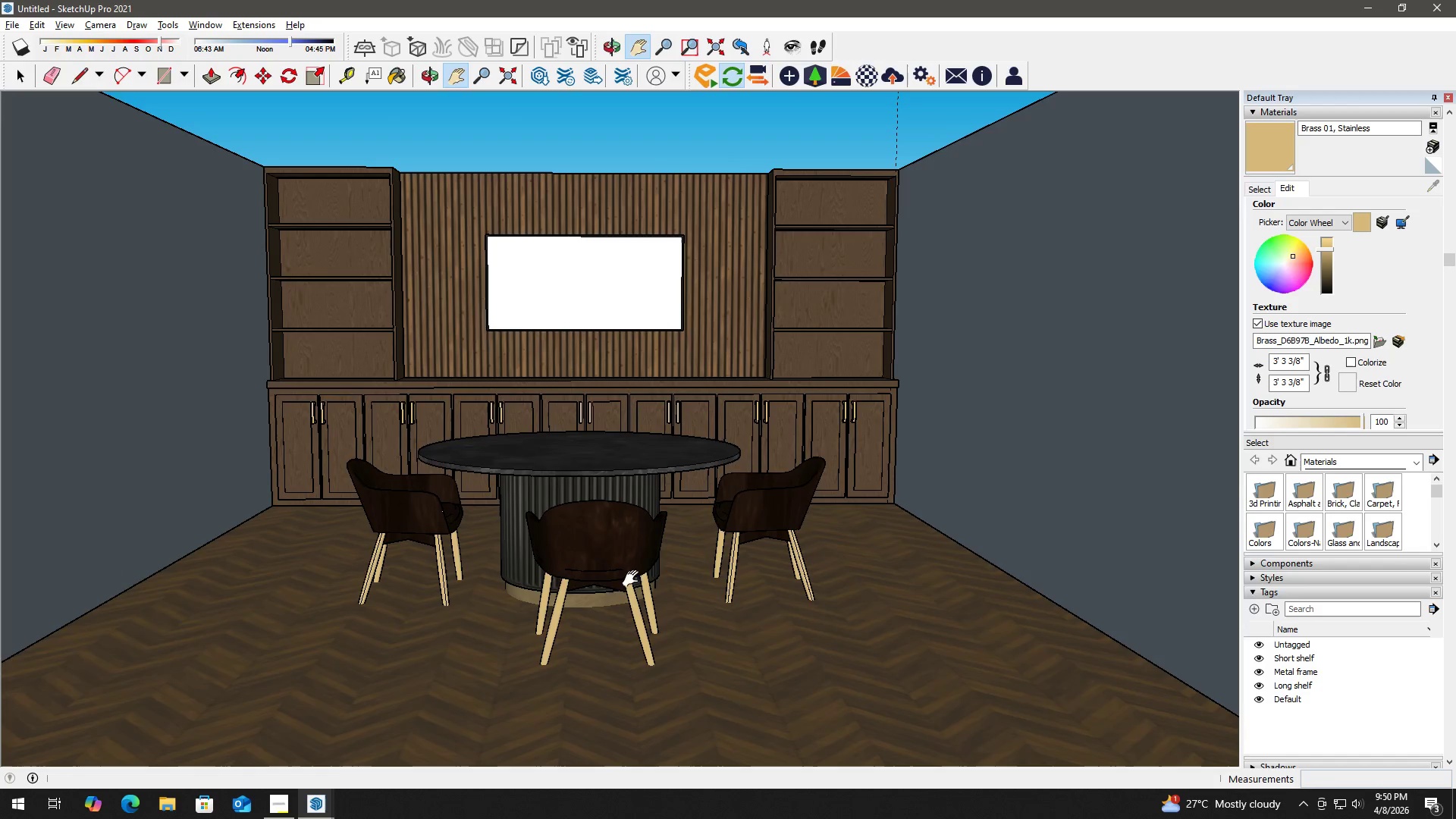 
scroll: coordinate [537, 599], scroll_direction: up, amount: 4.0
 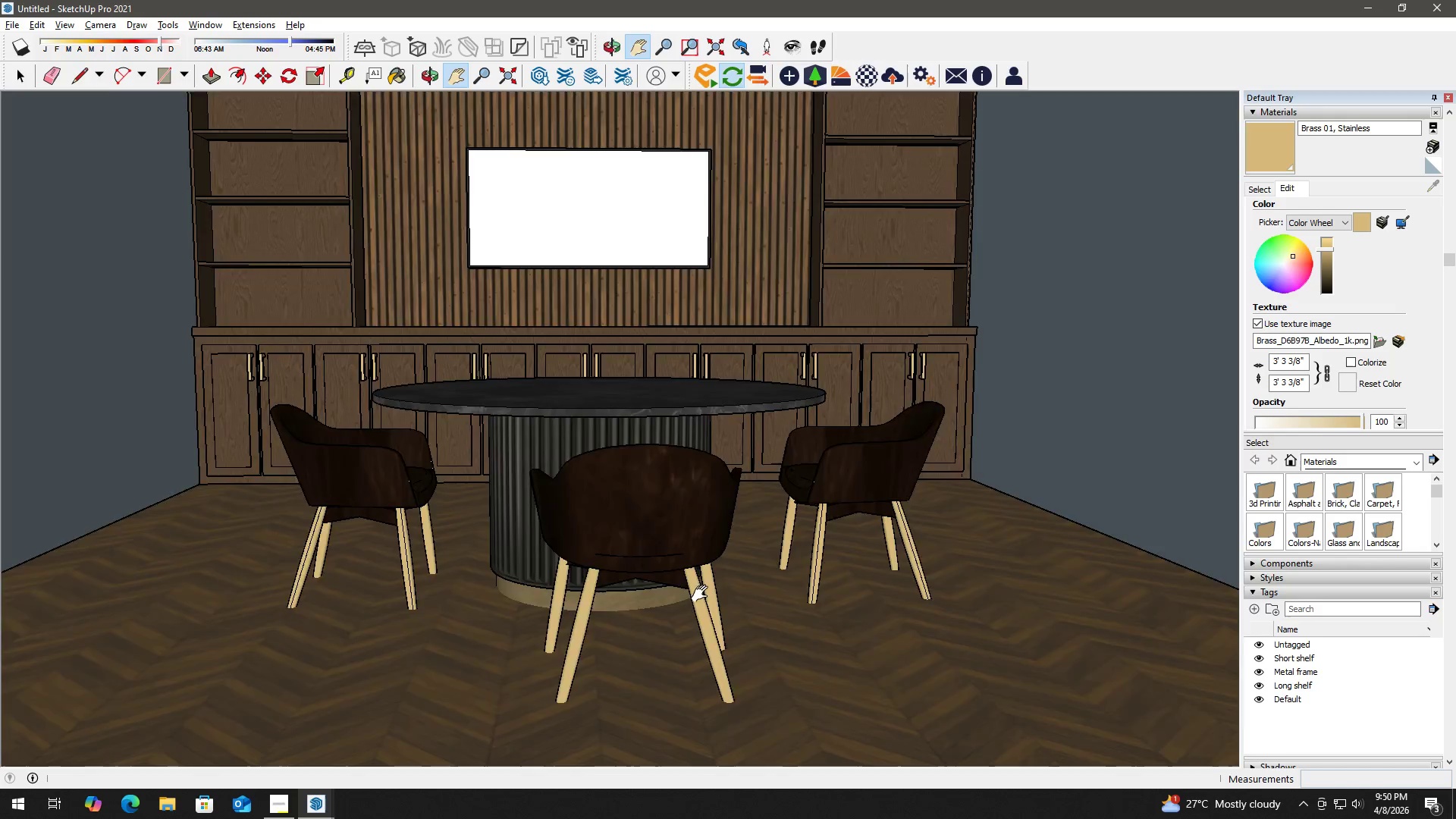 
key(Space)
 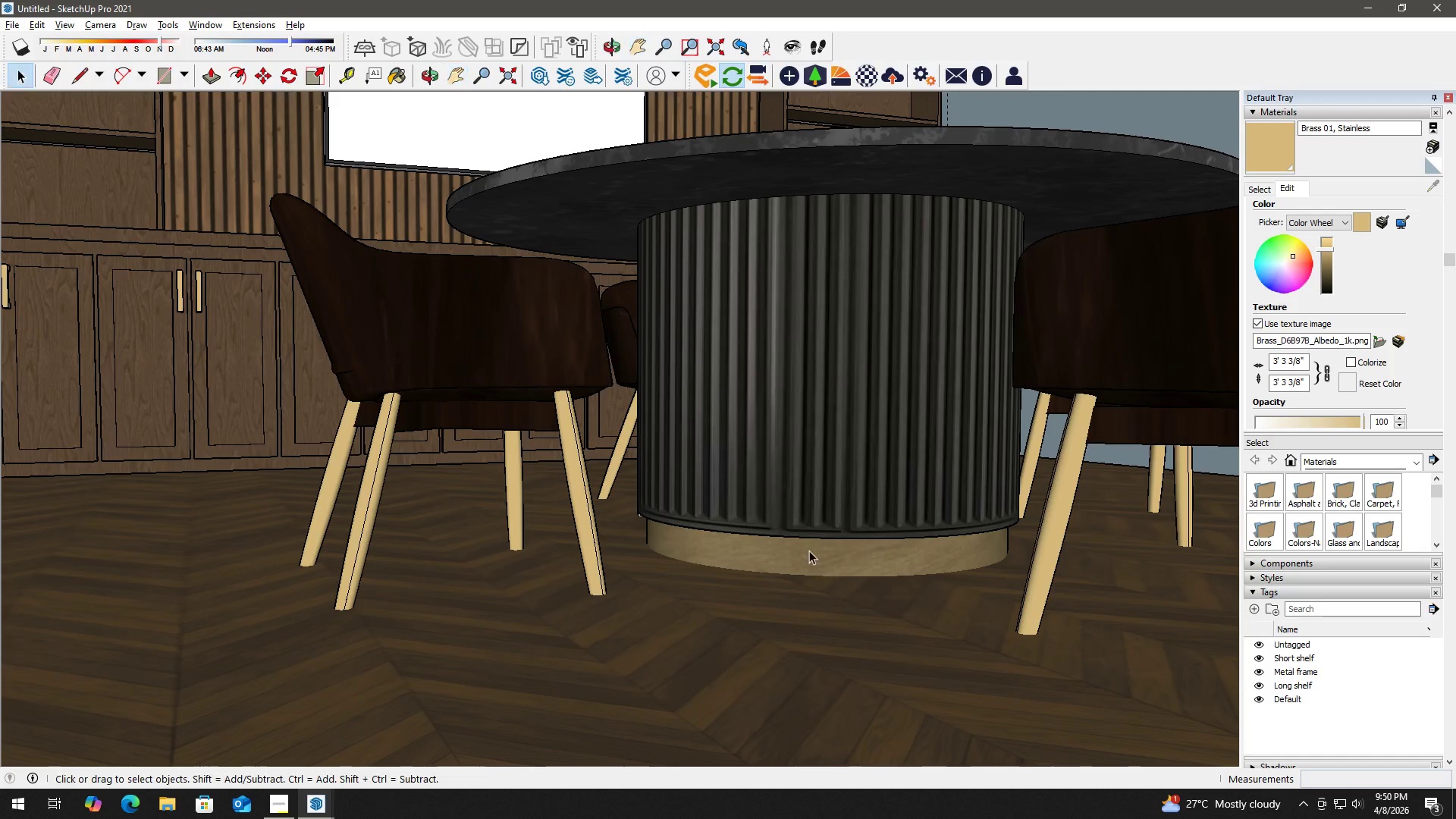 
left_click([809, 551])
 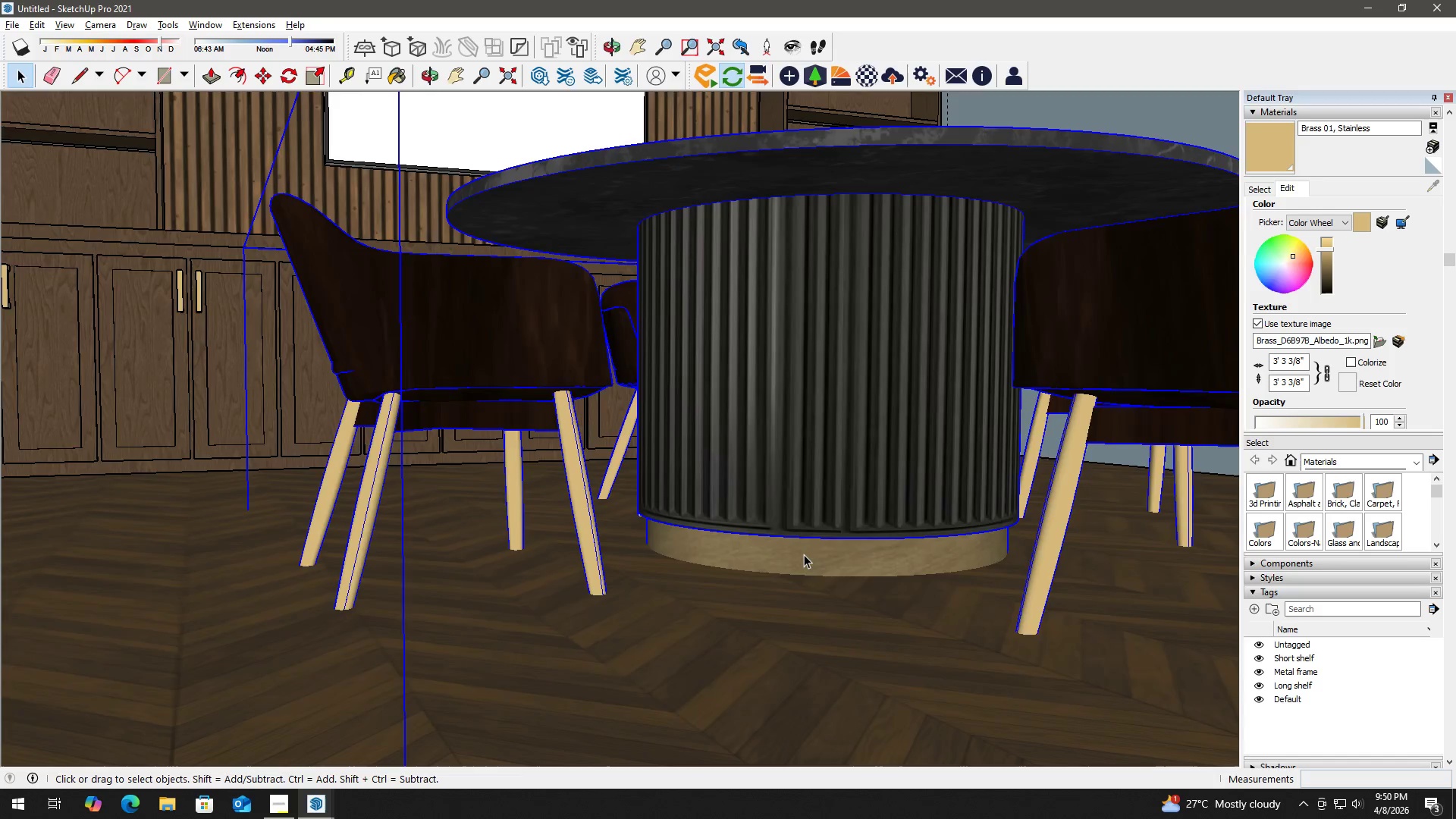 
scroll: coordinate [823, 570], scroll_direction: up, amount: 11.0
 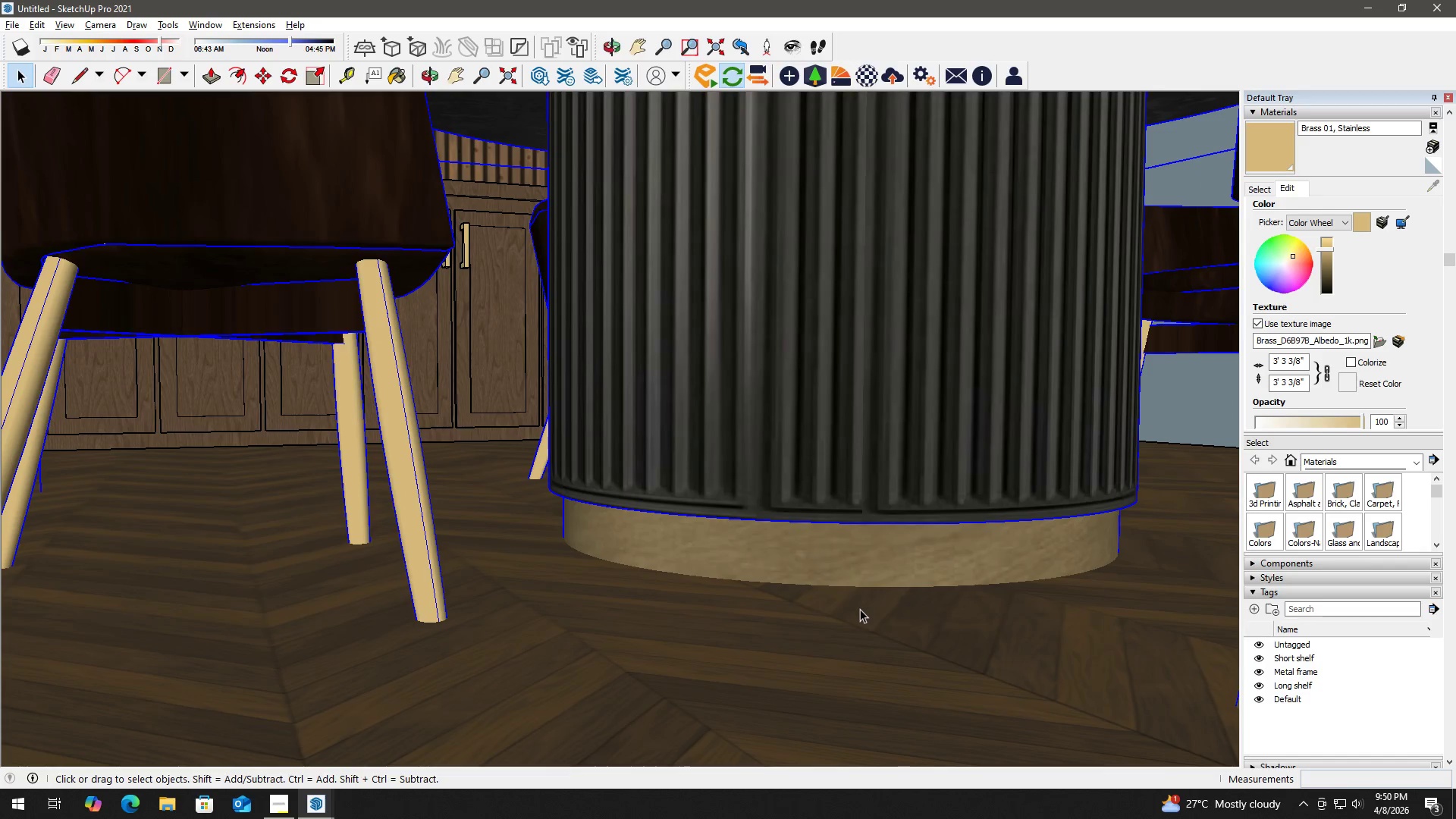 
type(mk)
 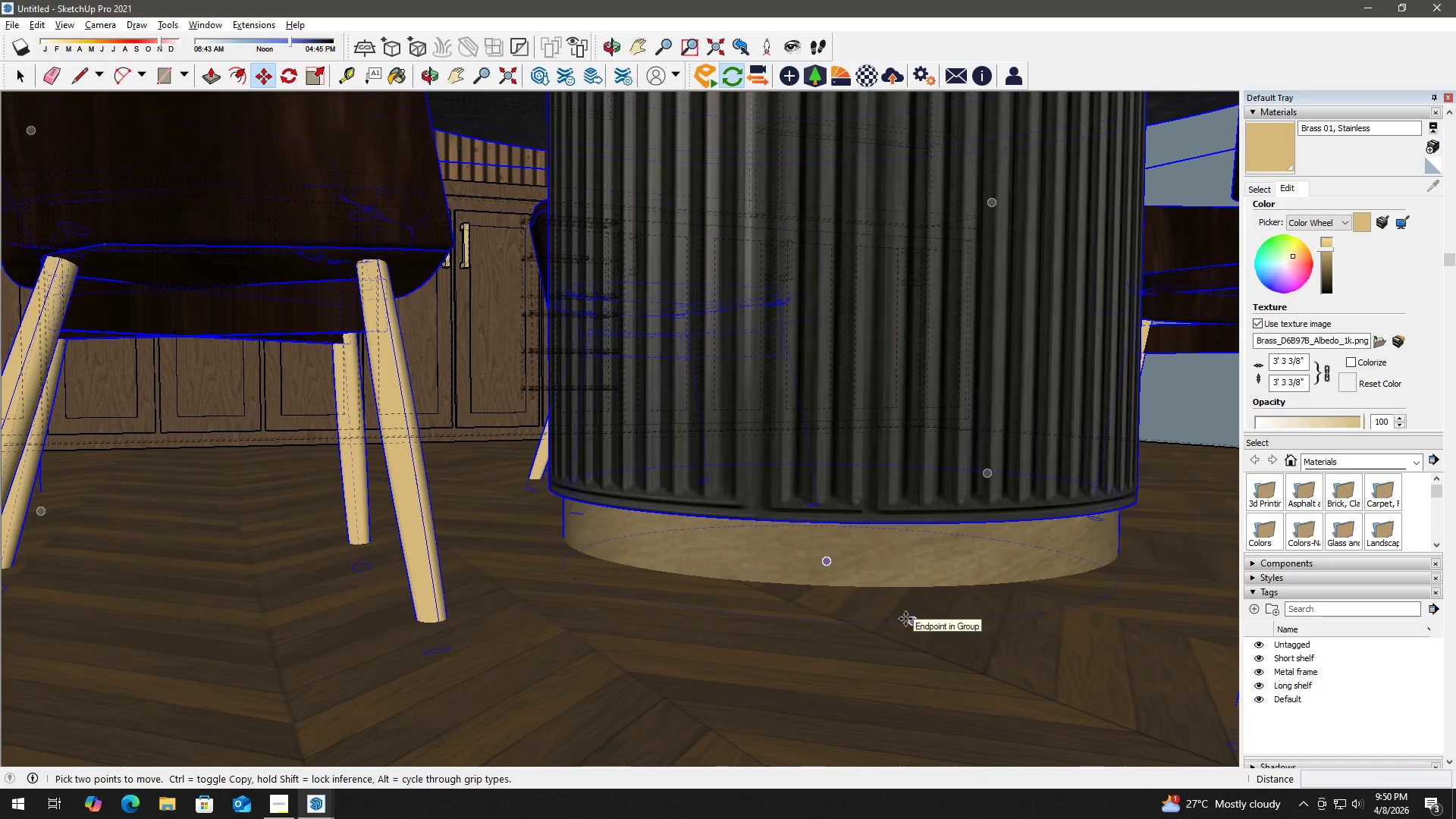 
left_click([905, 620])
 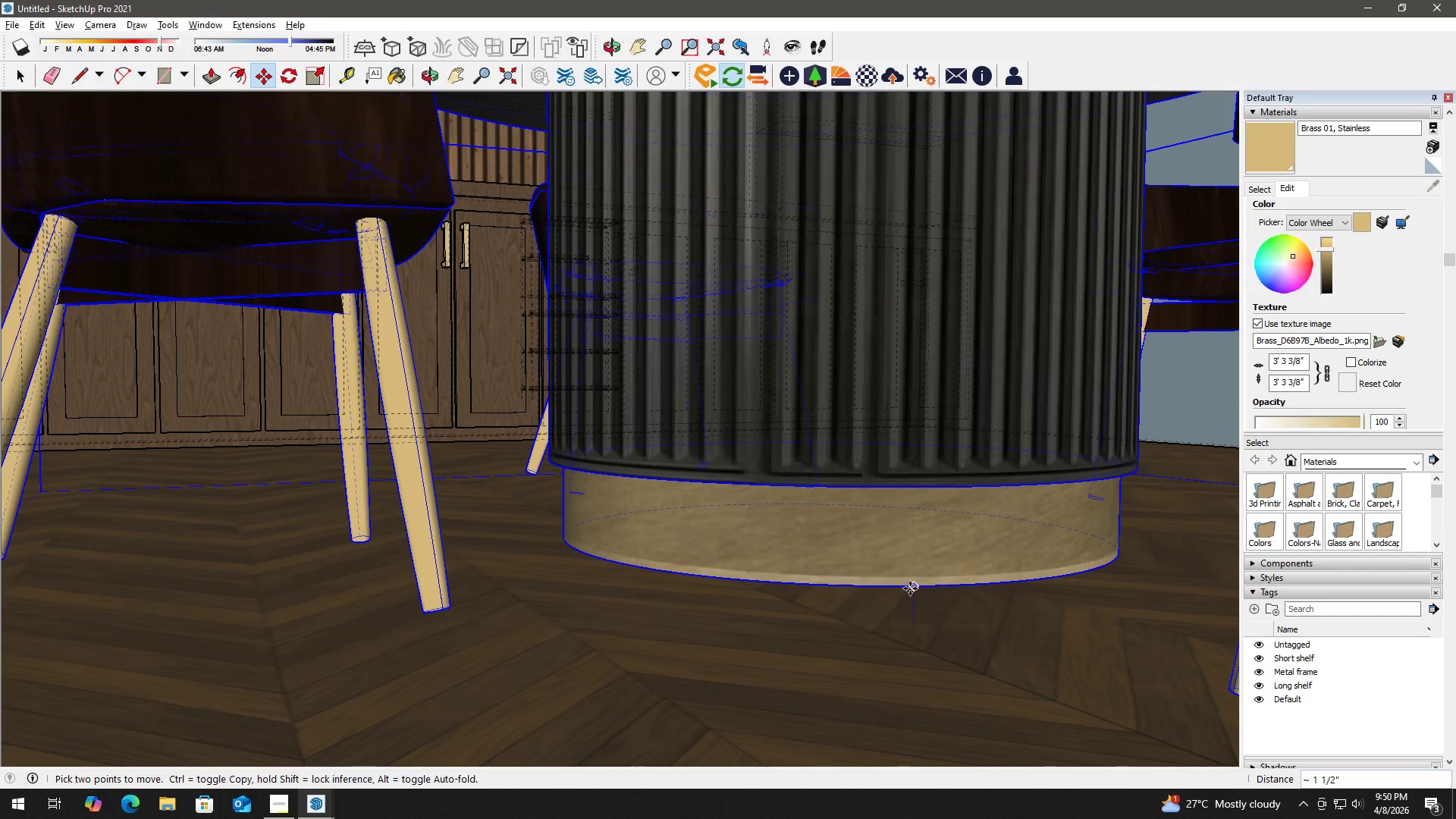 
left_click([910, 588])
 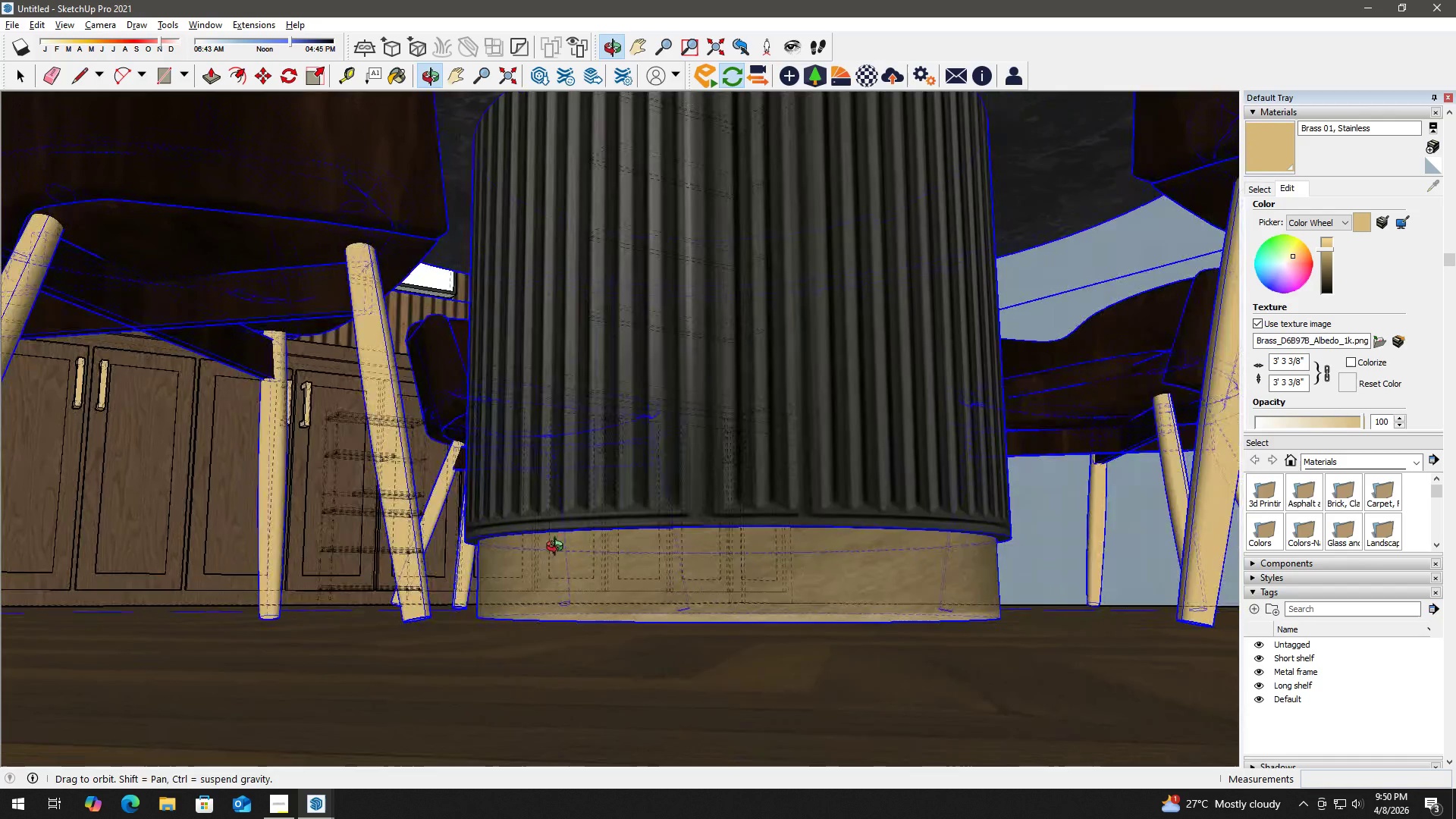 
scroll: coordinate [539, 626], scroll_direction: down, amount: 7.0
 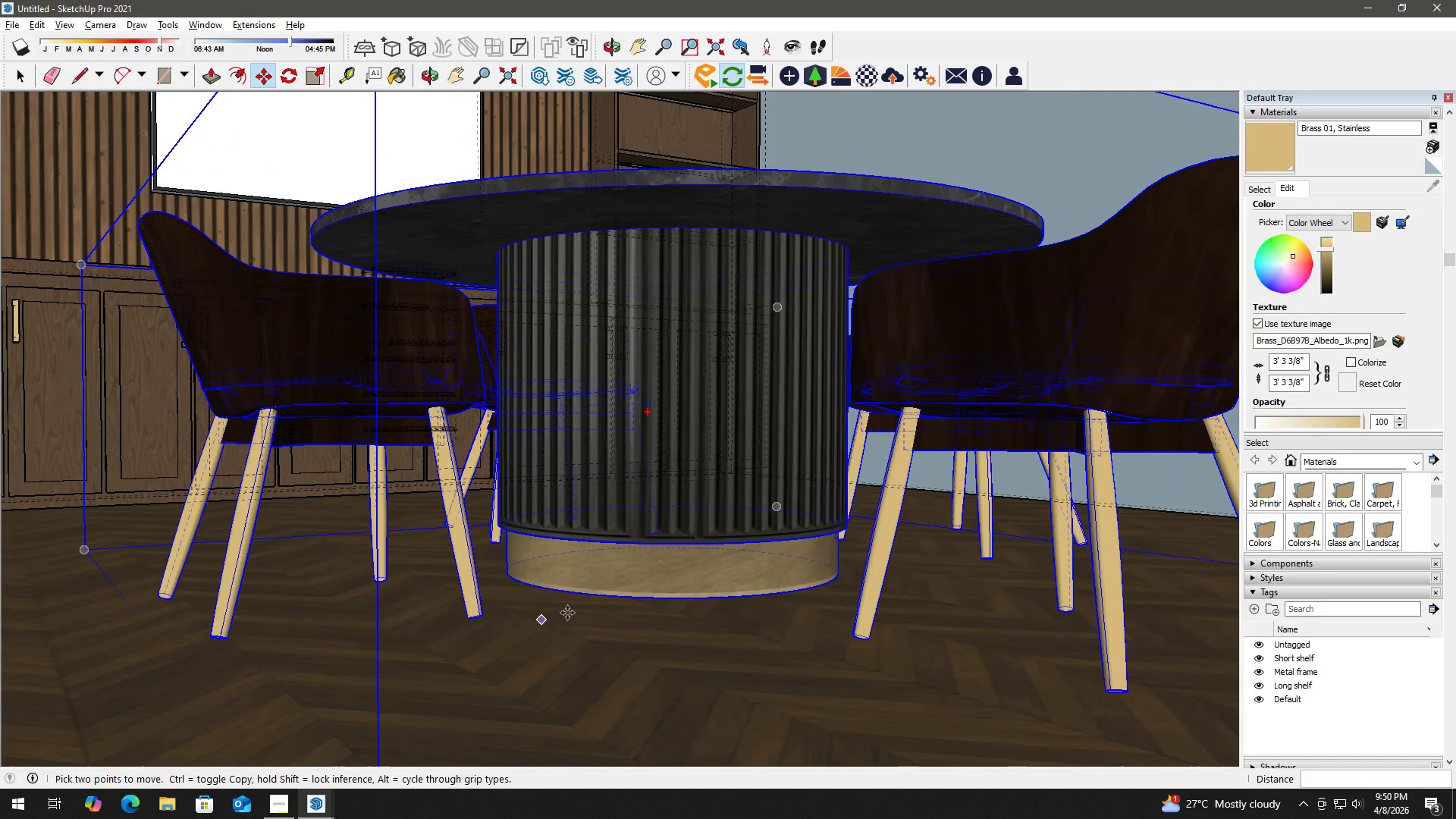 
key(K)
 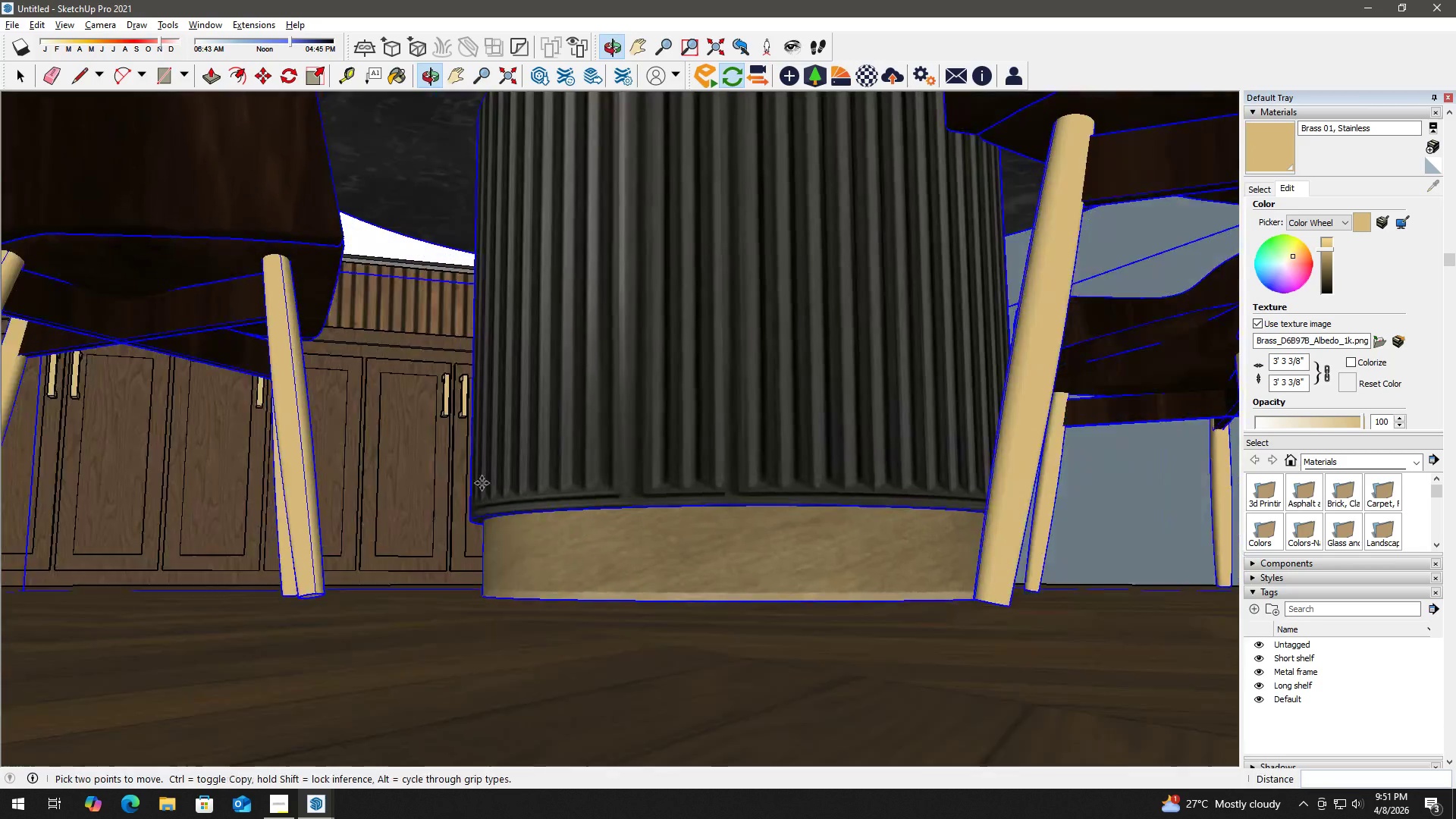 
scroll: coordinate [516, 500], scroll_direction: up, amount: 9.0
 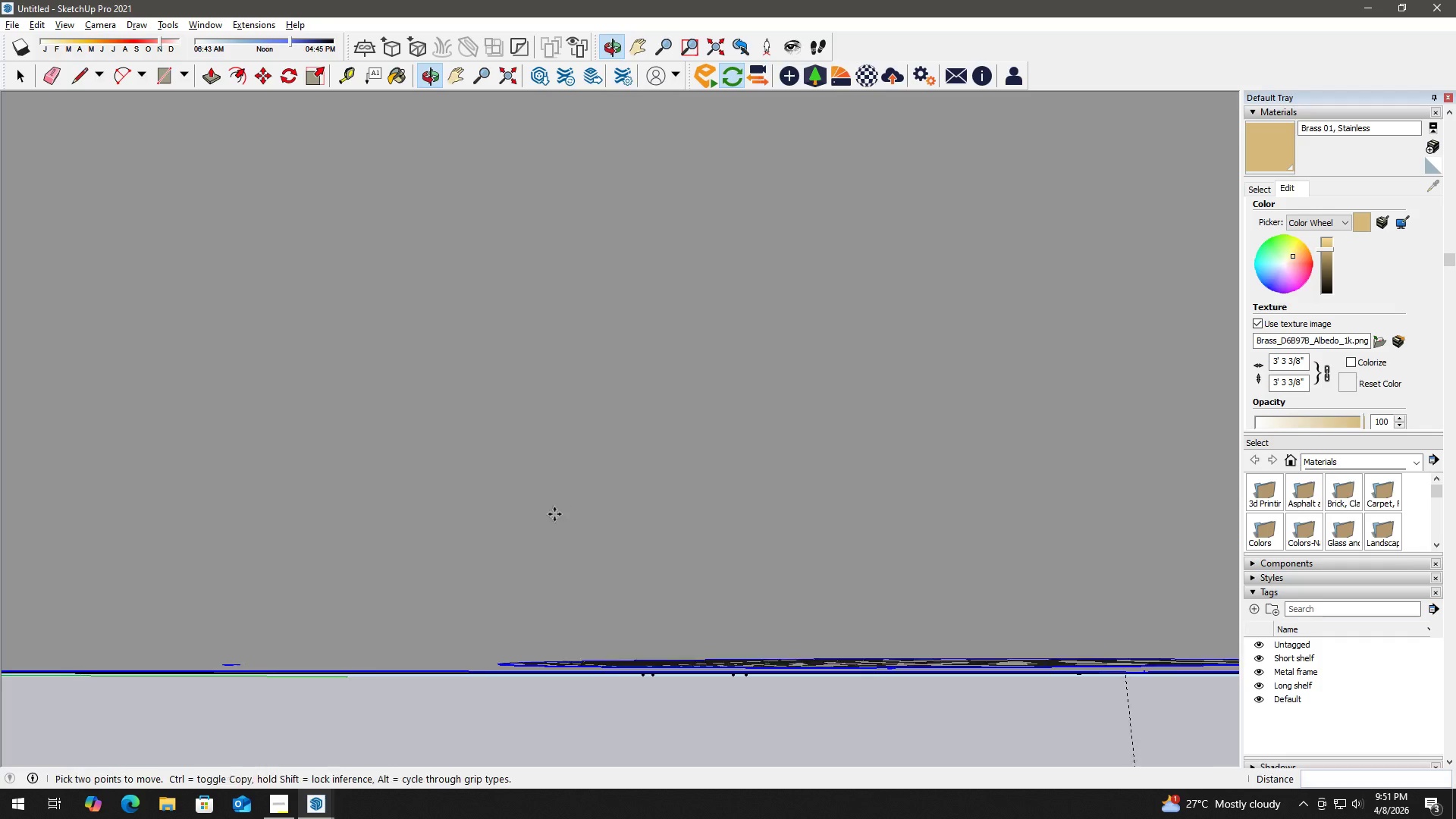 
key(H)
 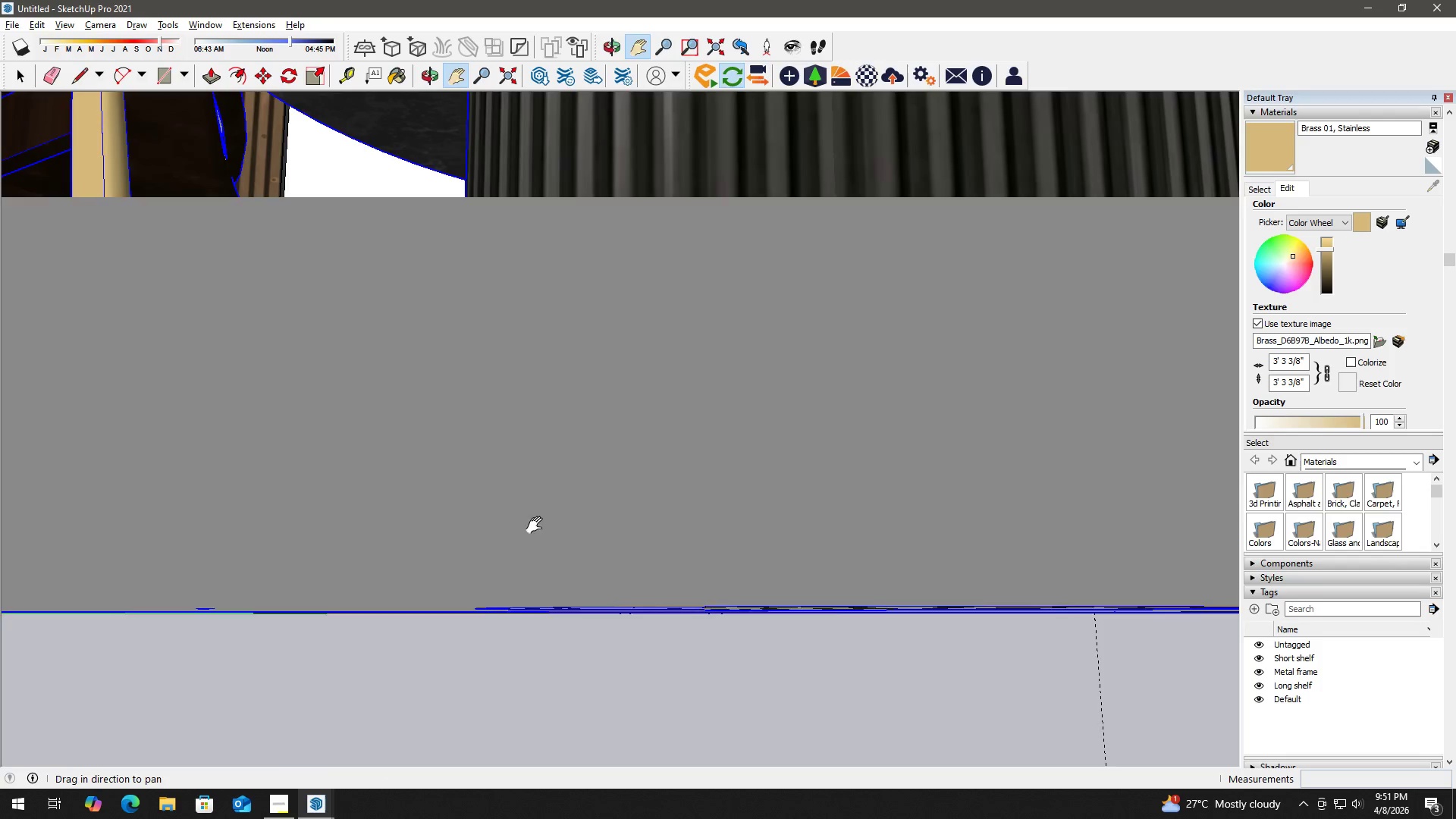 
left_click_drag(start_coordinate=[538, 526], to_coordinate=[575, 696])
 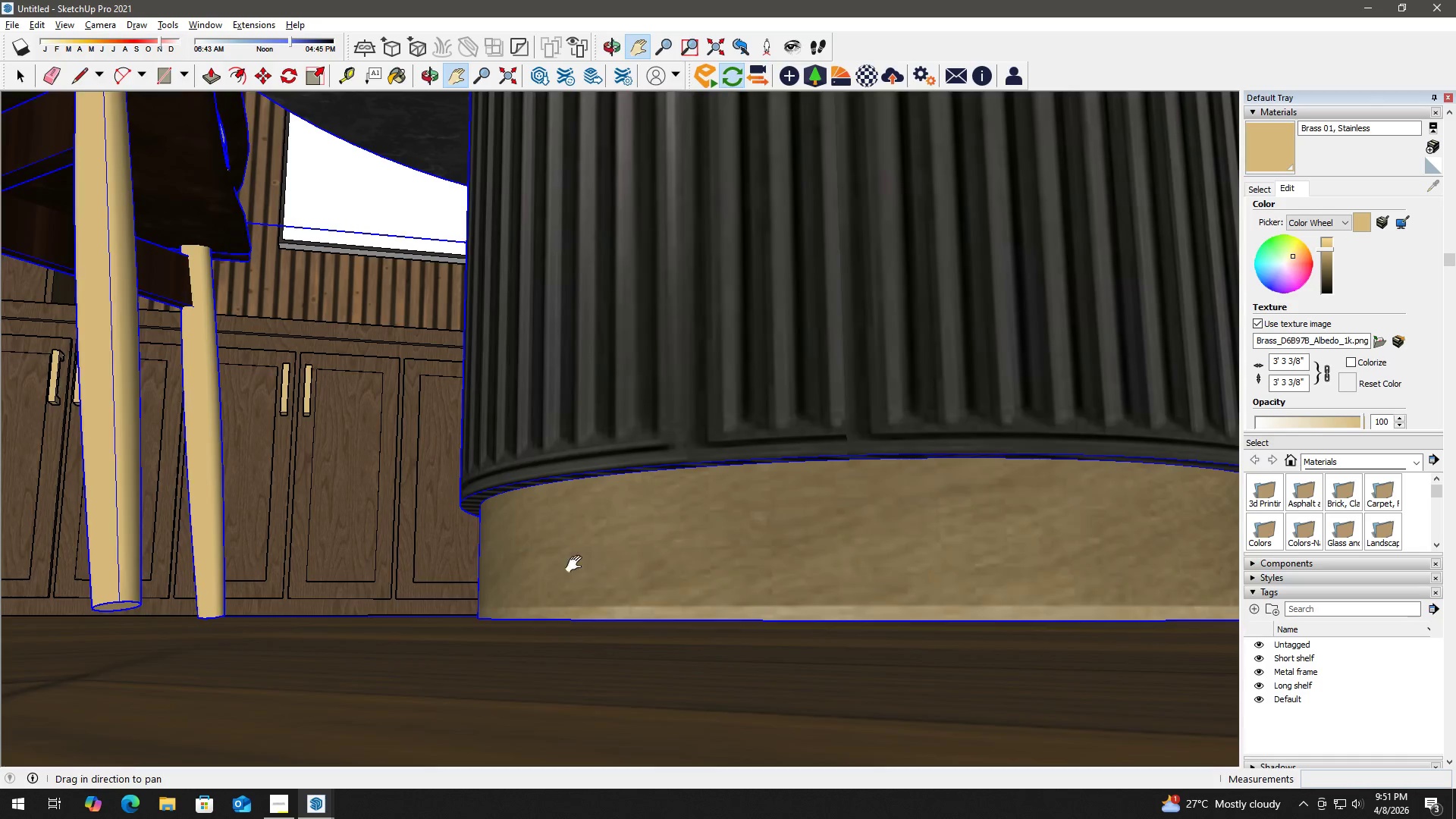 
scroll: coordinate [563, 529], scroll_direction: up, amount: 5.0
 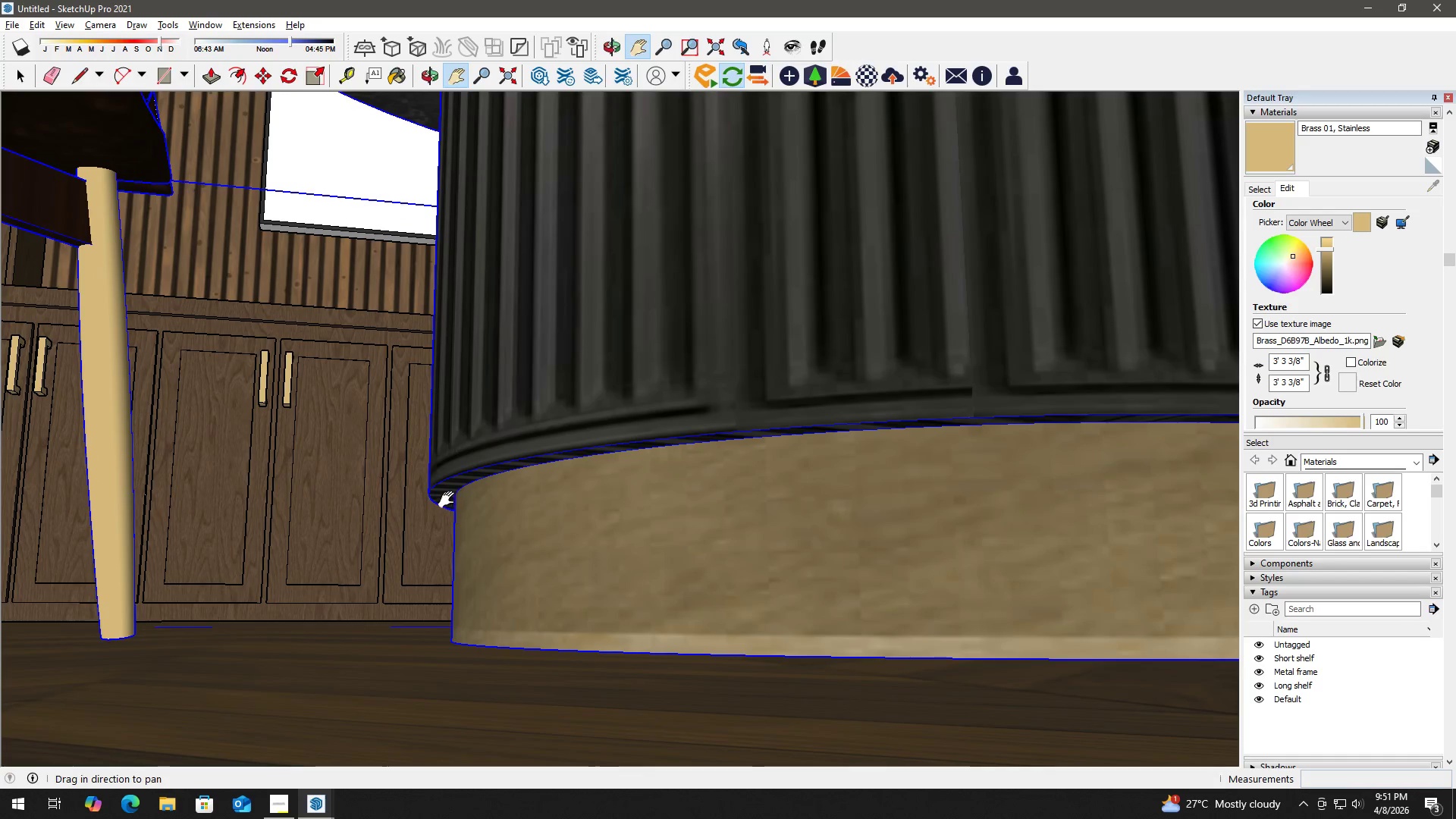 
key(Space)
 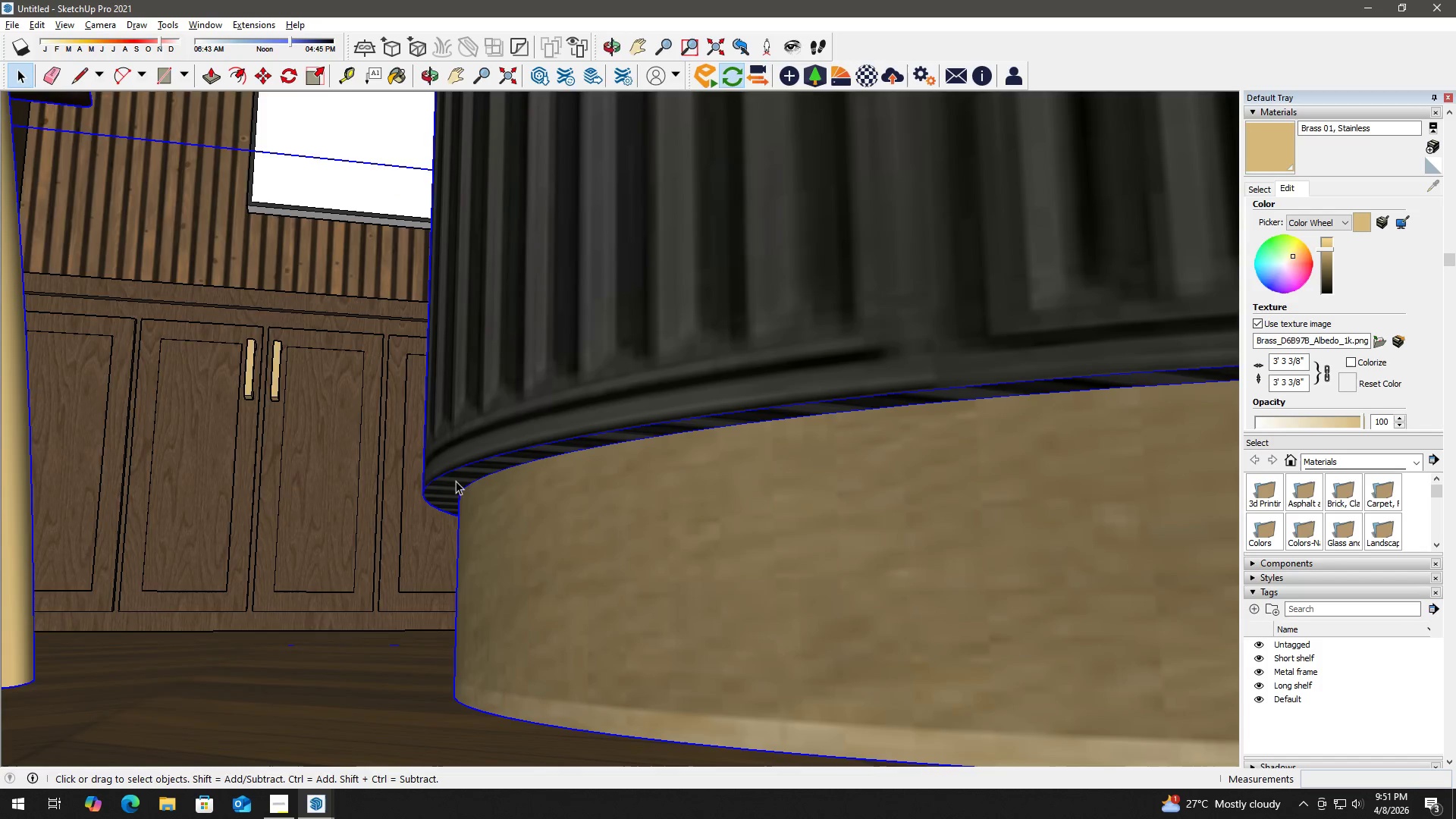 
double_click([456, 481])
 